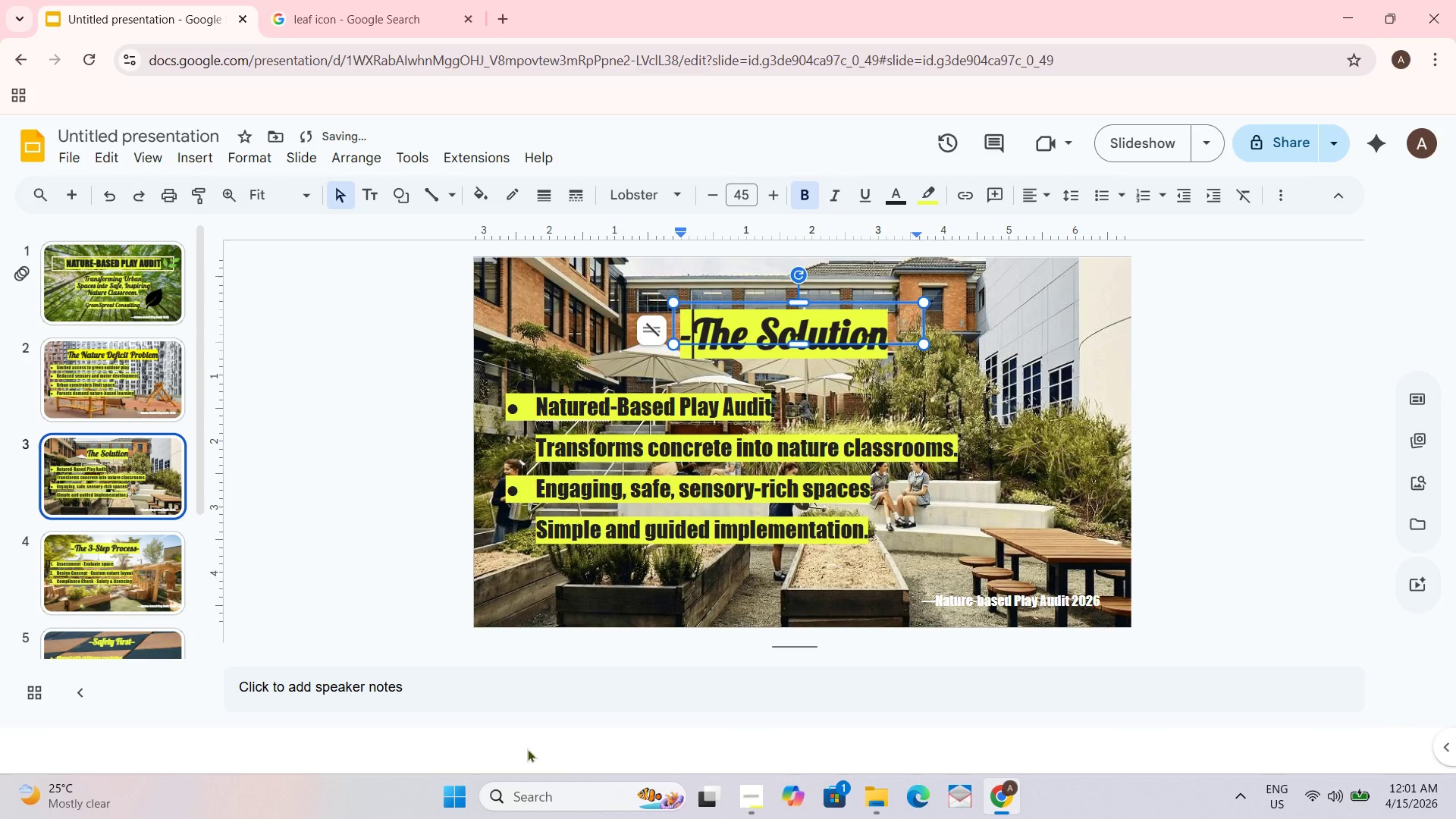 
key(Minus)
 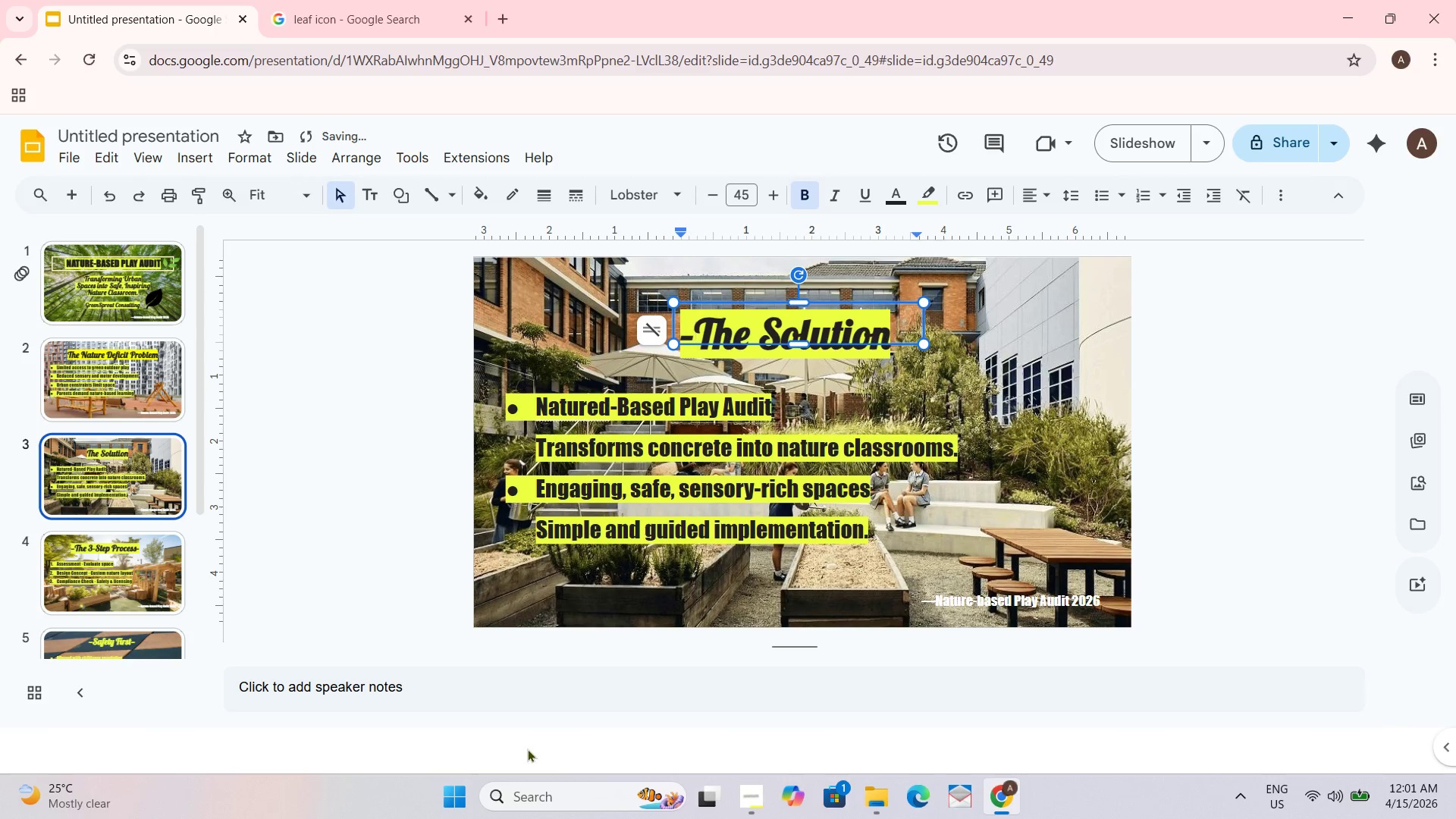 
key(ArrowRight)
 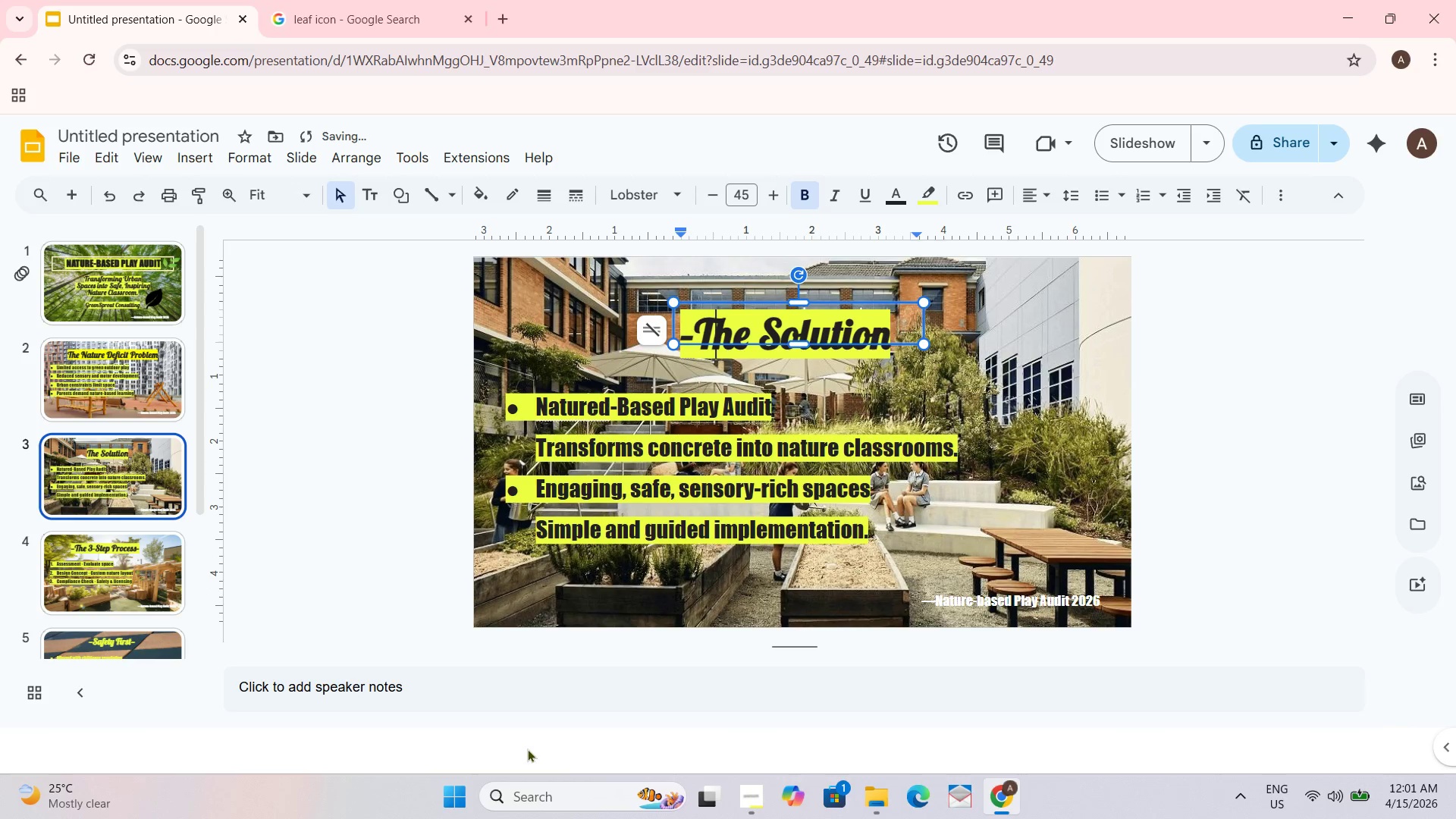 
key(ArrowRight)
 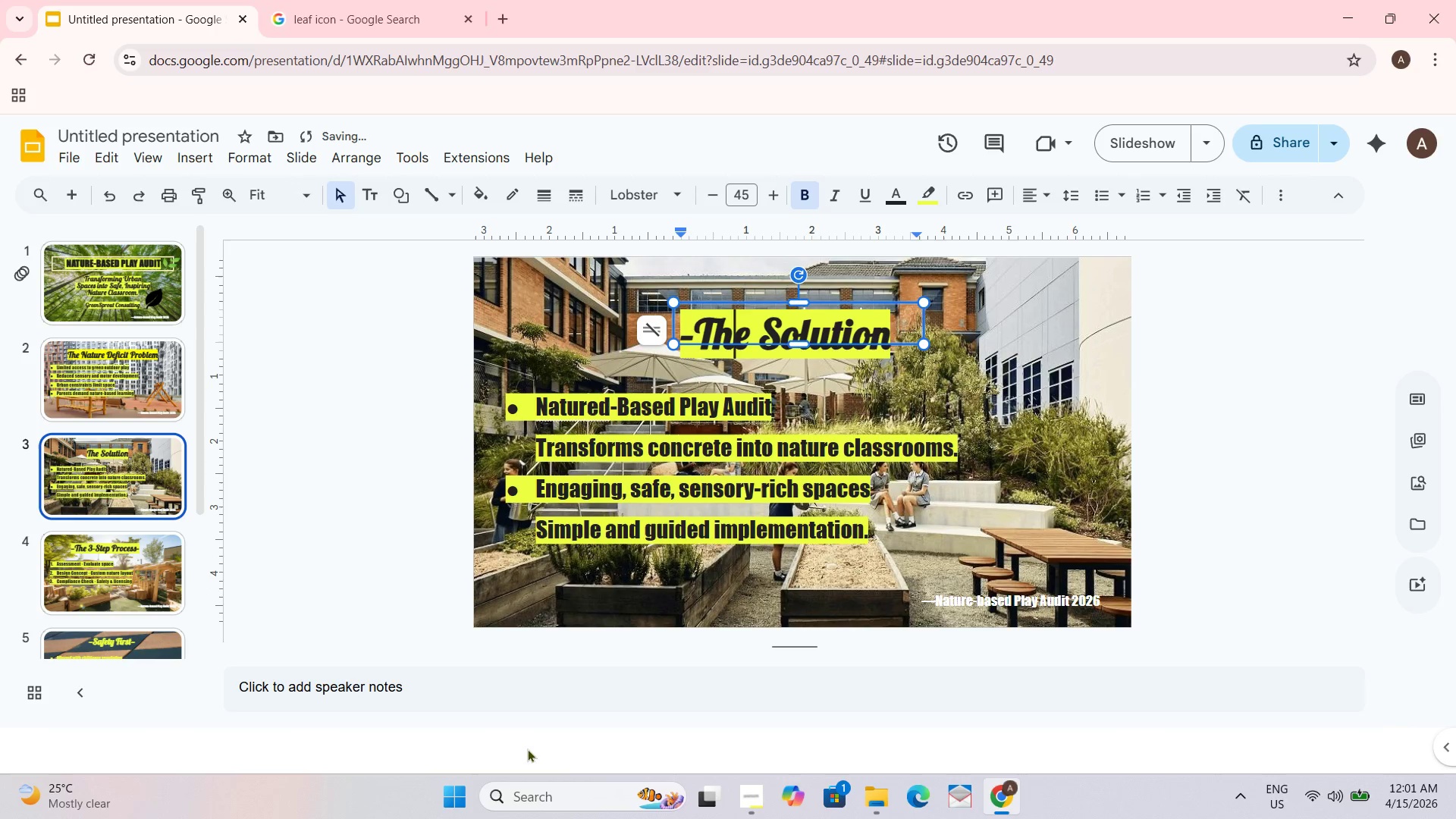 
hold_key(key=ArrowRight, duration=0.58)
 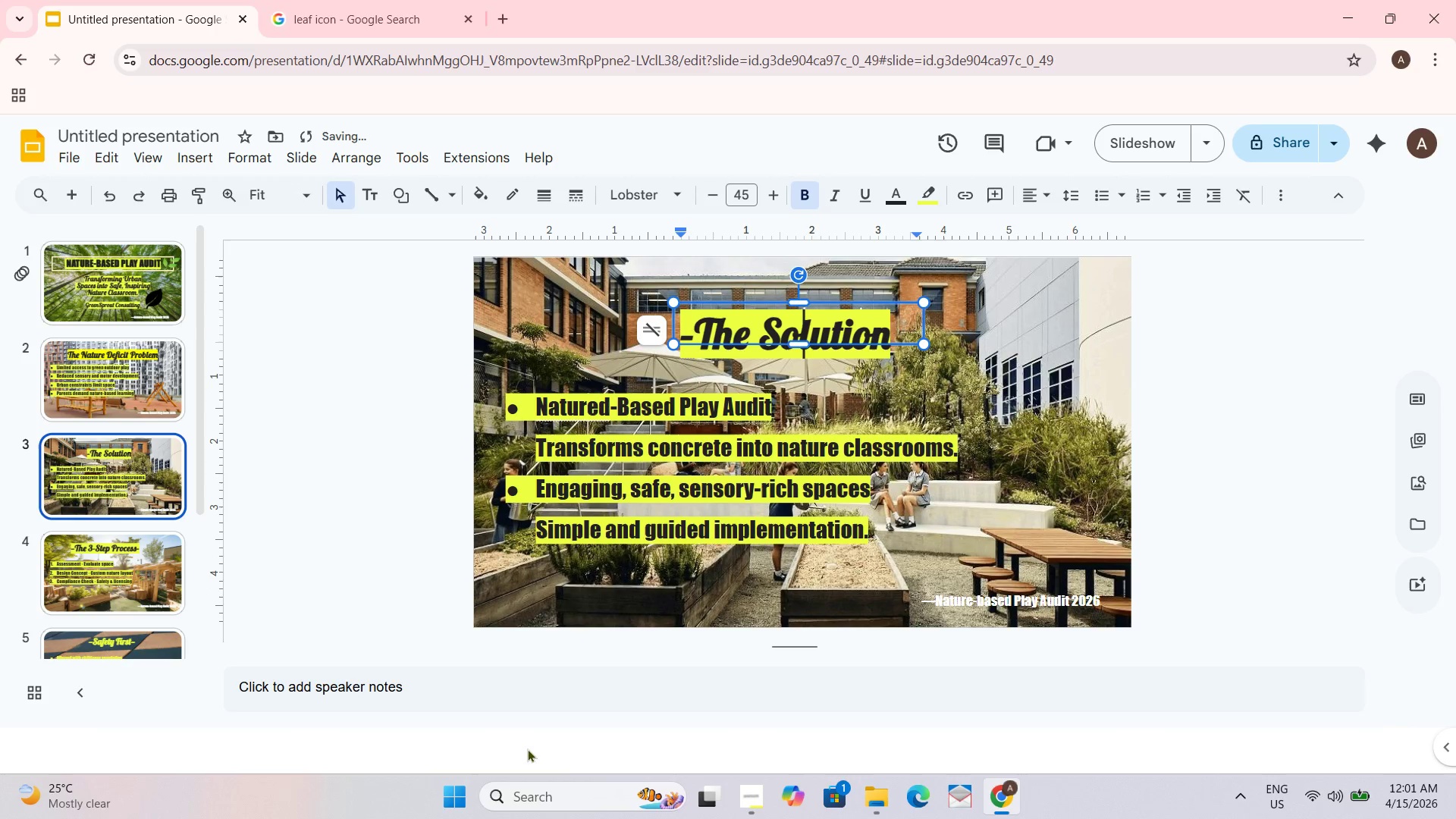 
key(ArrowRight)
 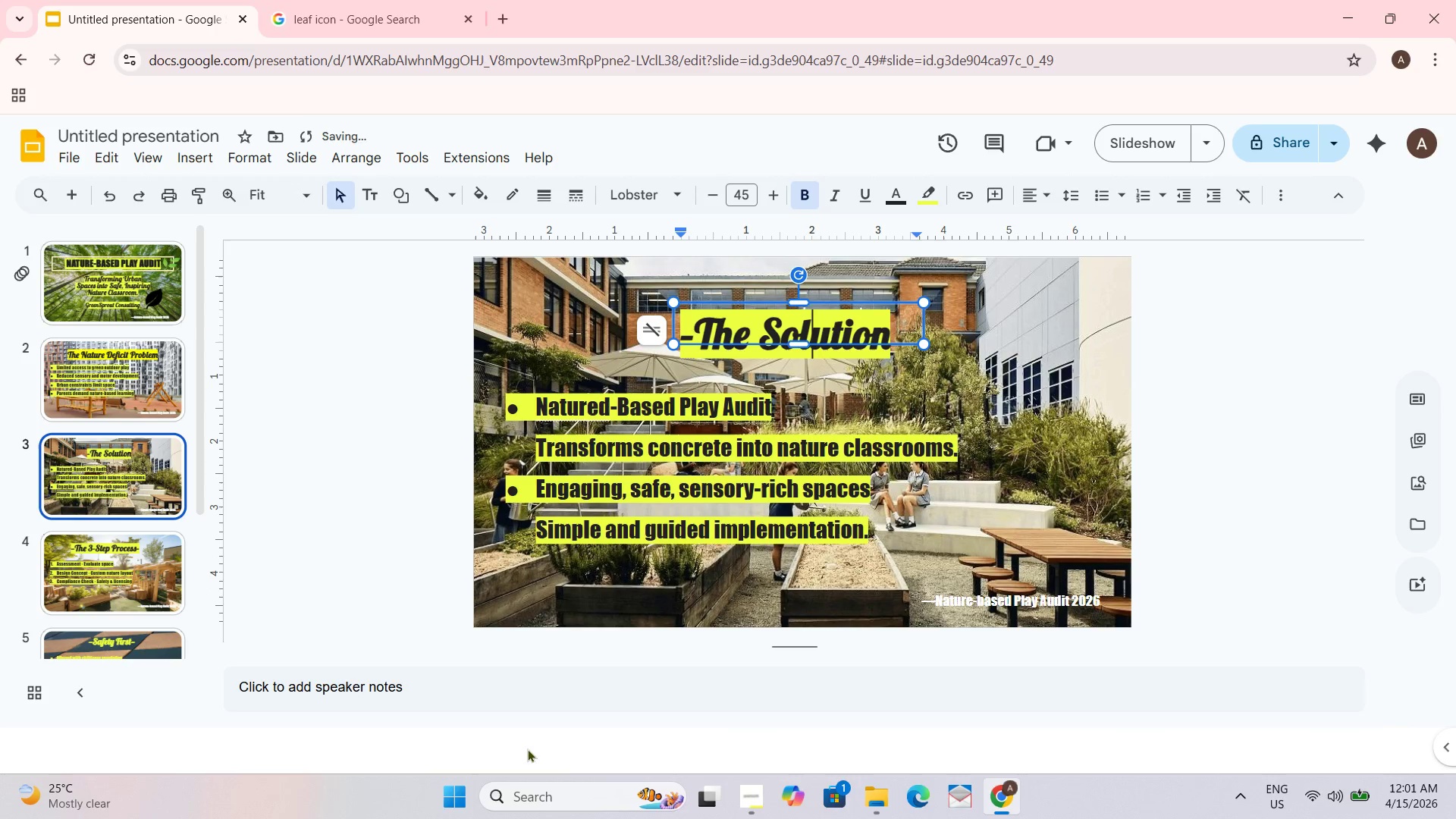 
key(ArrowRight)
 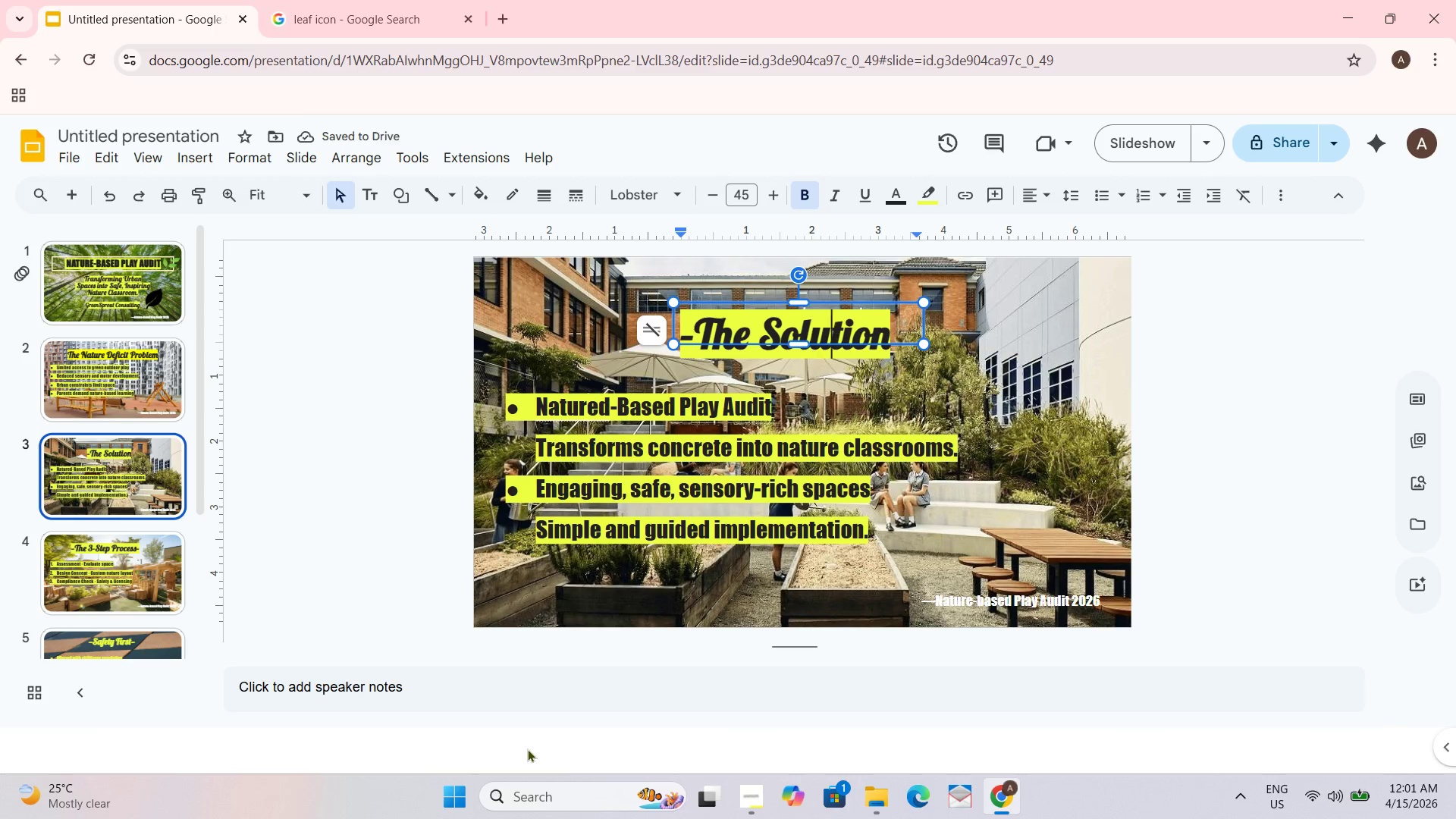 
key(ArrowRight)
 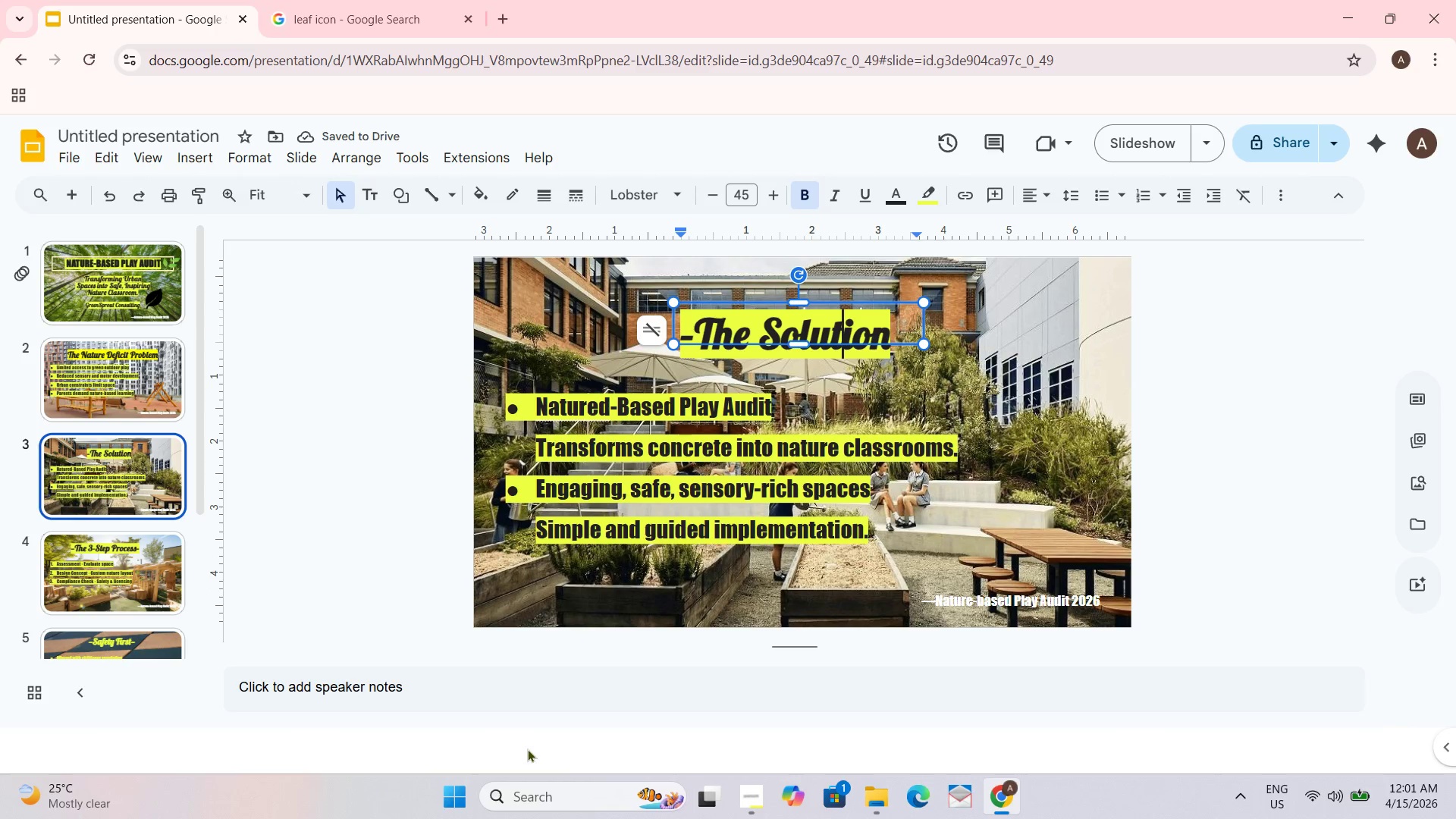 
key(ArrowRight)
 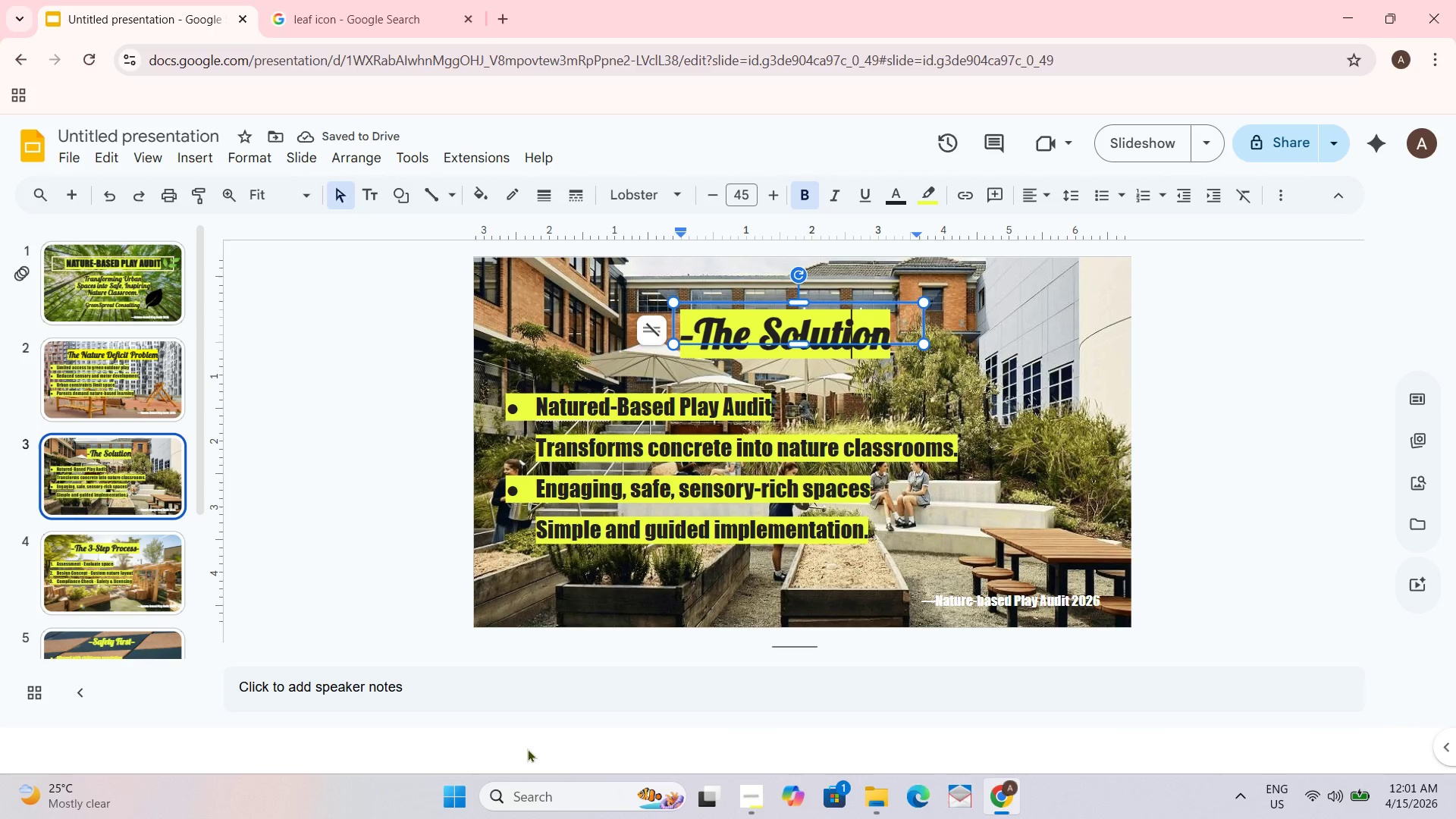 
key(ArrowRight)
 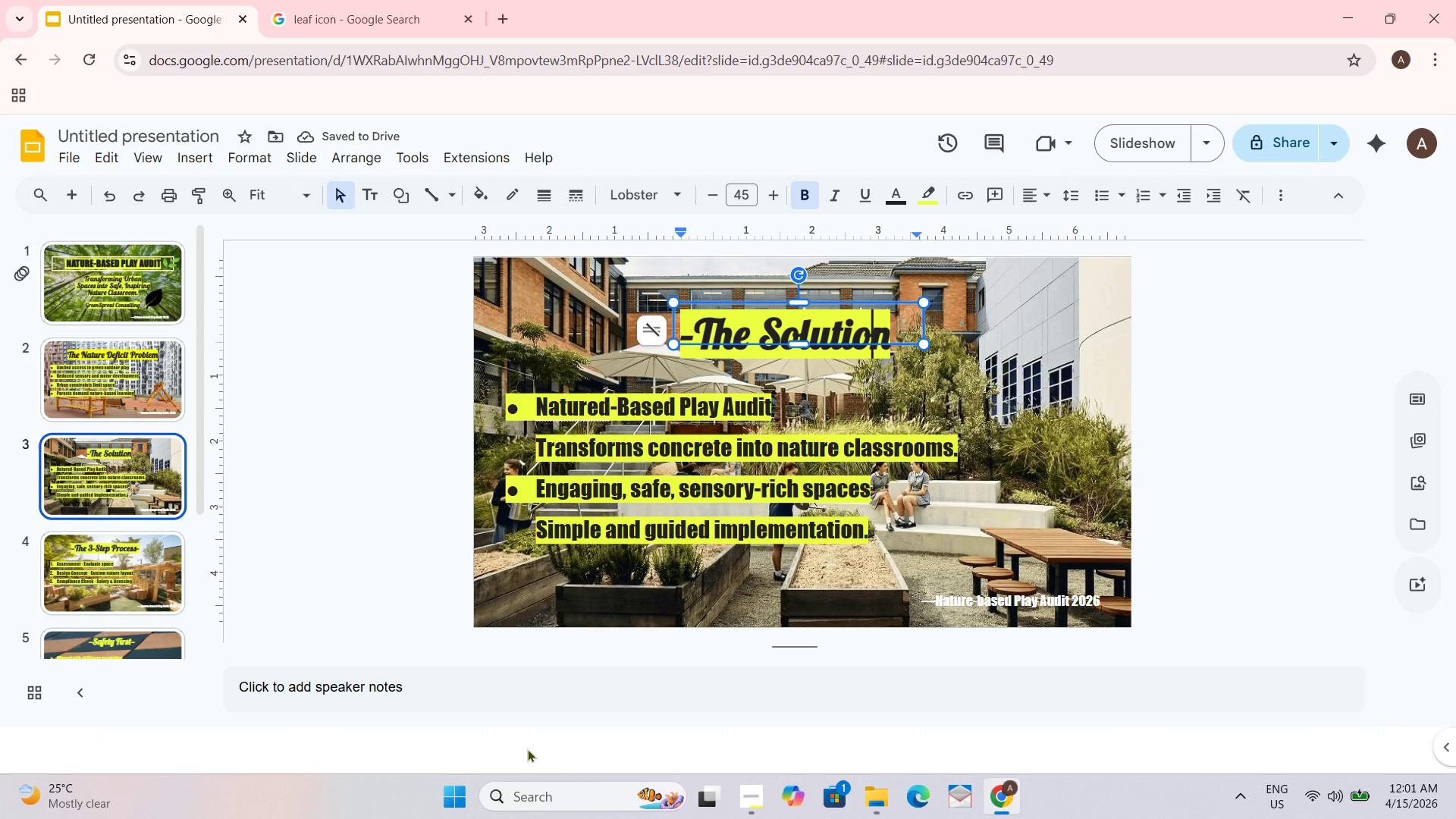 
key(ArrowRight)
 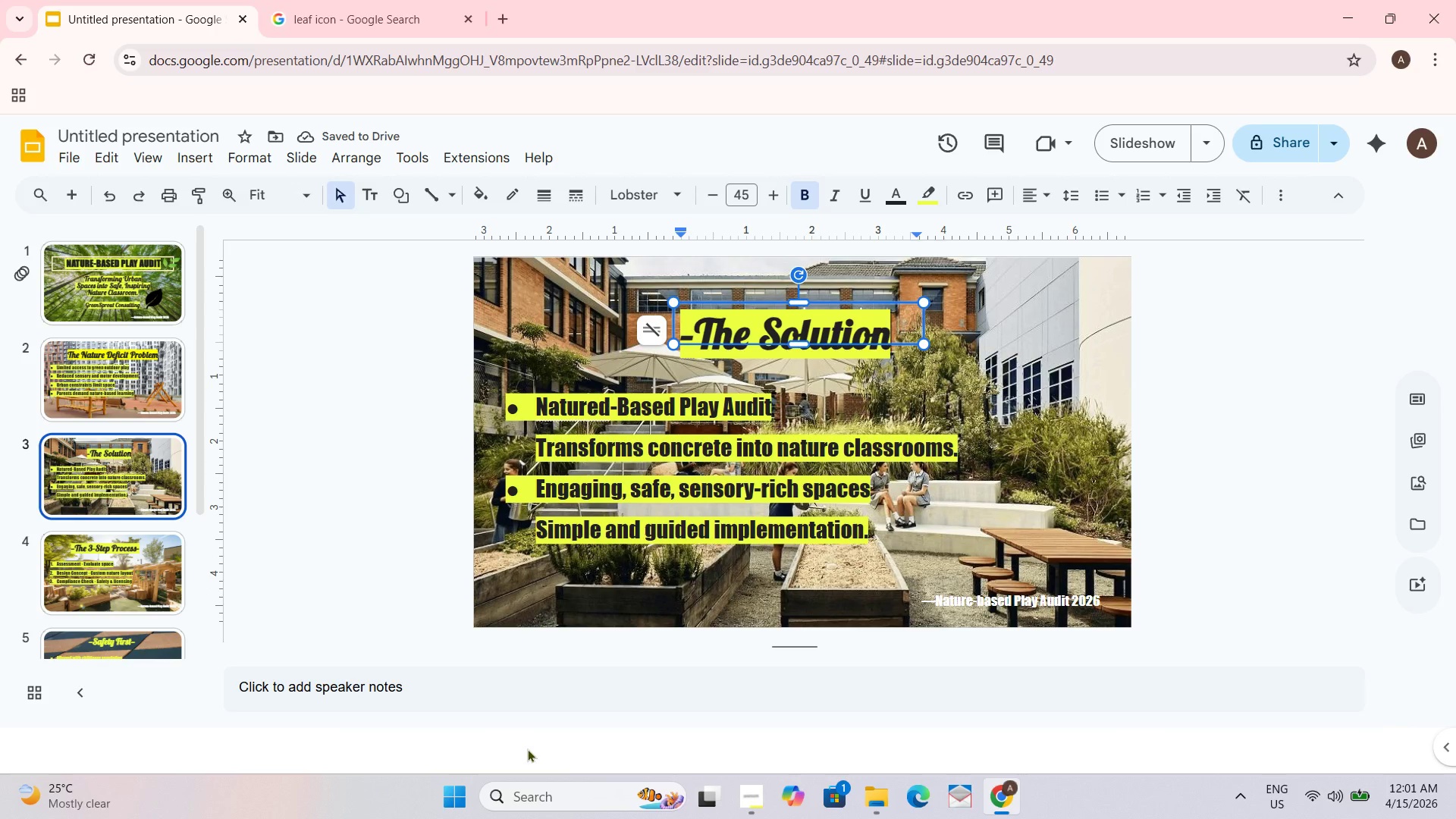 
key(Minus)
 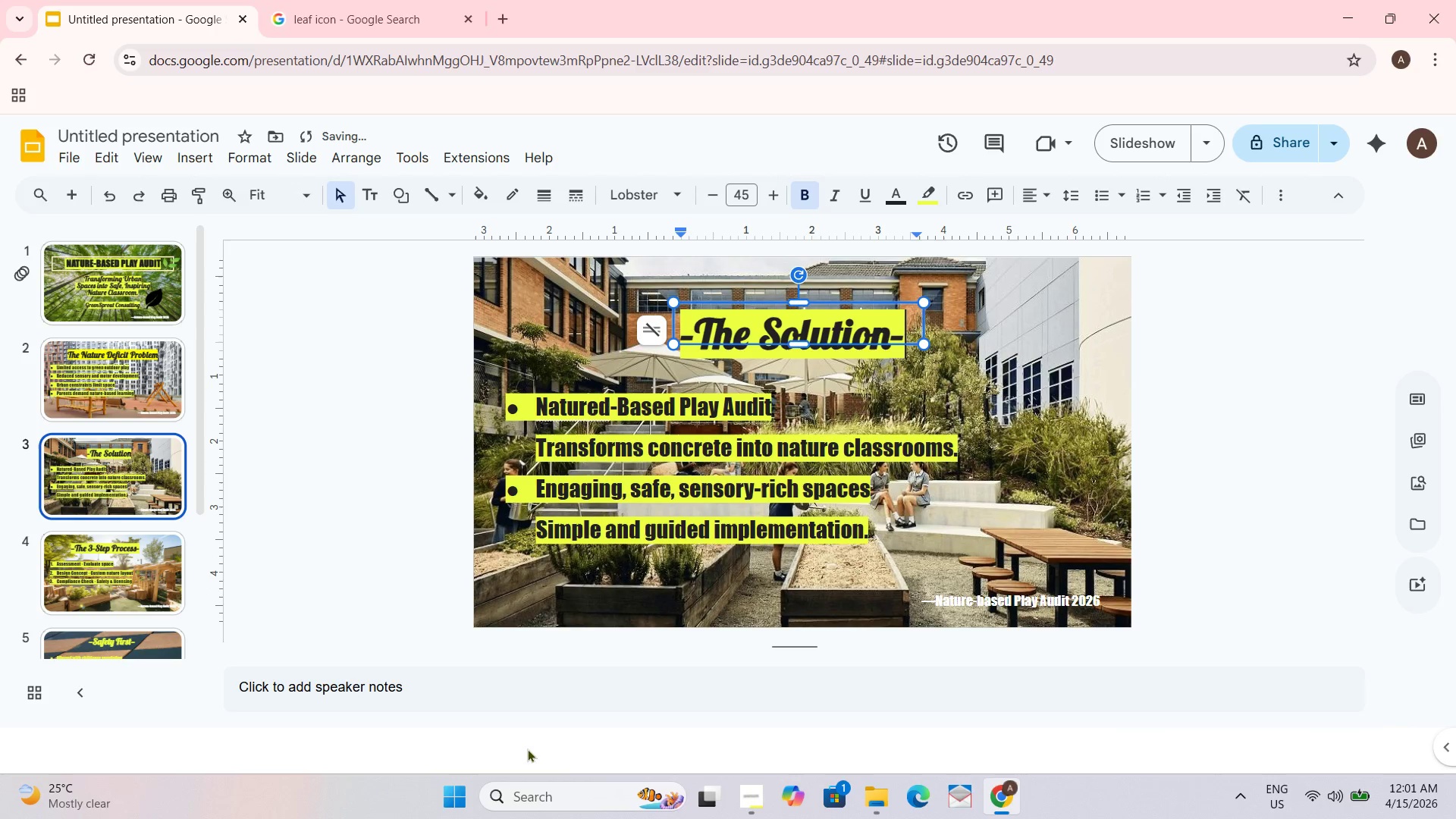 
key(Minus)
 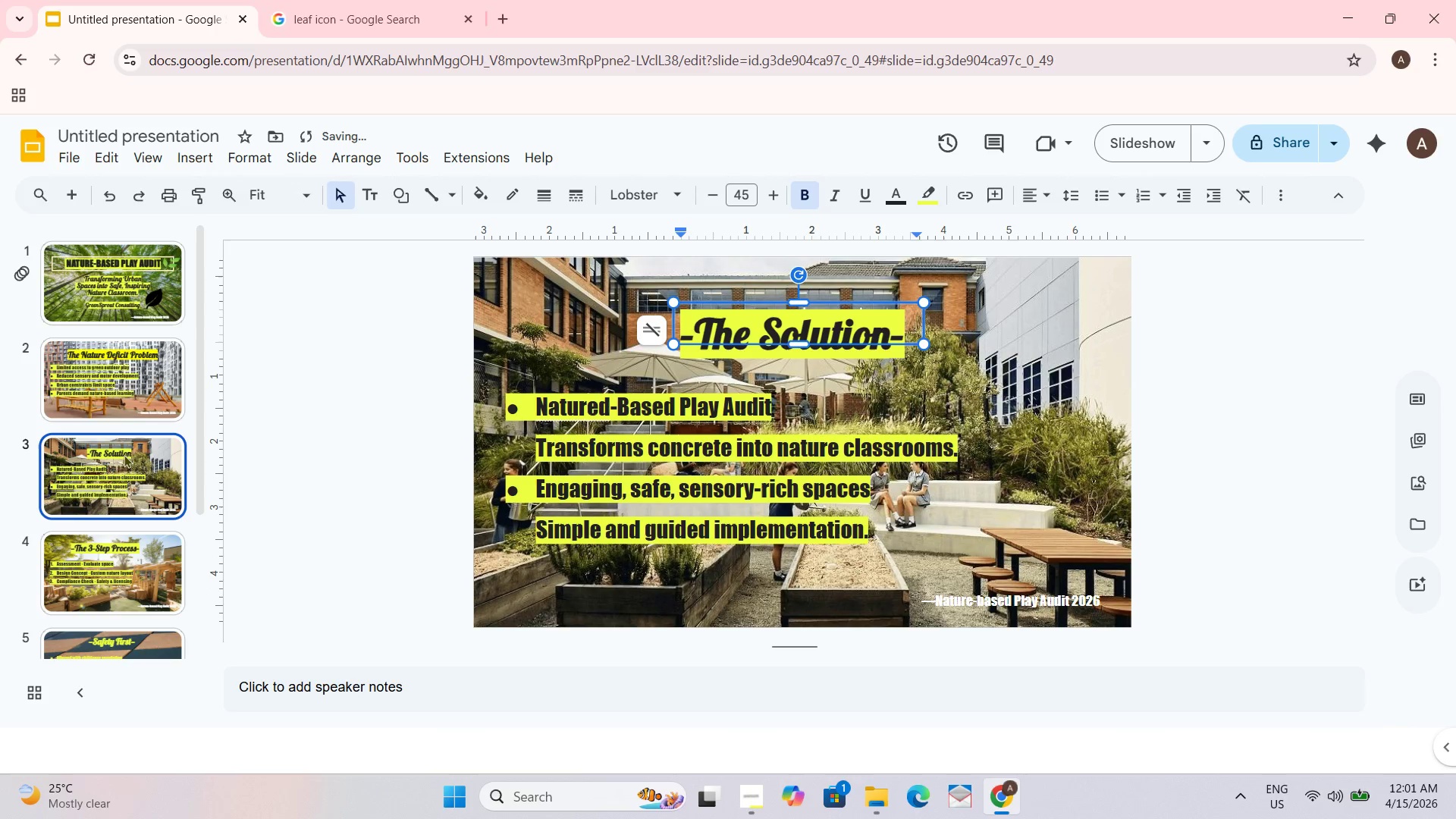 
left_click([108, 381])
 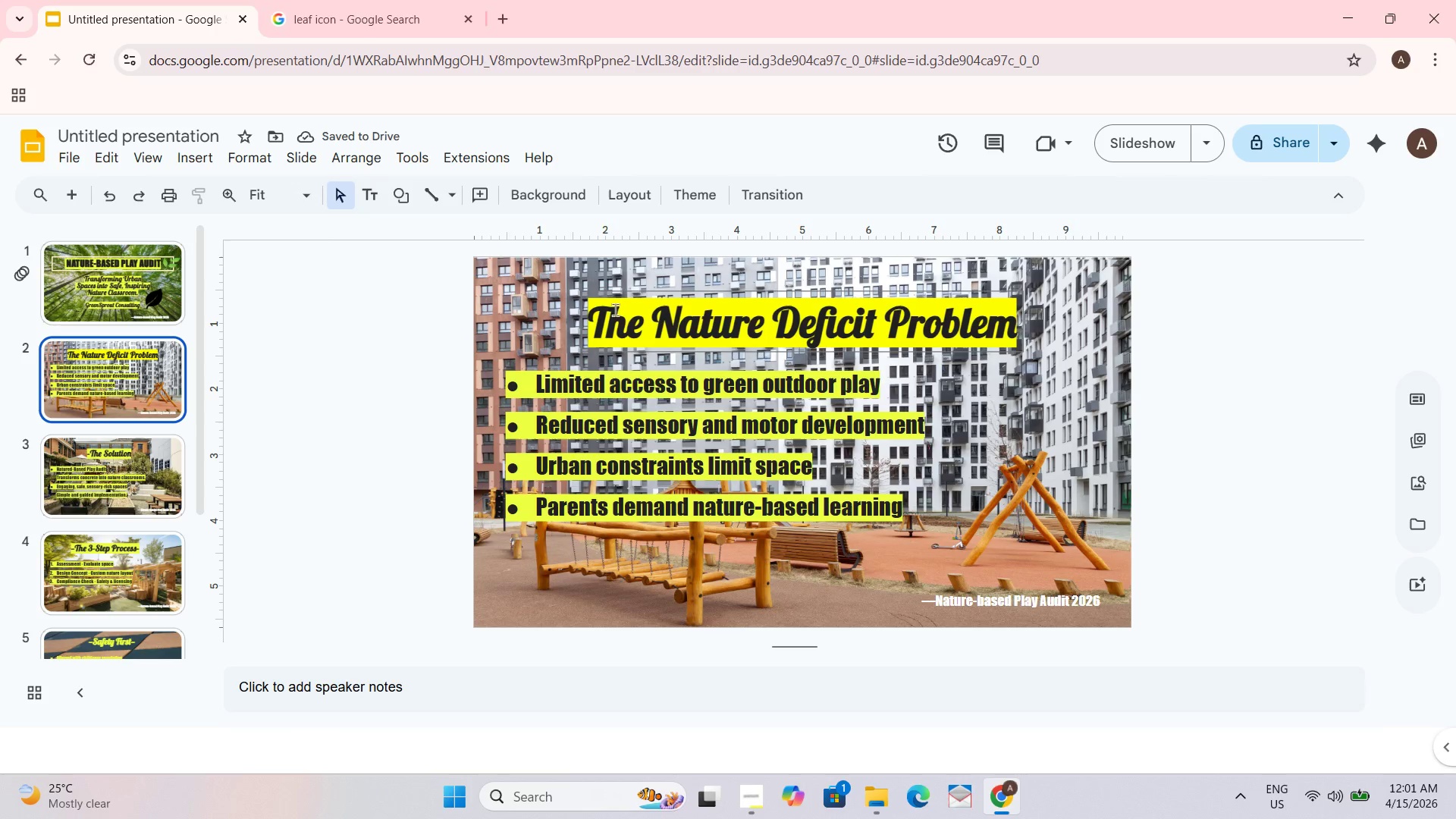 
left_click([598, 322])
 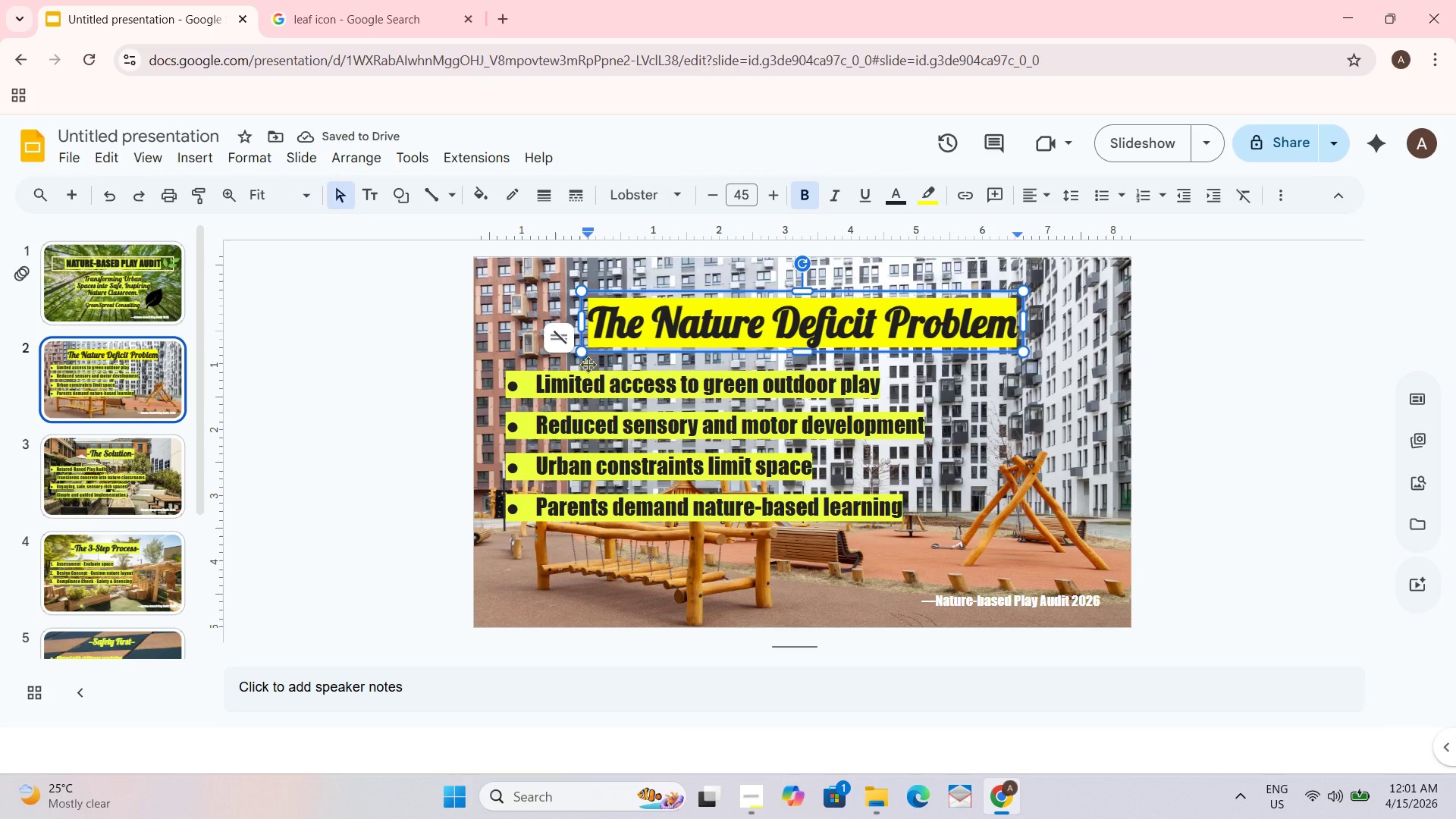 
key(ArrowLeft)
 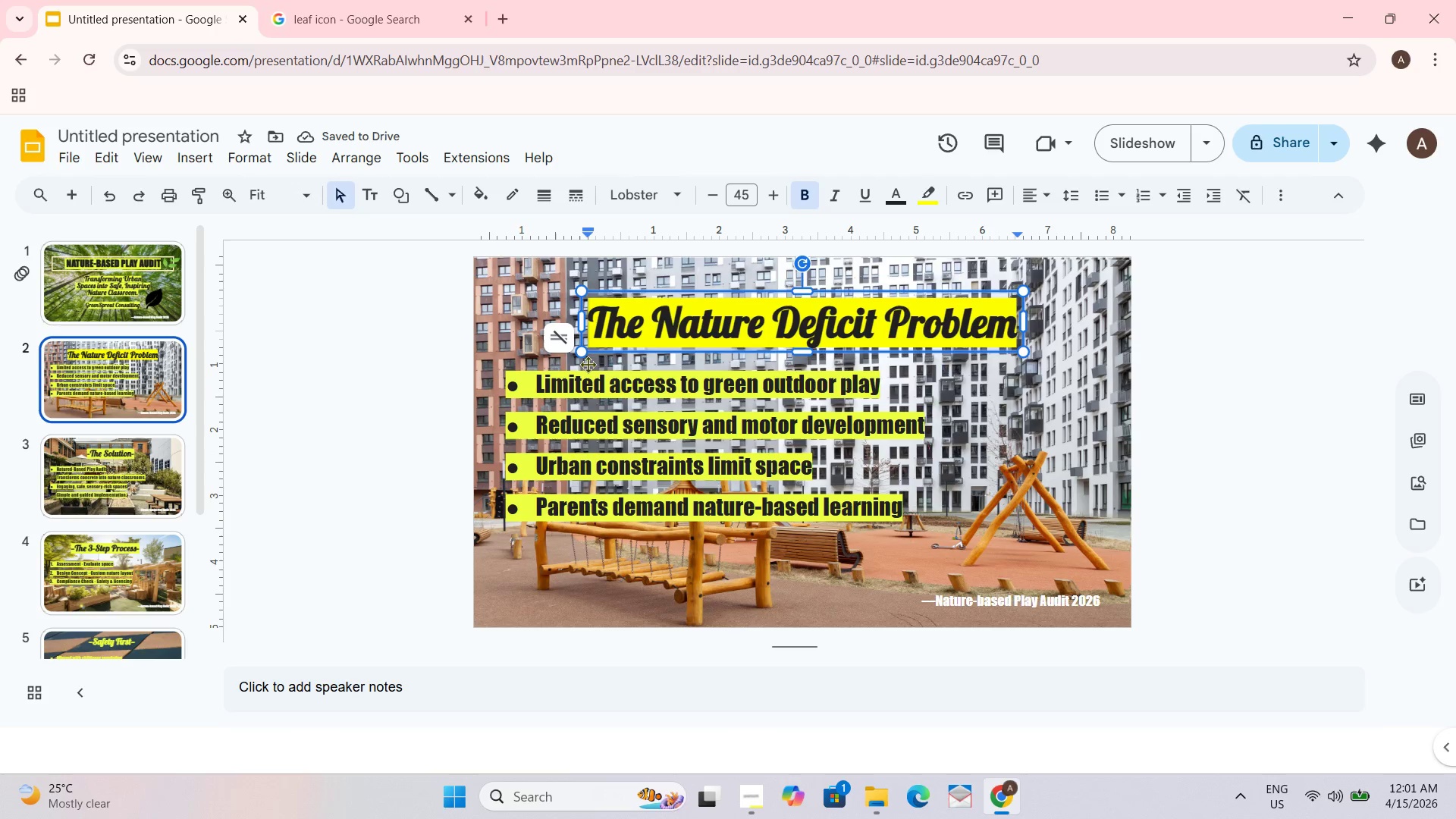 
key(Minus)
 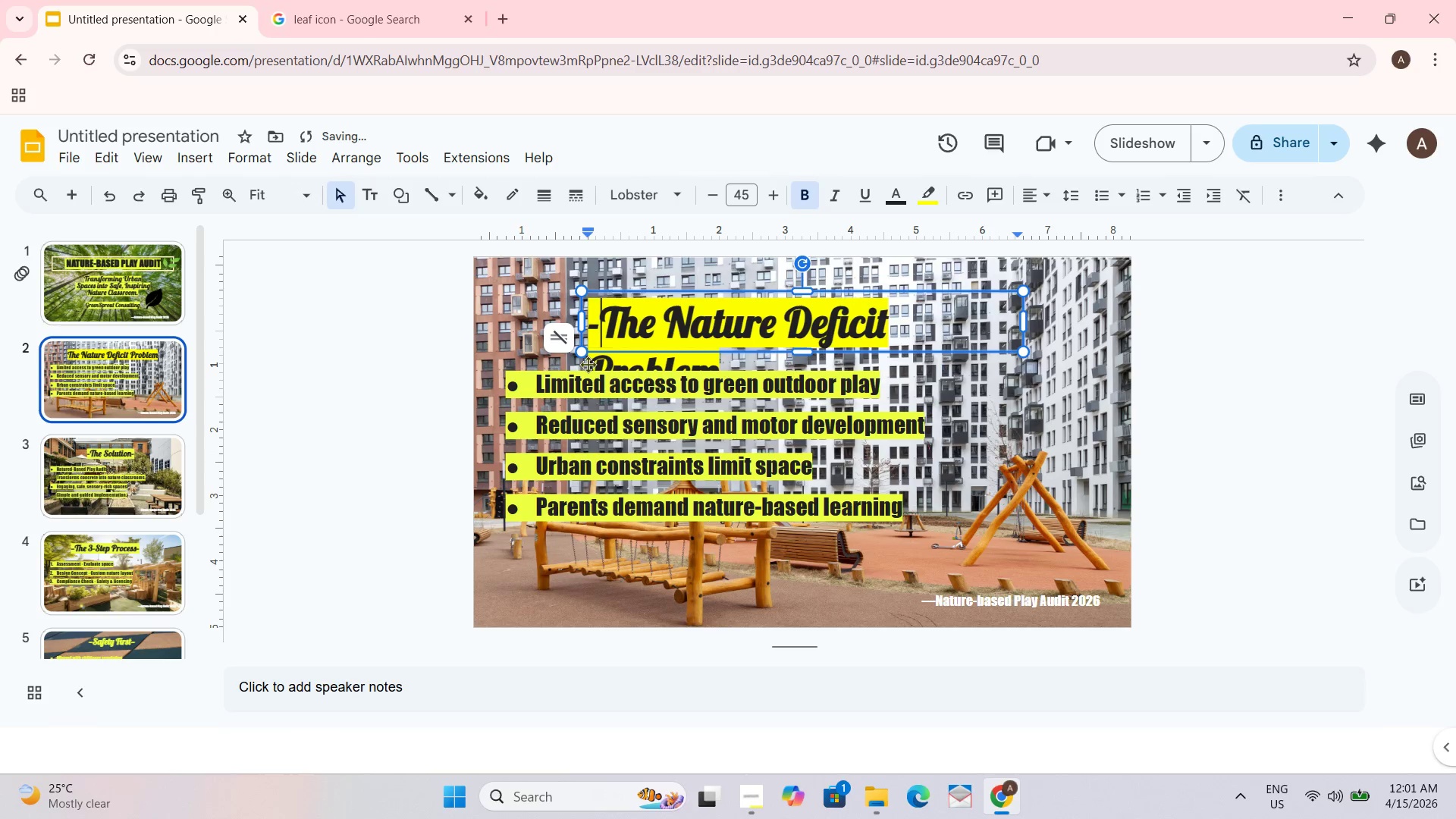 
key(Minus)
 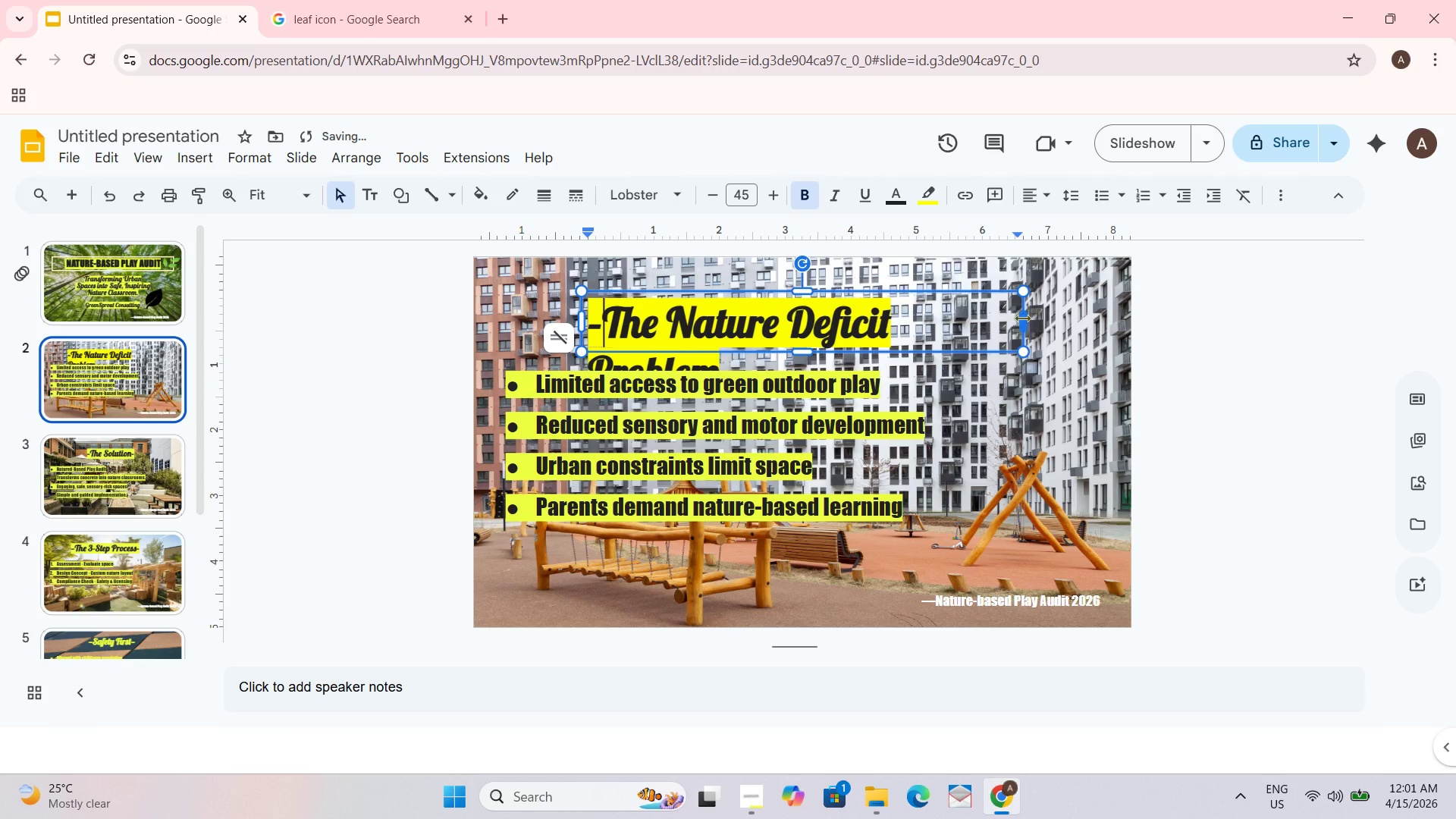 
left_click_drag(start_coordinate=[1023, 325], to_coordinate=[1050, 322])
 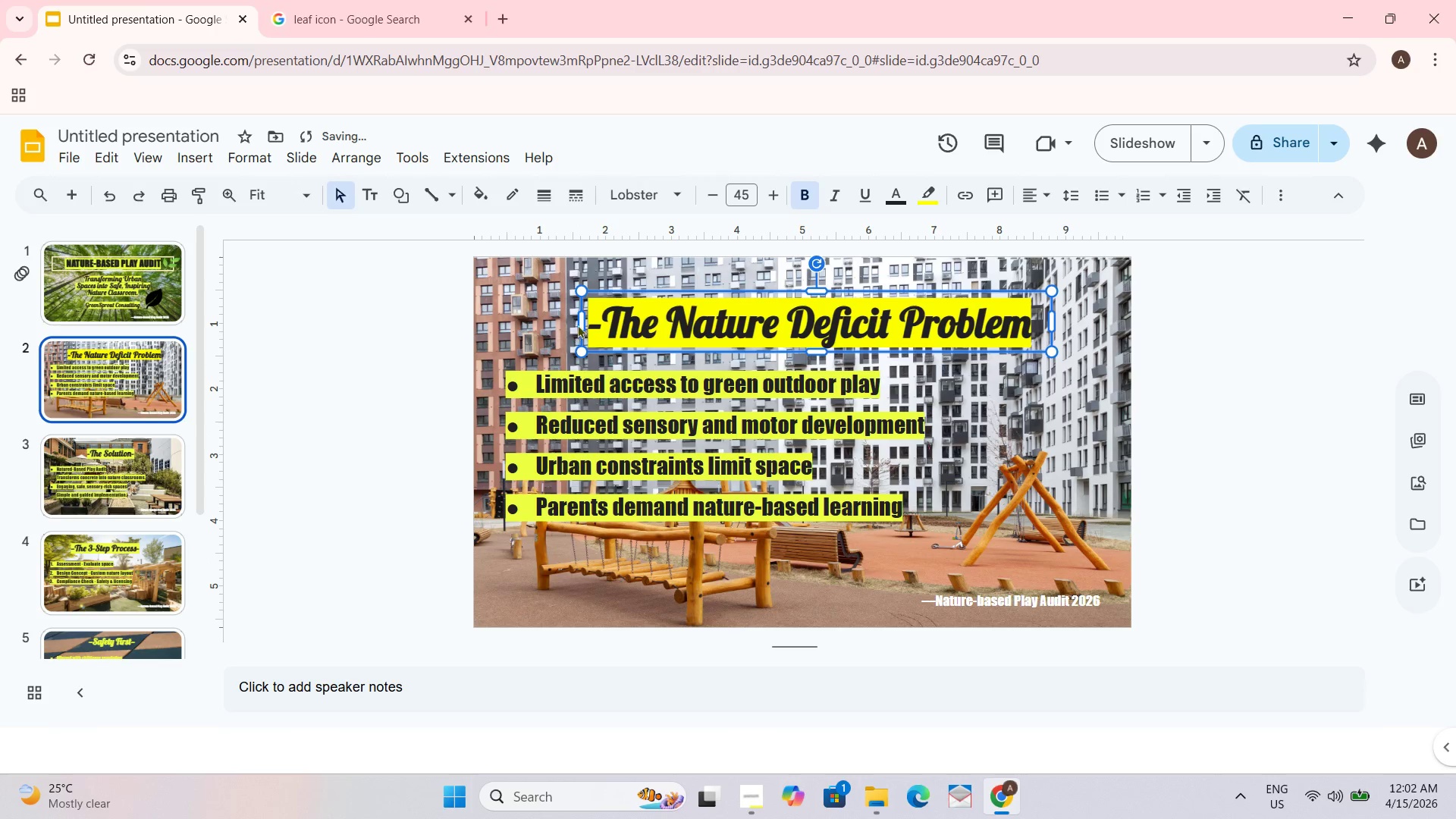 
left_click_drag(start_coordinate=[580, 323], to_coordinate=[541, 323])
 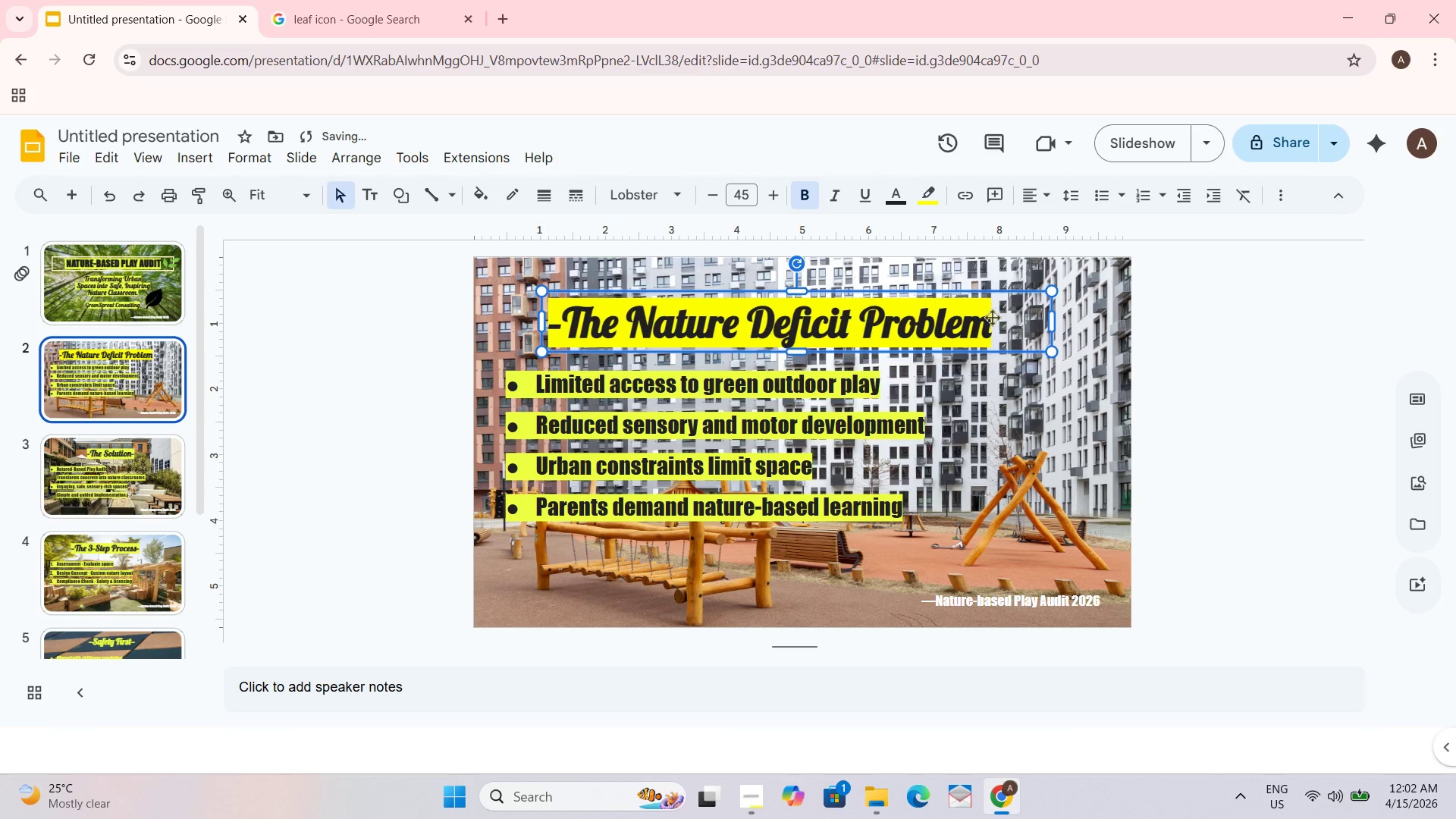 
double_click([978, 329])
 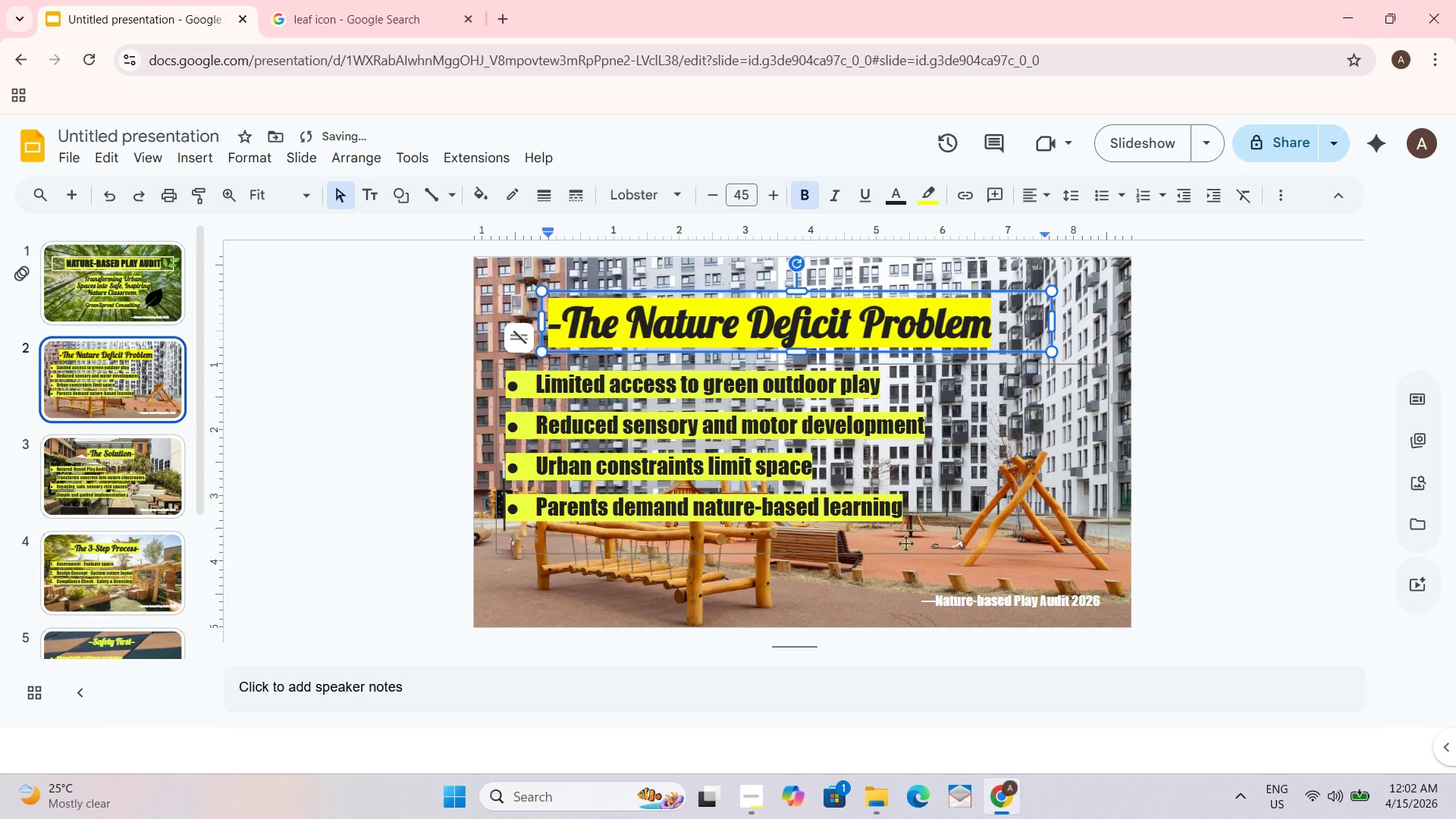 
key(Minus)
 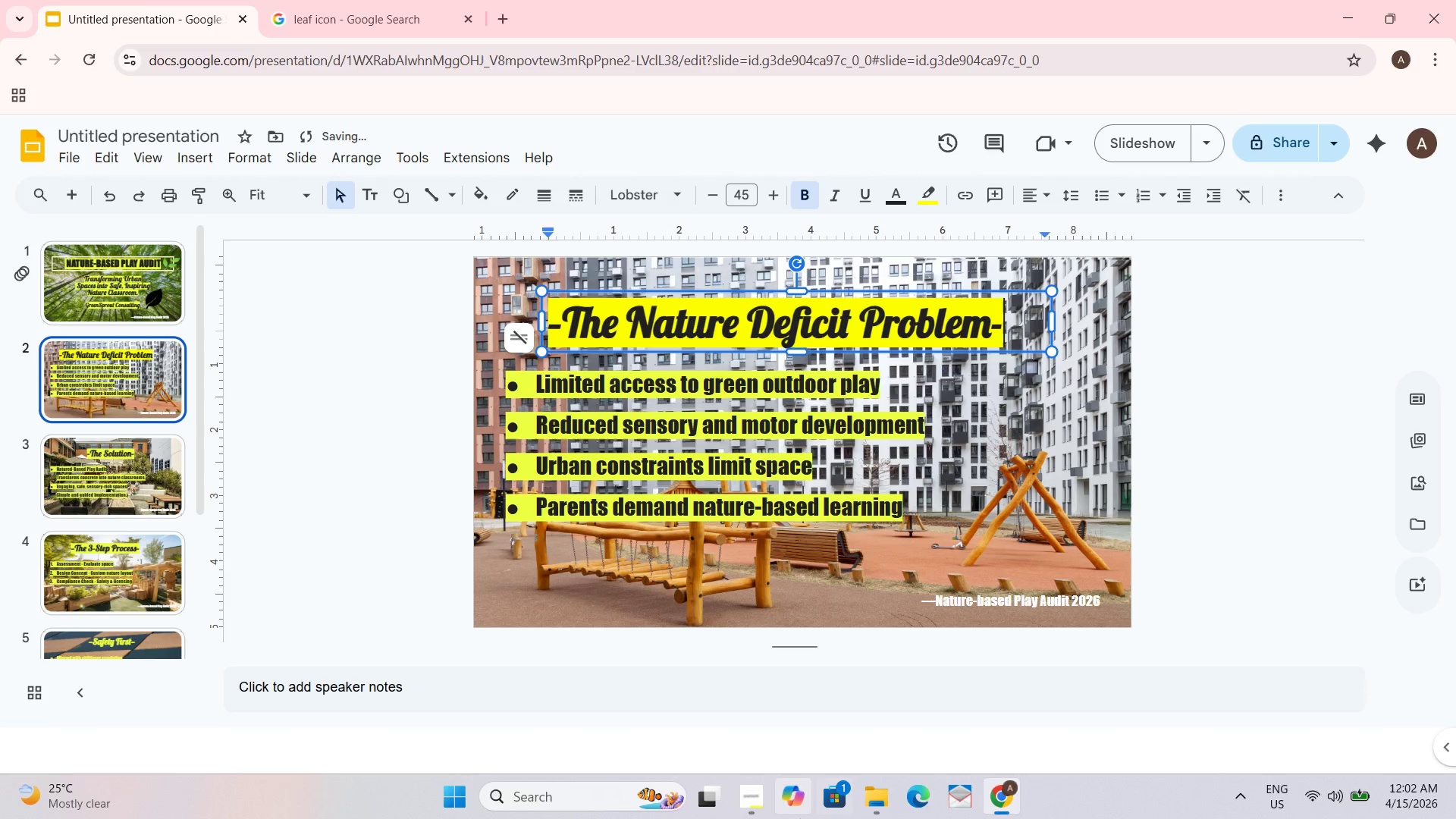 
key(Minus)
 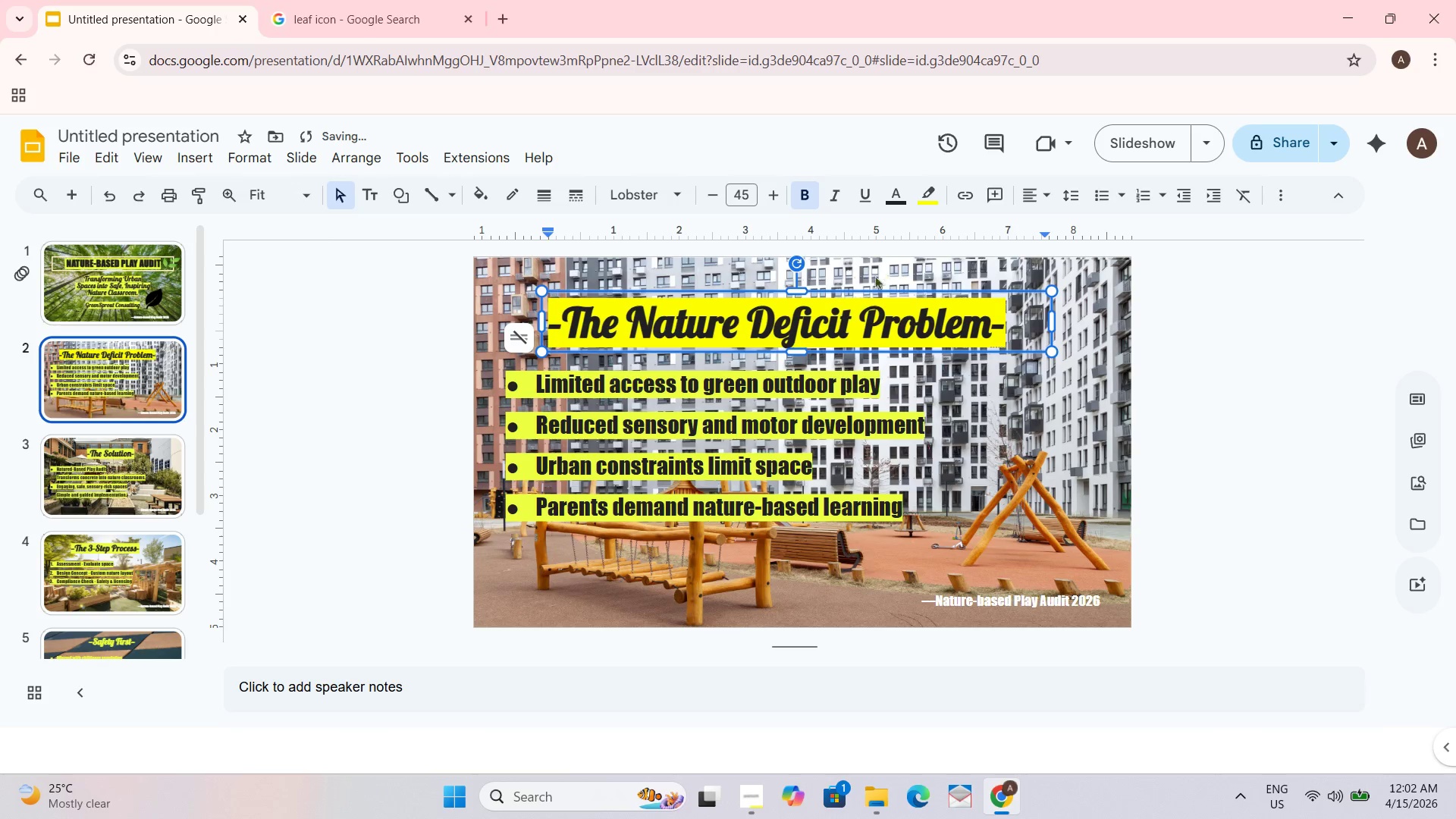 
left_click_drag(start_coordinate=[868, 288], to_coordinate=[875, 285])
 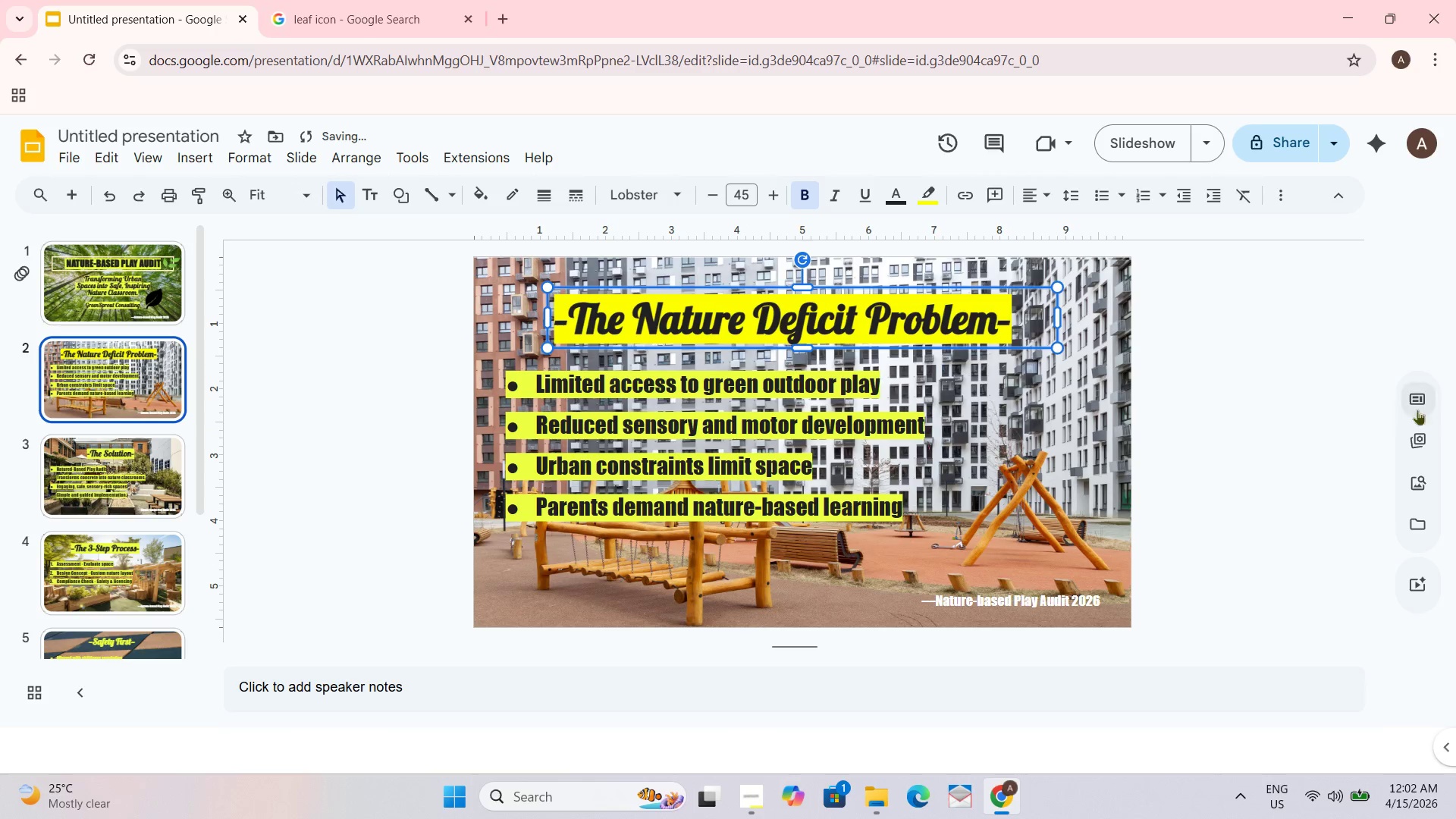 
left_click_drag(start_coordinate=[1304, 453], to_coordinate=[1298, 457])
 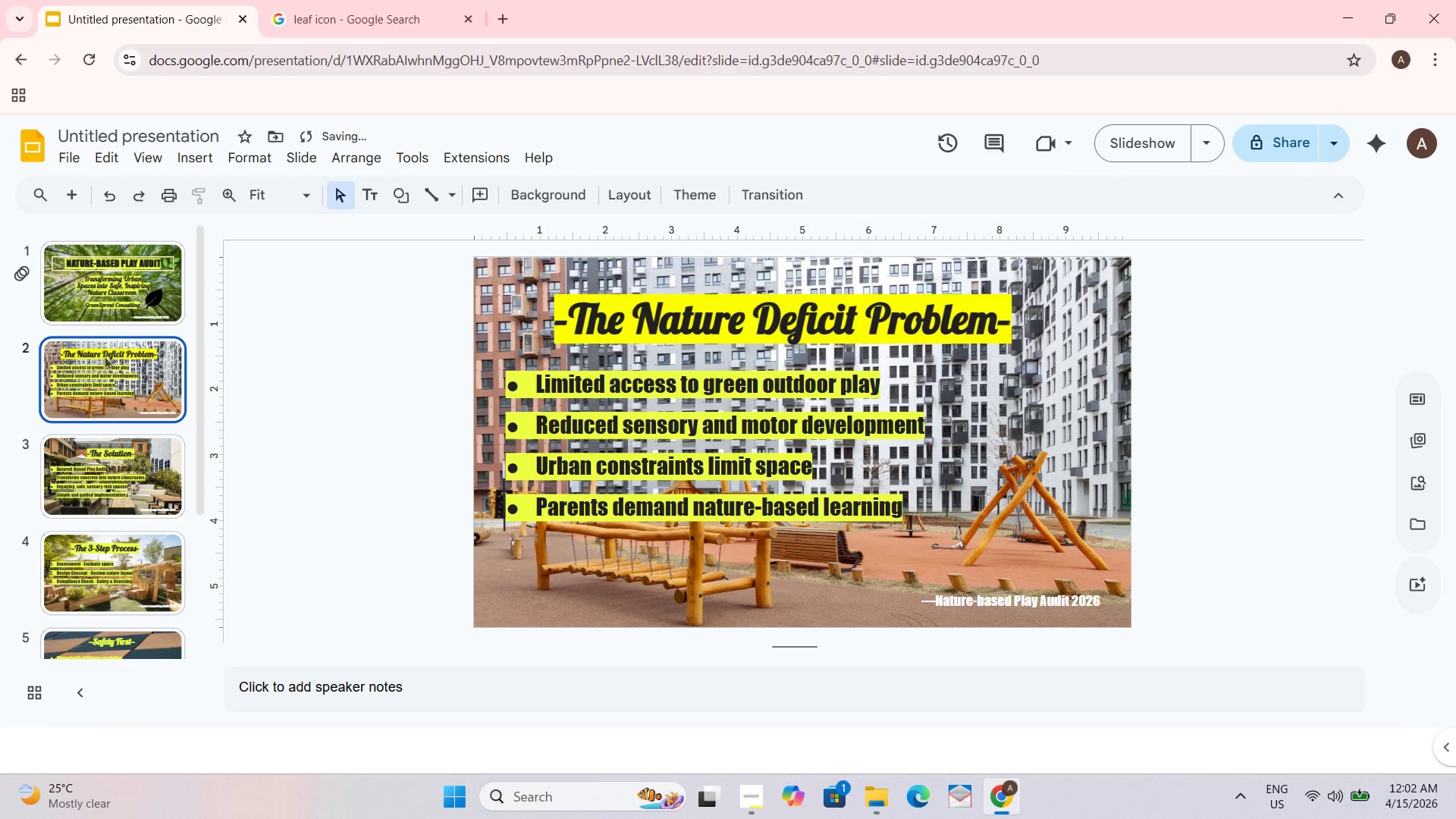 
left_click([101, 295])
 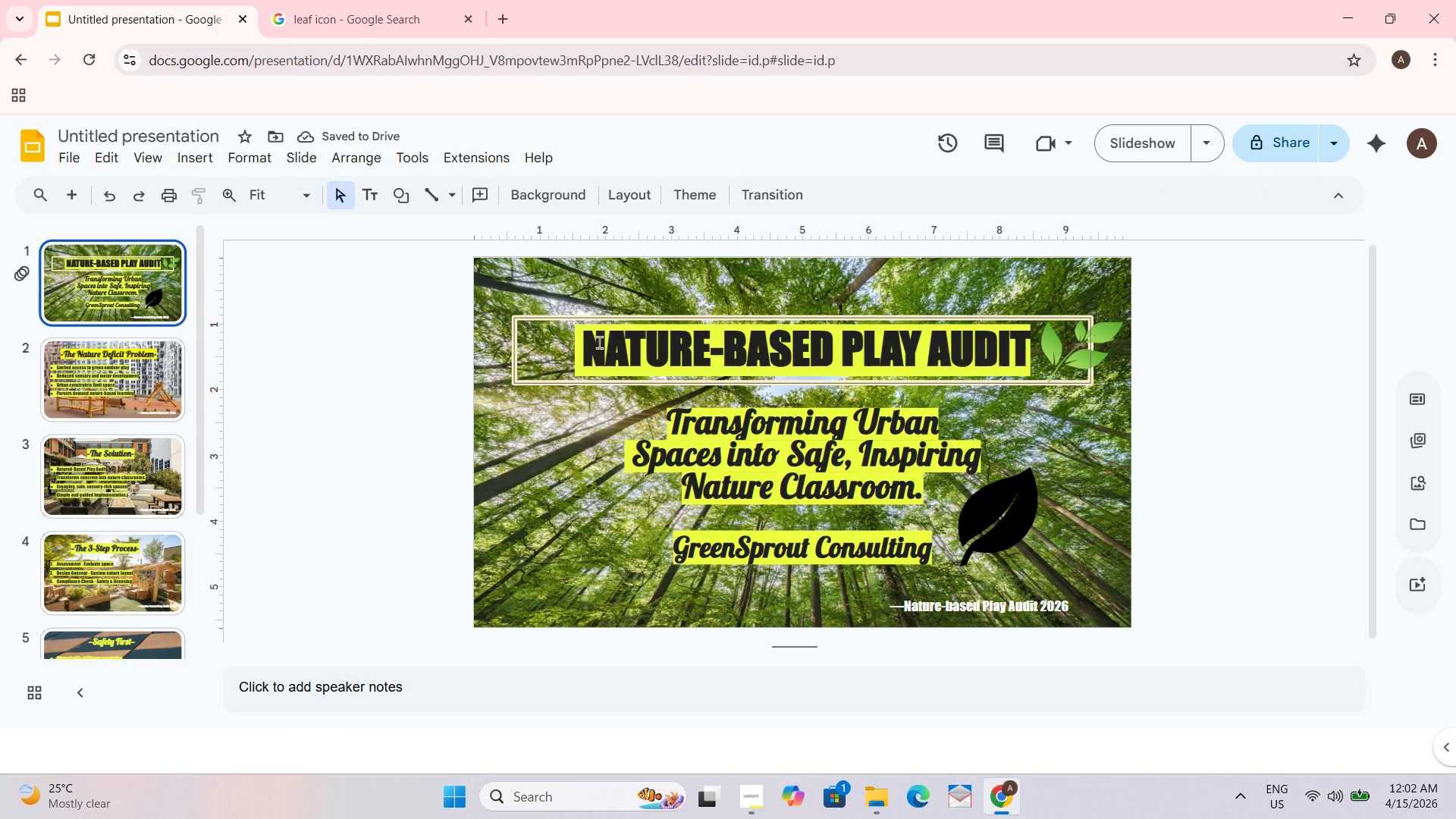 
left_click([581, 351])
 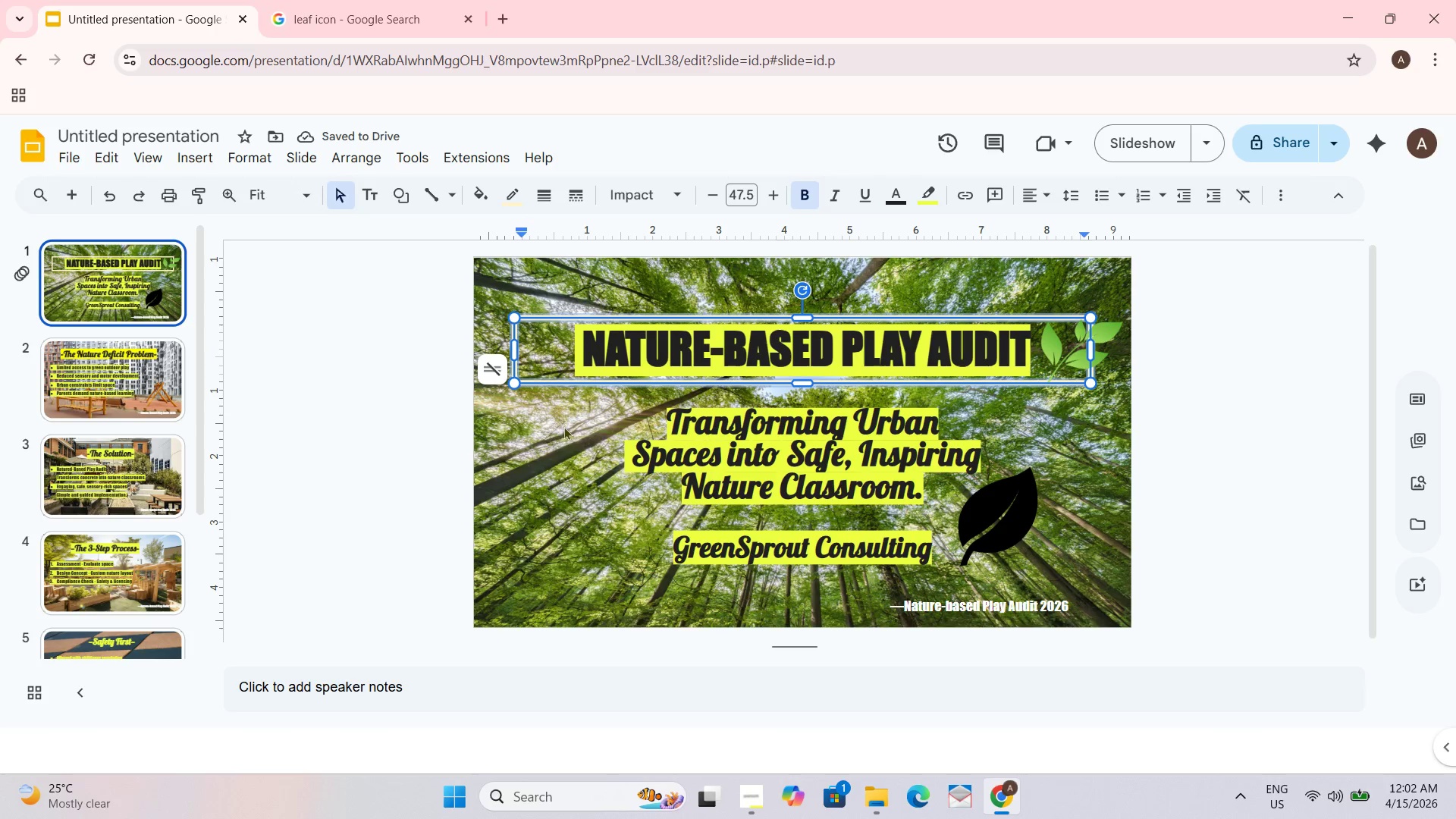 
key(Minus)
 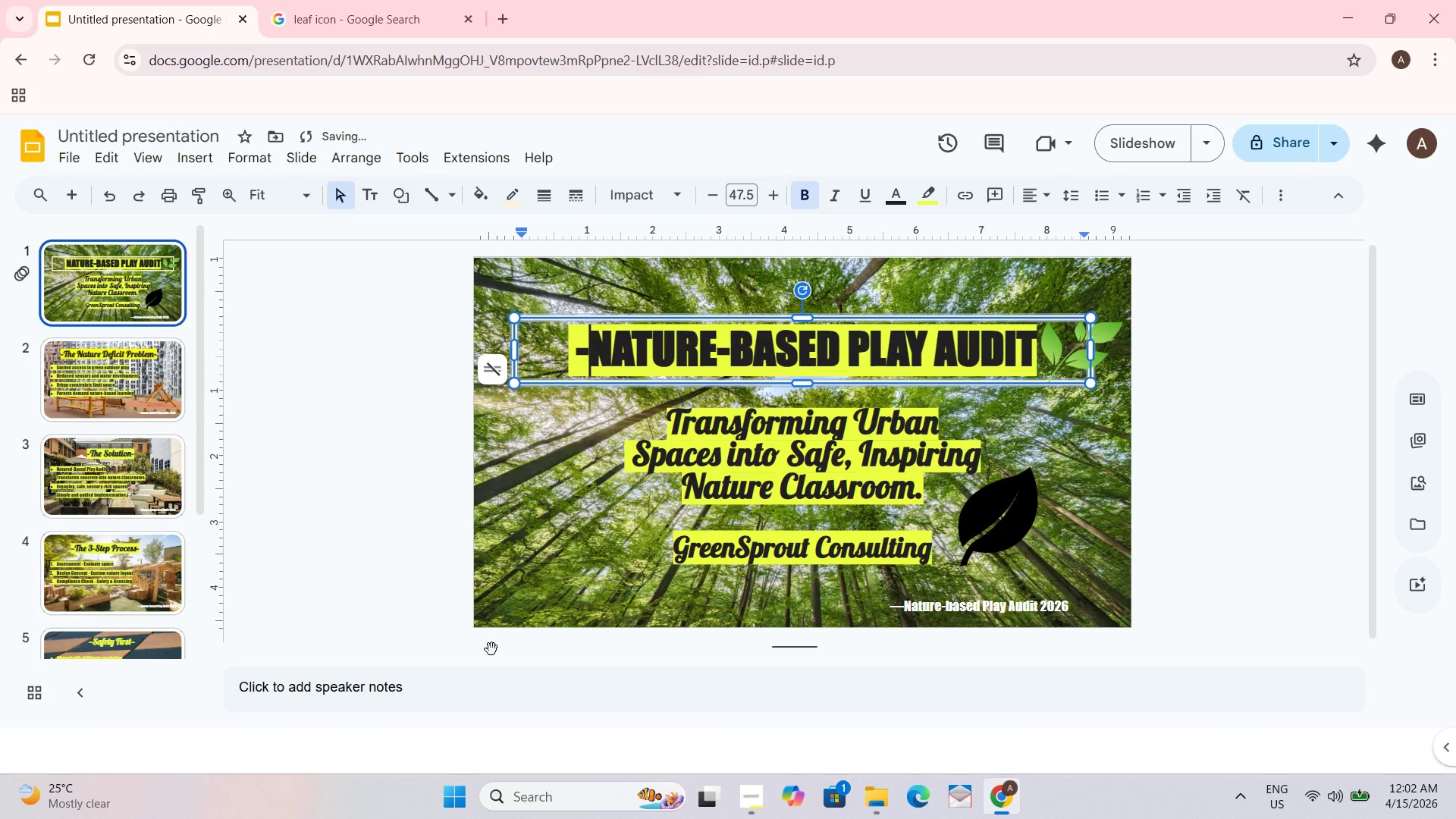 
key(Minus)
 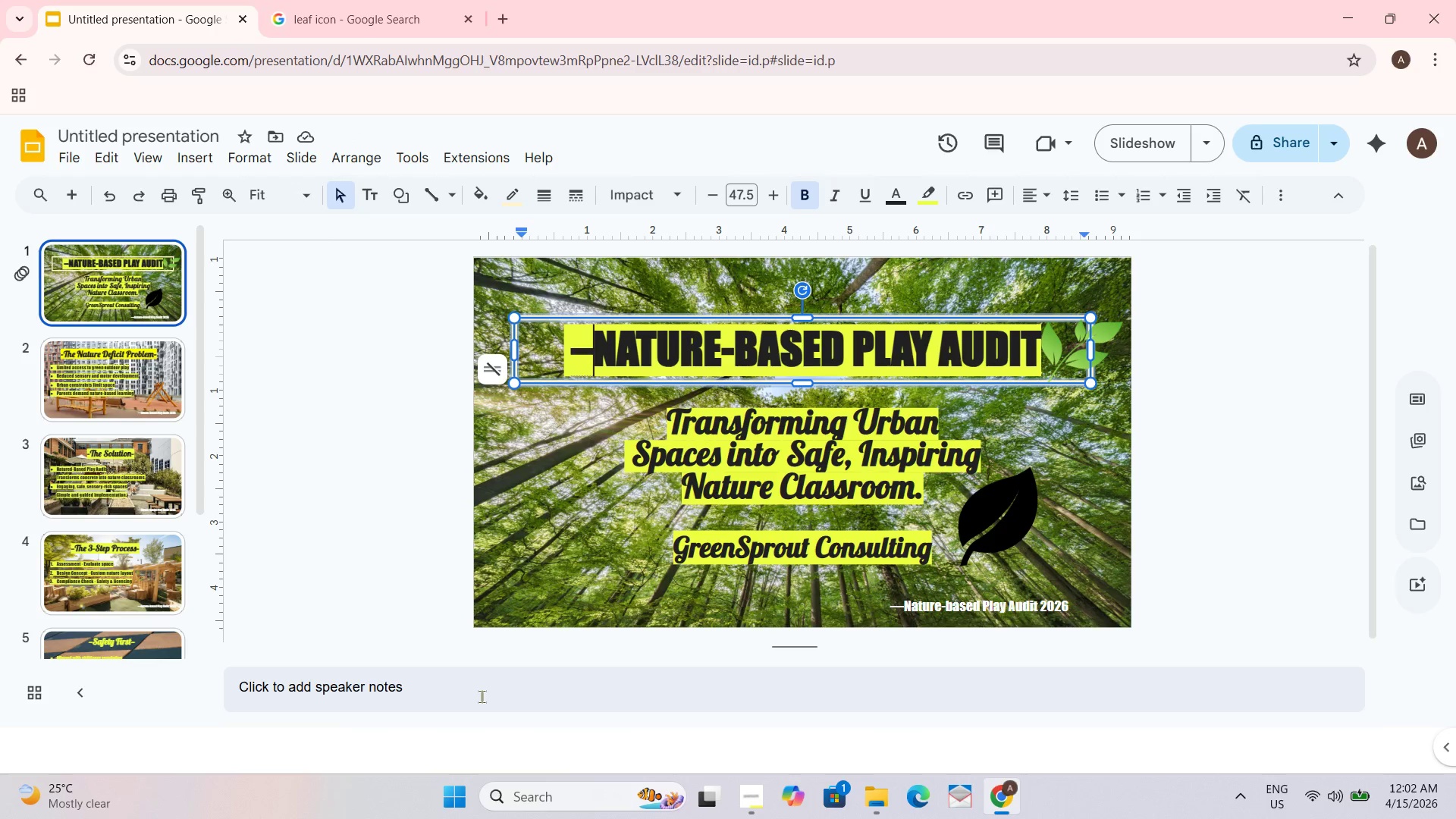 
wait(7.67)
 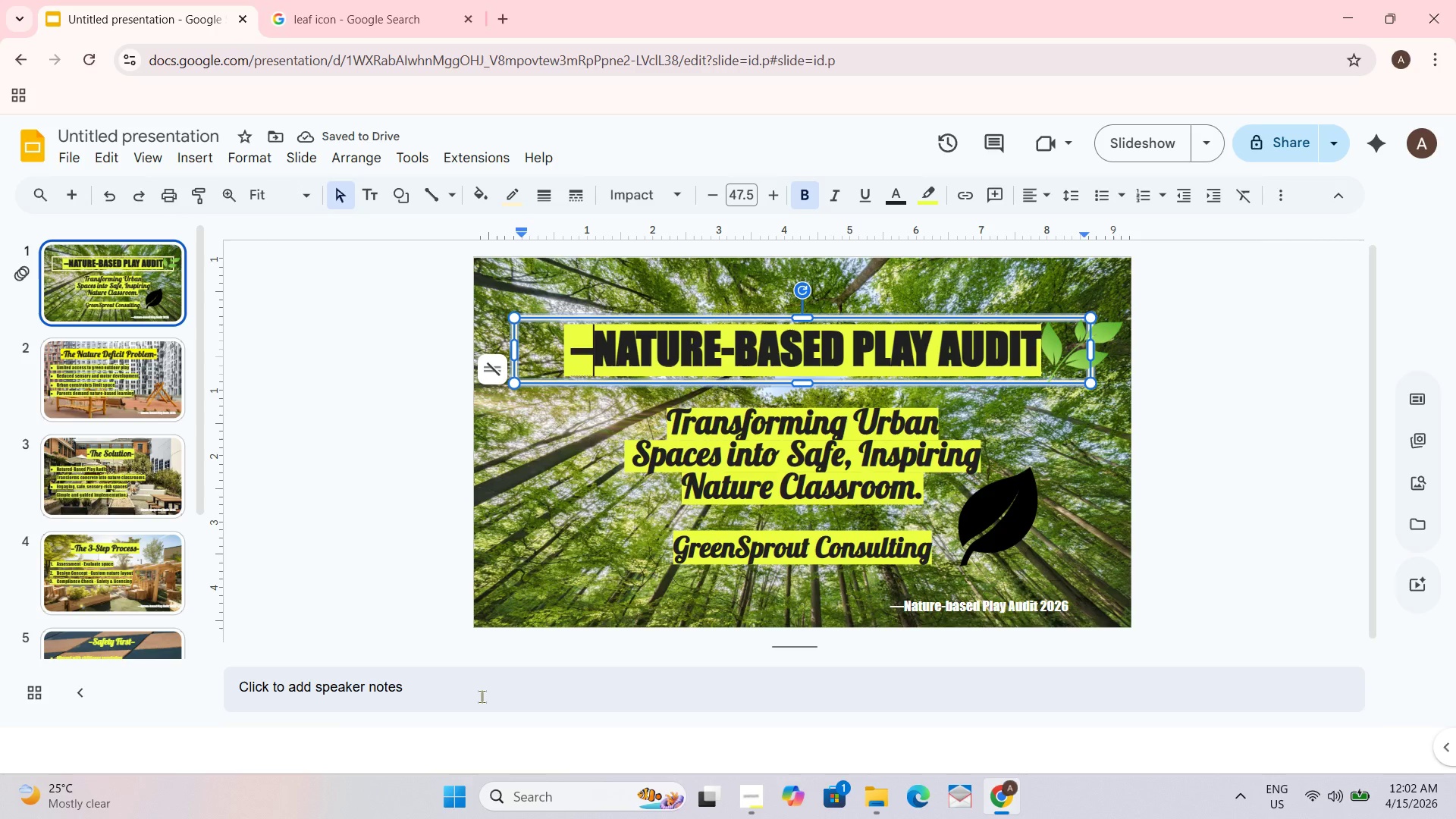 
key(Backspace)
 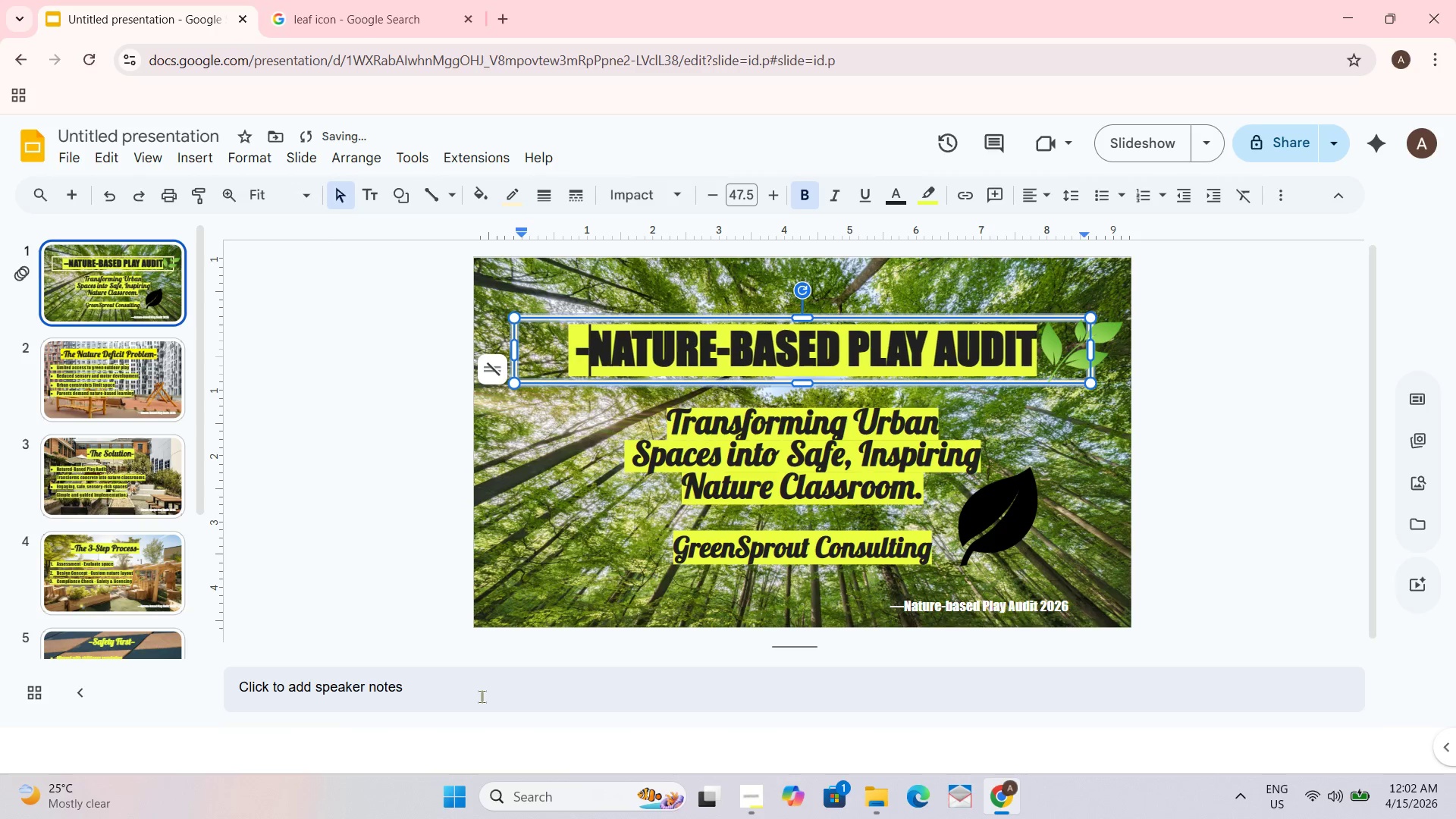 
key(Backspace)
 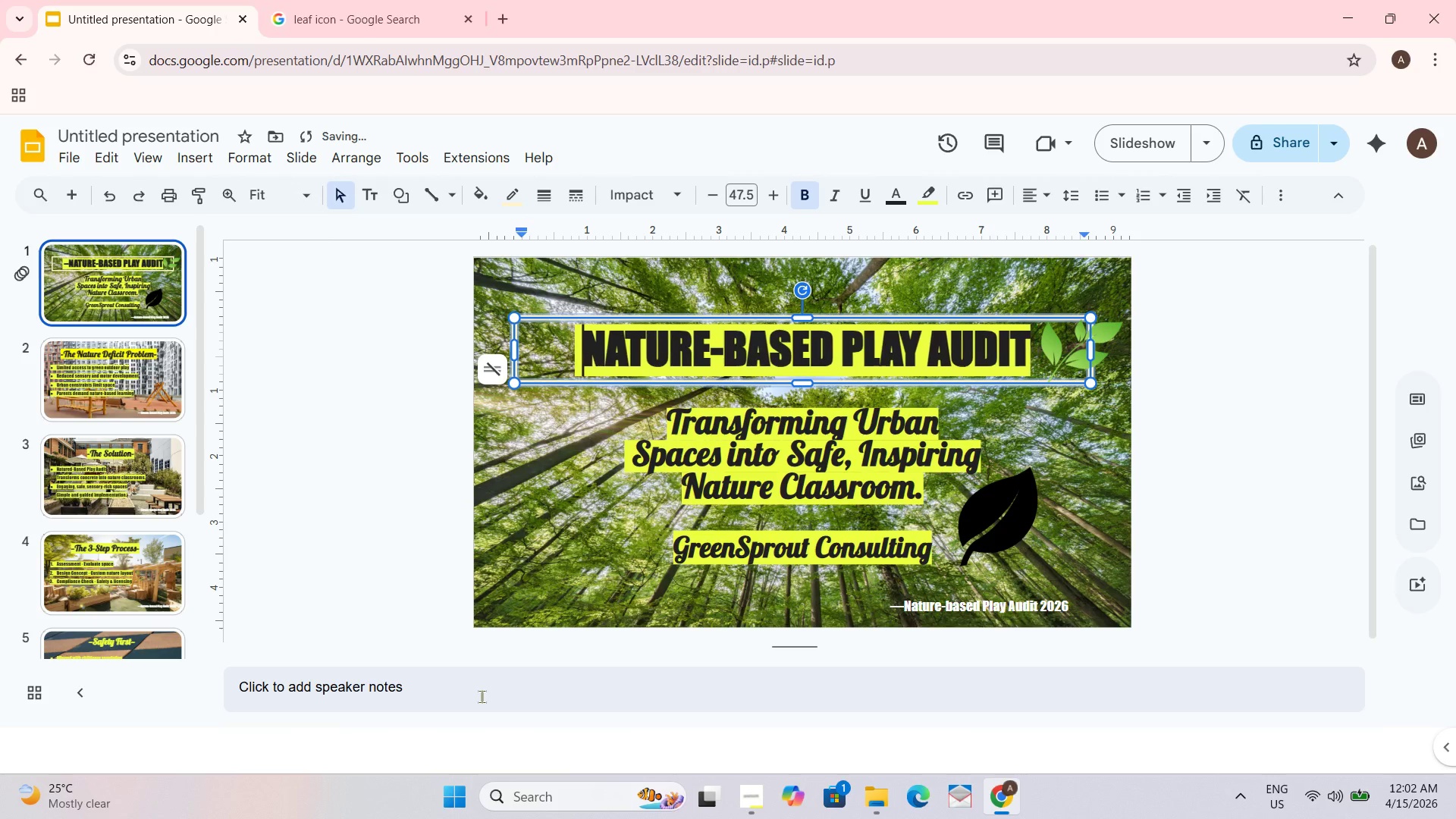 
key(Backspace)
 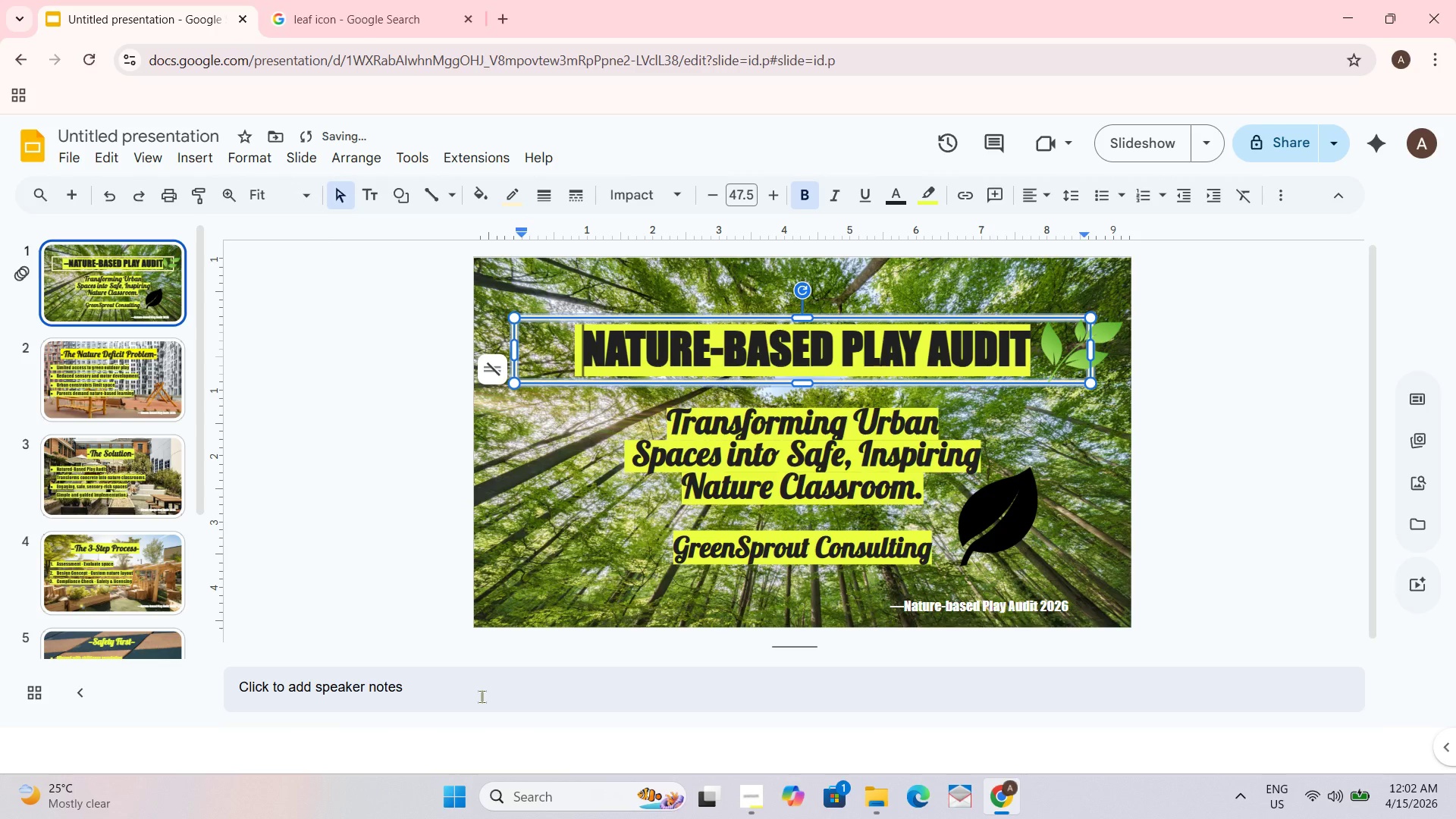 
key(Shift+Backquote)
 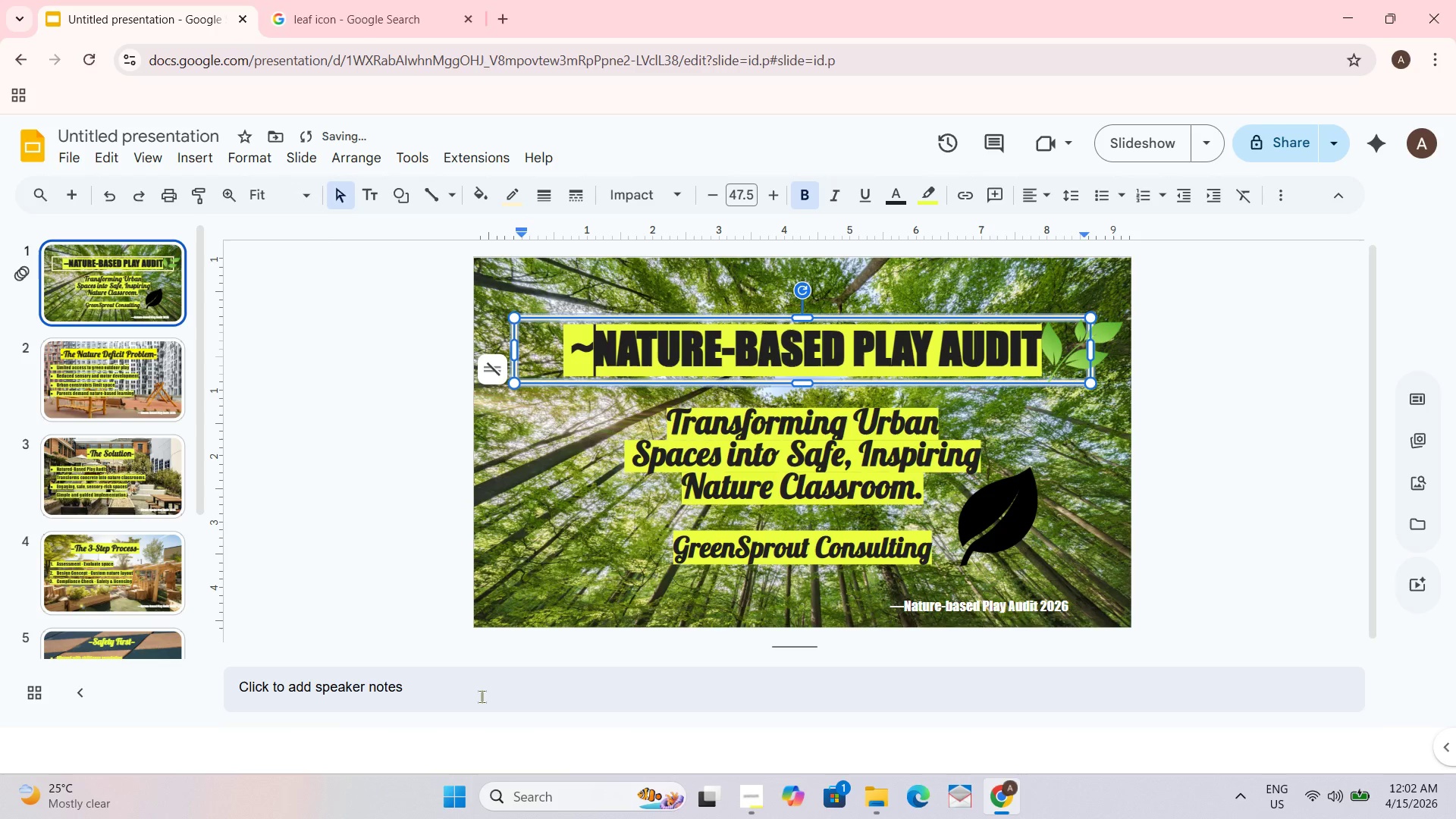 
key(ArrowRight)
 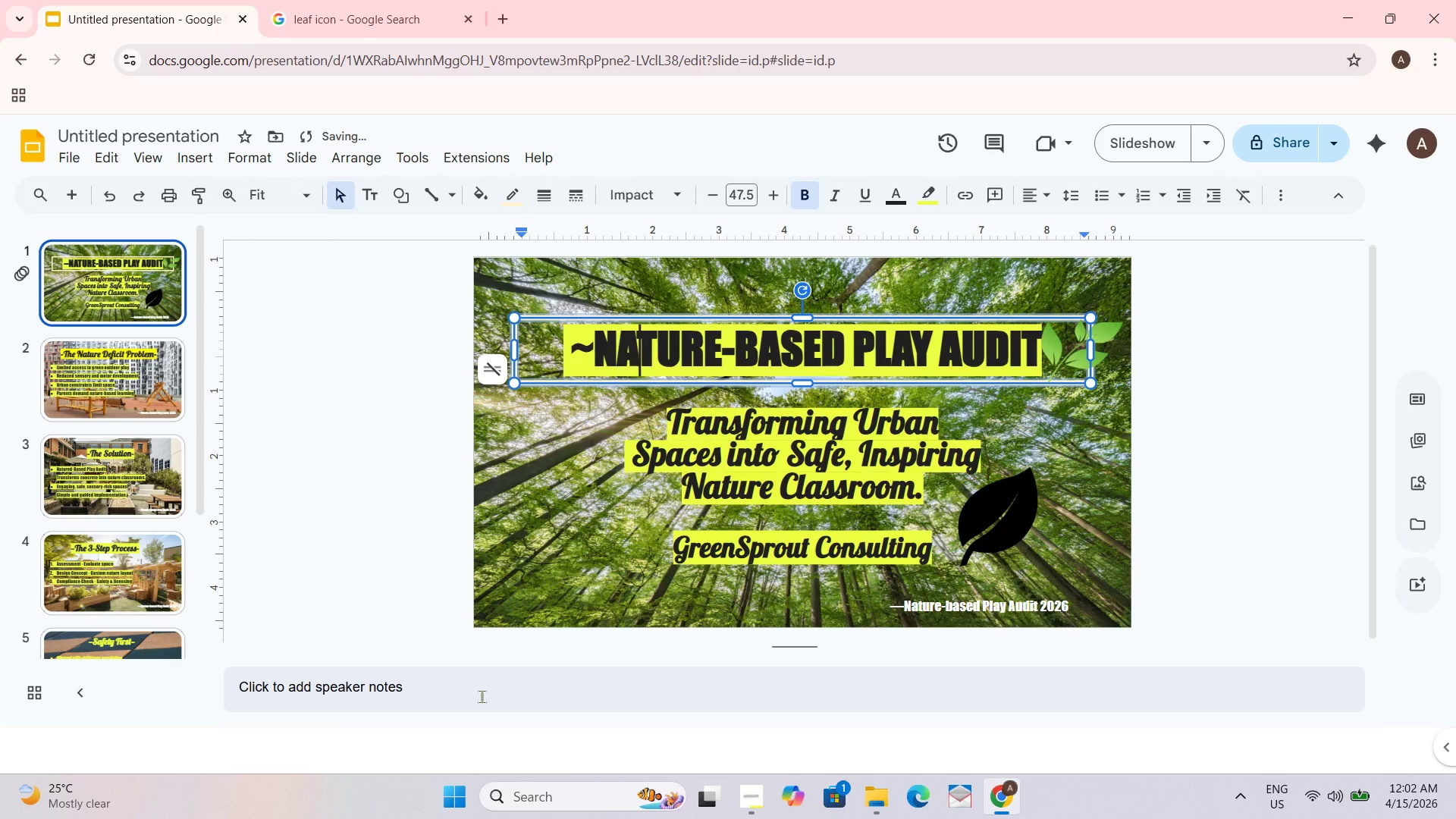 
hold_key(key=ArrowRight, duration=1.08)
 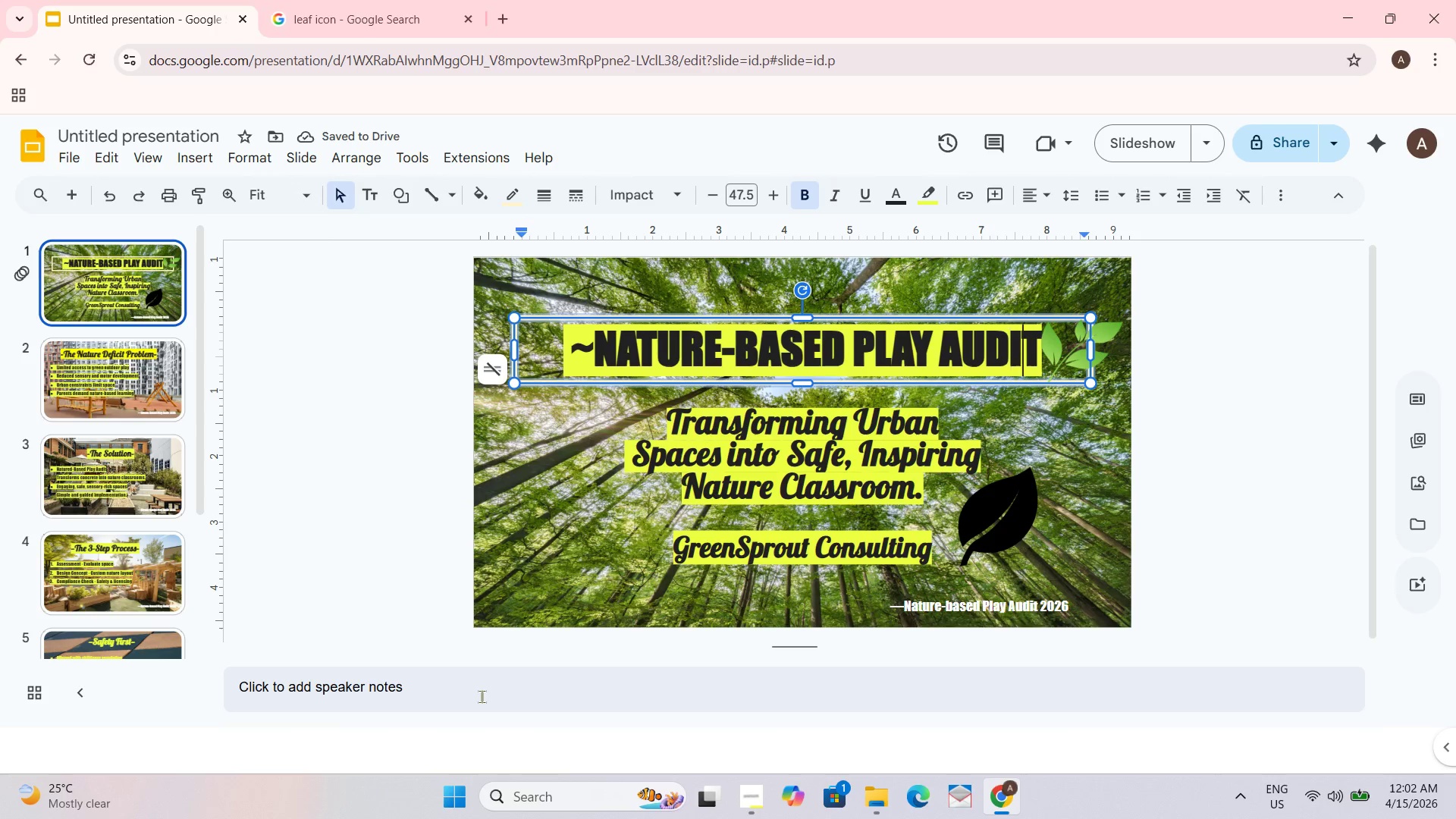 
key(ArrowRight)
 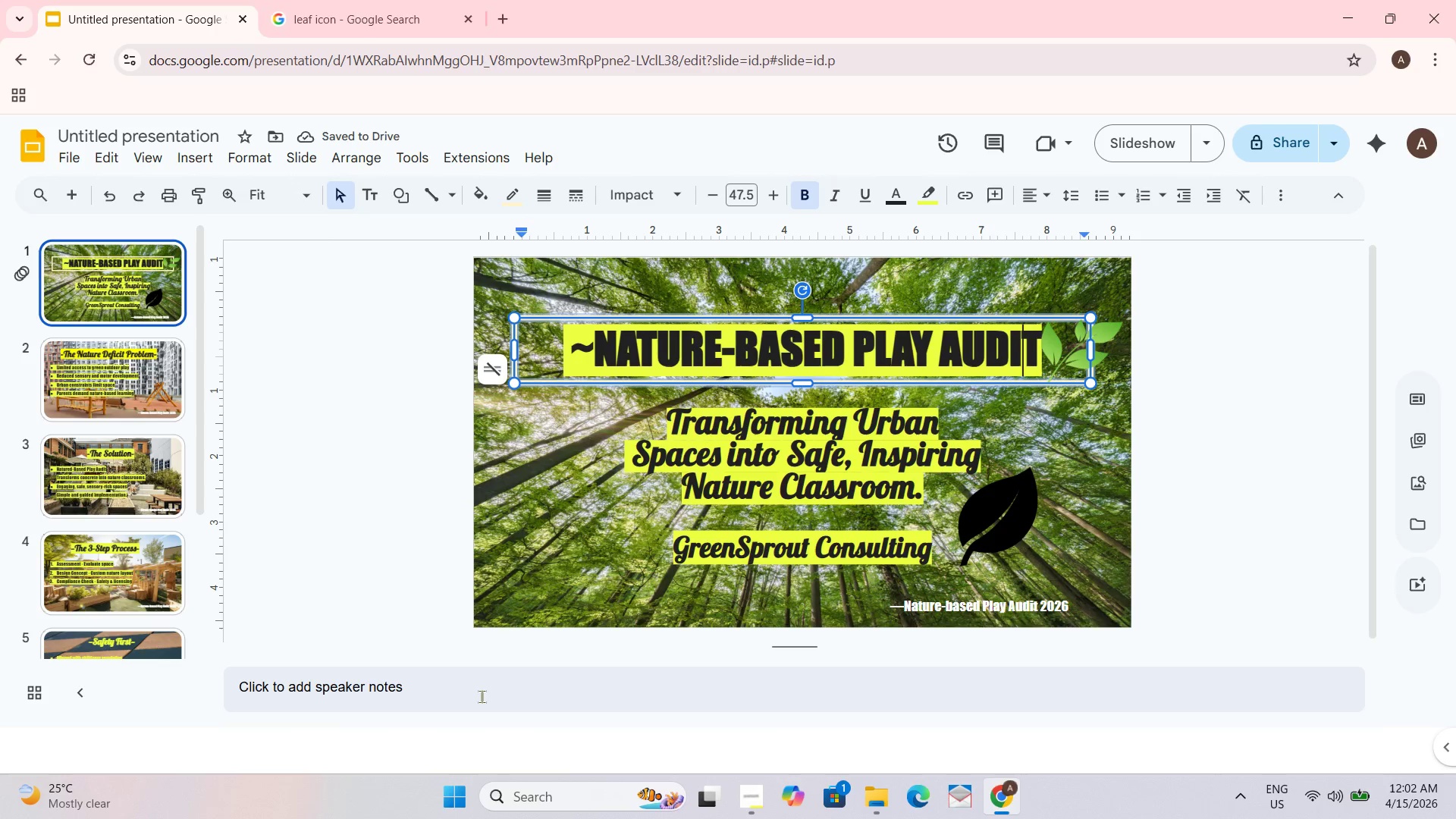 
key(ArrowRight)
 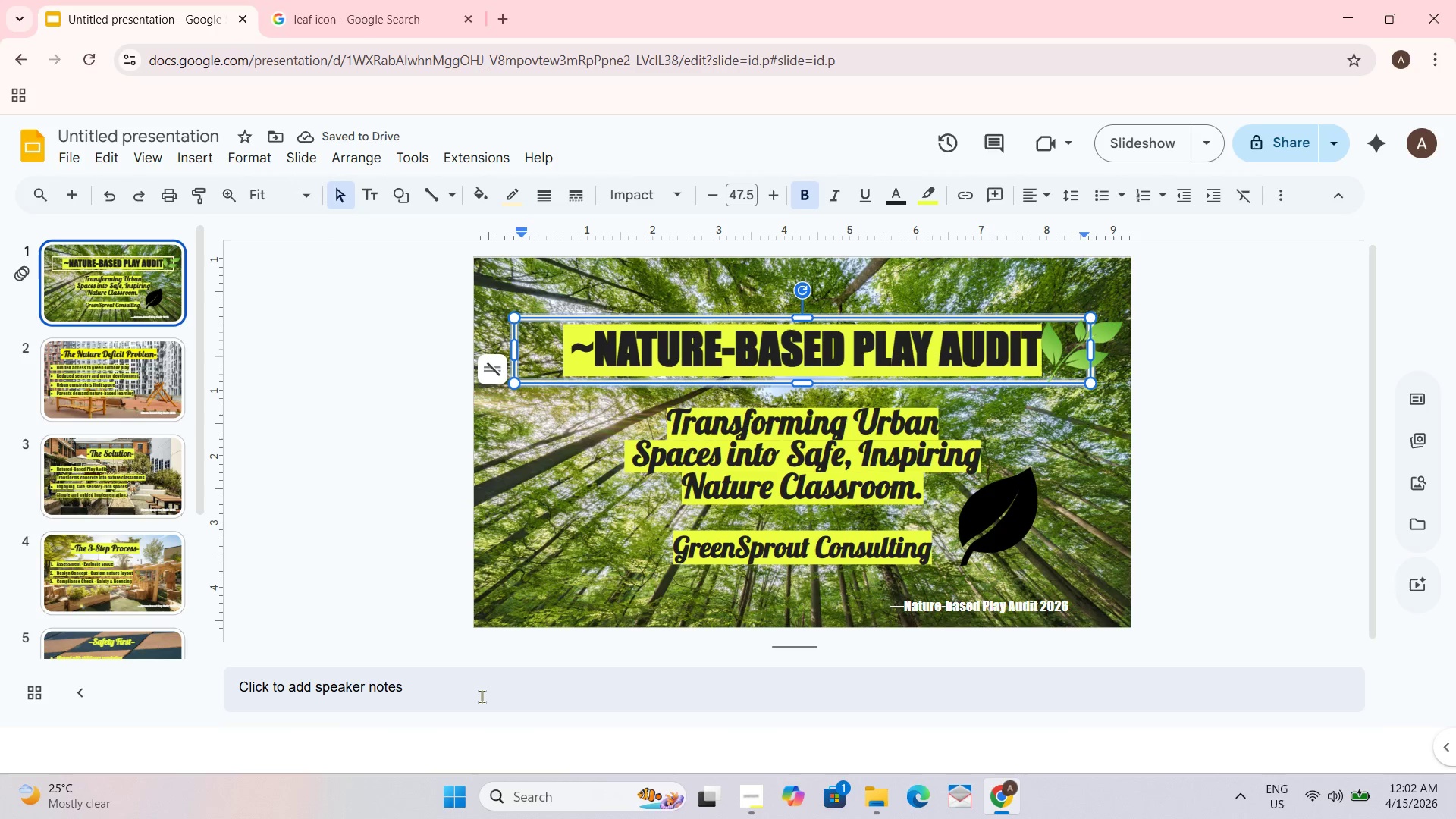 
key(Shift+ShiftRight)
 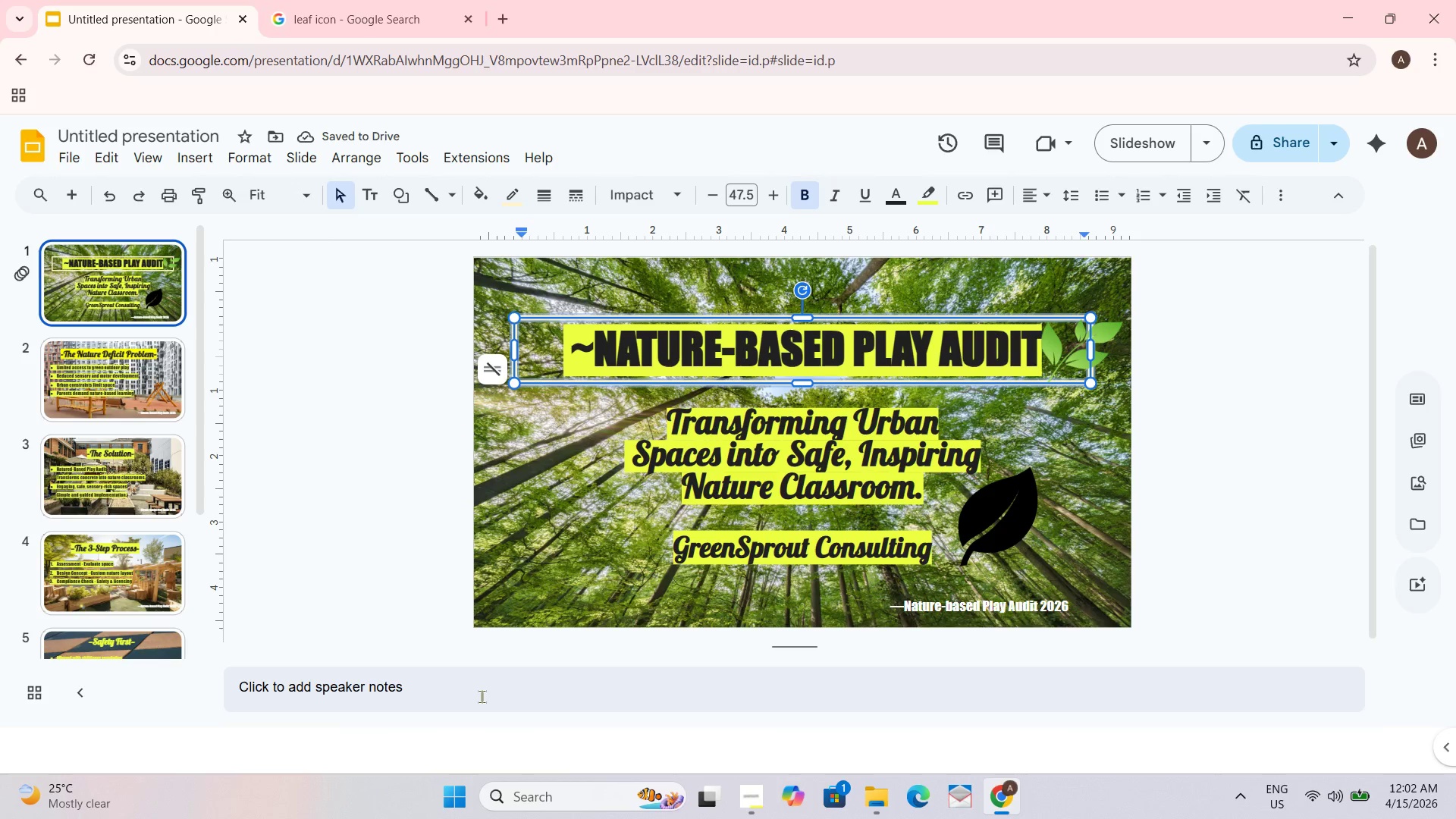 
key(Shift+Backquote)
 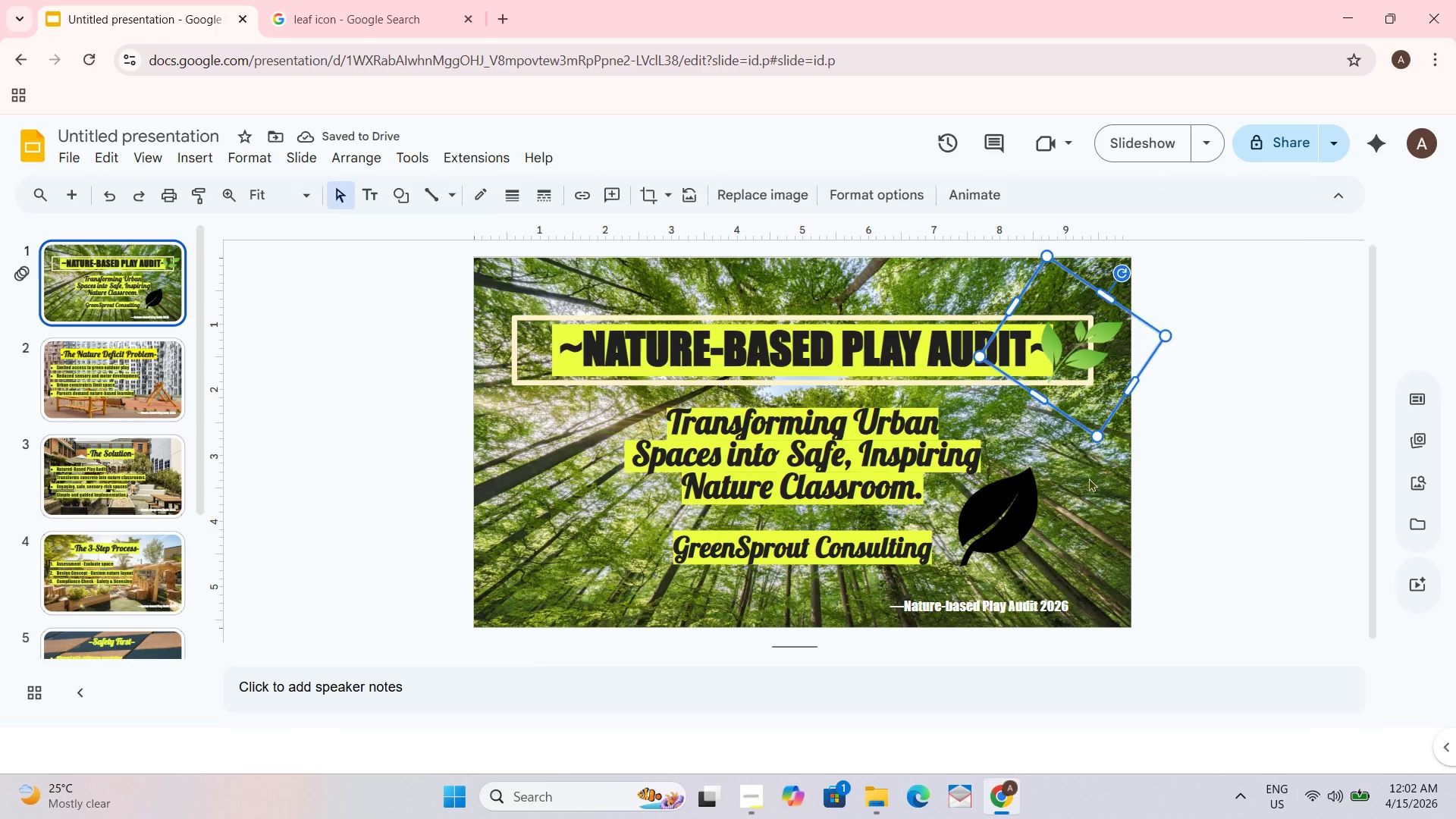 
left_click_drag(start_coordinate=[1078, 357], to_coordinate=[1104, 355])
 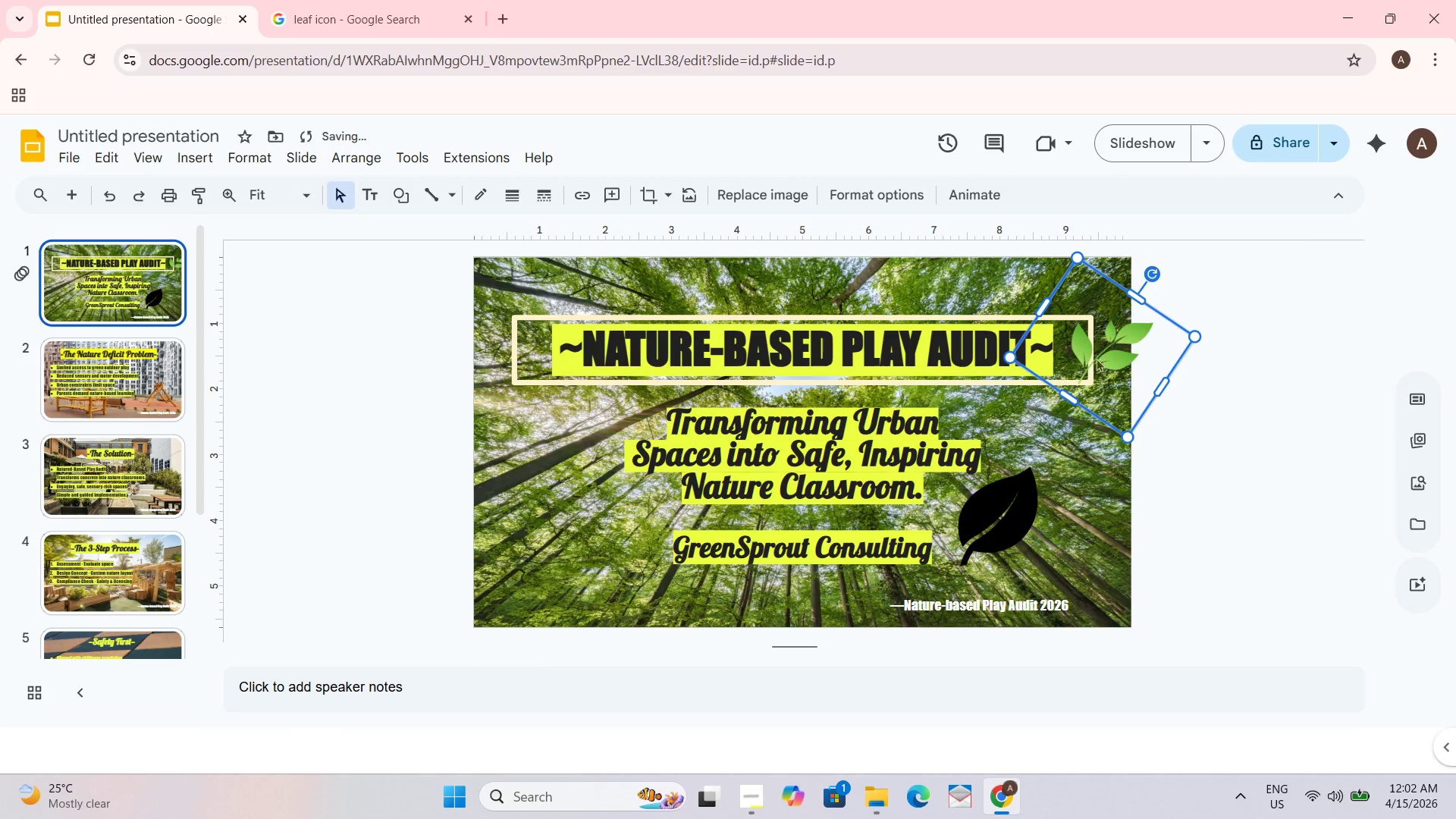 
left_click_drag(start_coordinate=[1092, 358], to_coordinate=[1079, 348])
 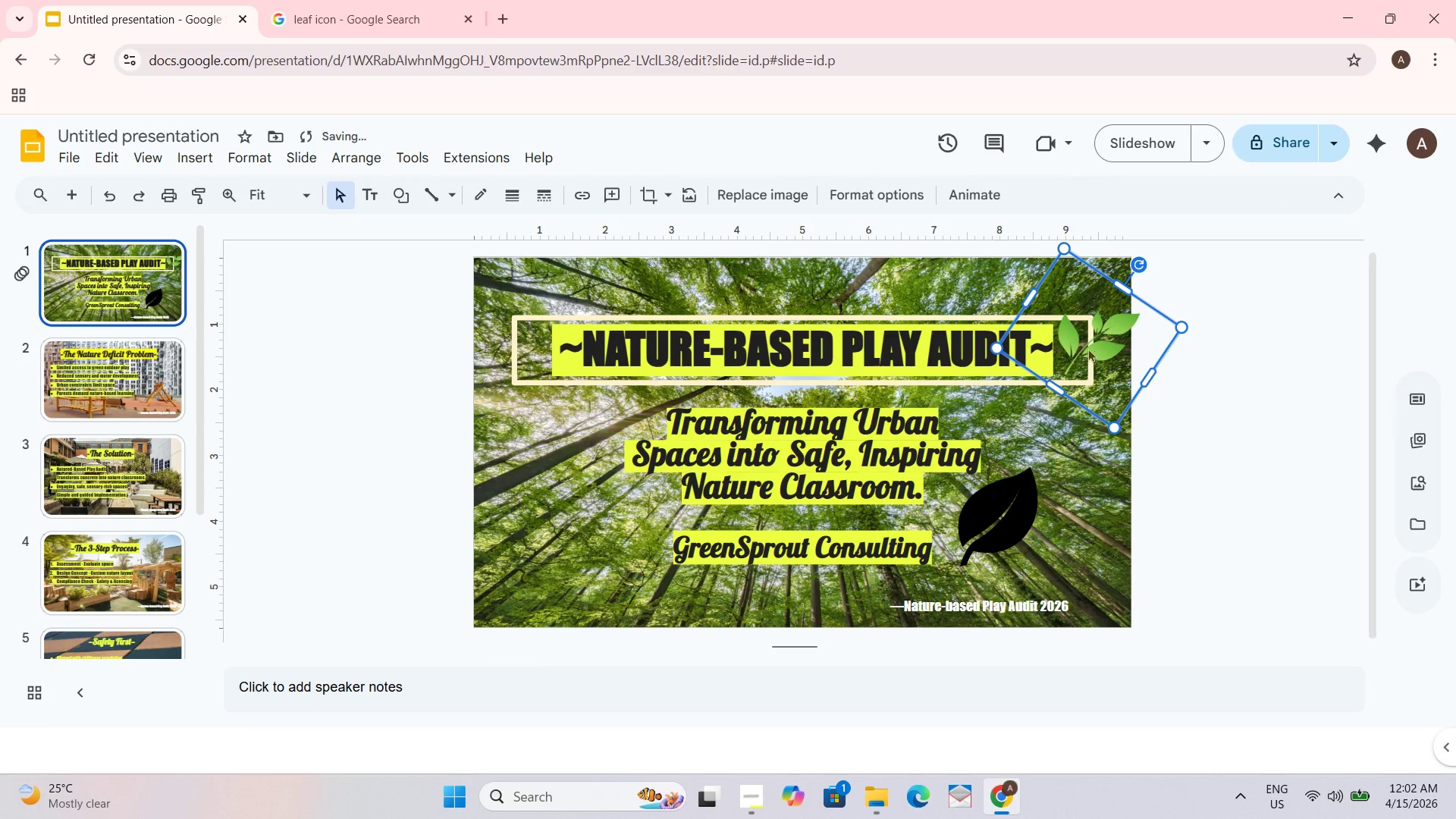 
left_click_drag(start_coordinate=[1084, 346], to_coordinate=[1079, 349])
 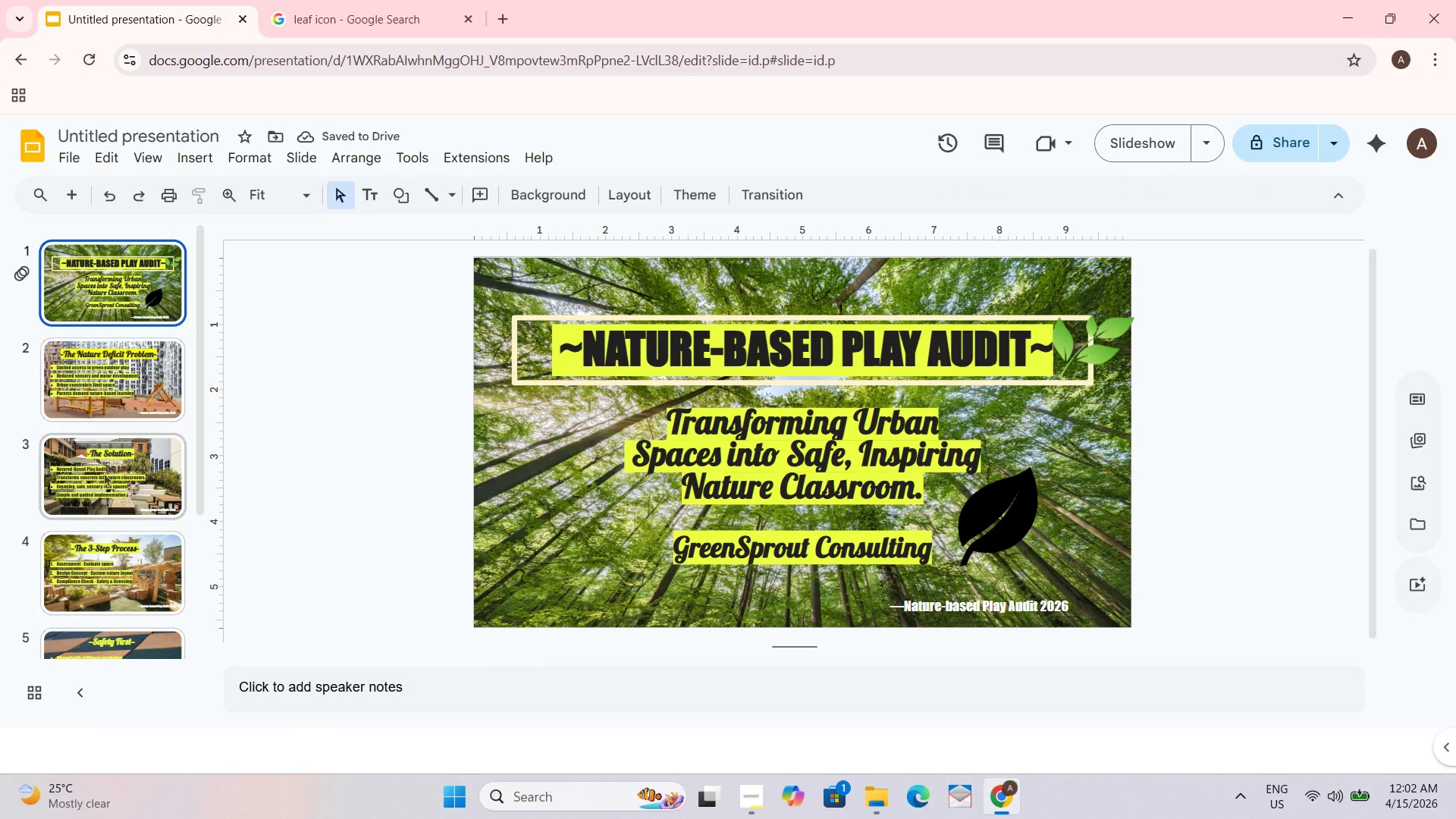 
left_click([99, 397])
 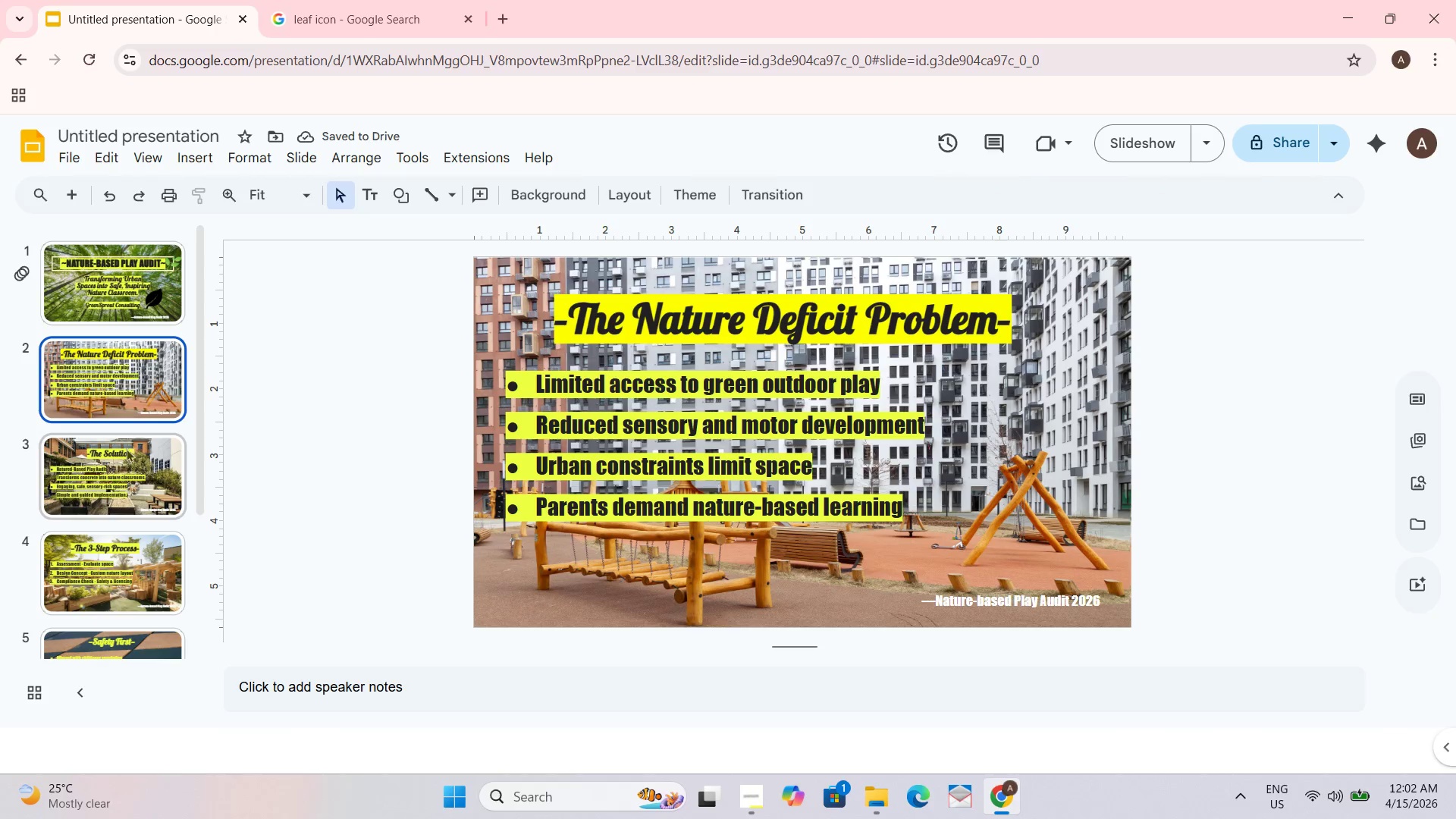 
scroll: coordinate [127, 457], scroll_direction: down, amount: 1.0
 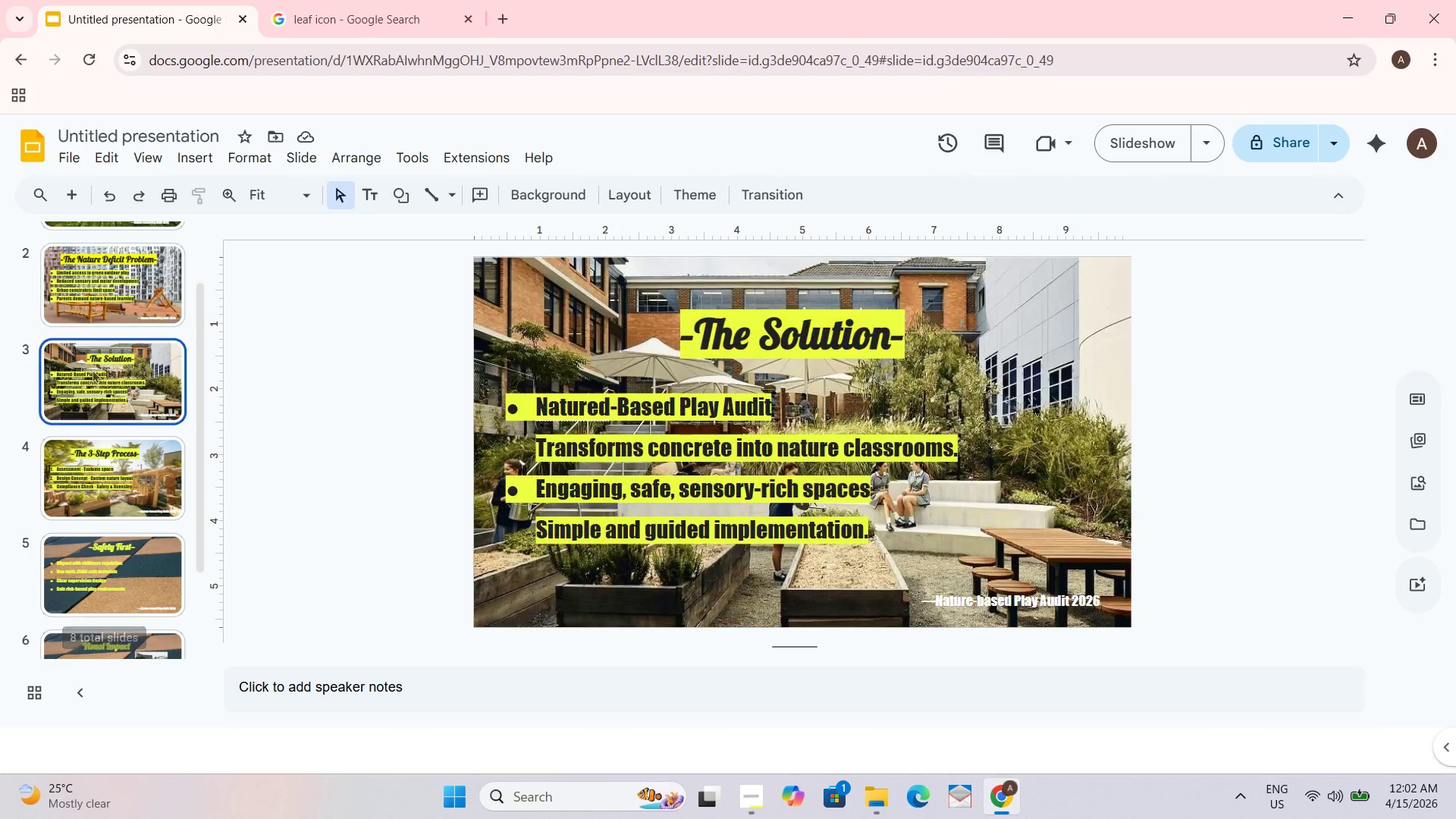 
double_click([118, 450])
 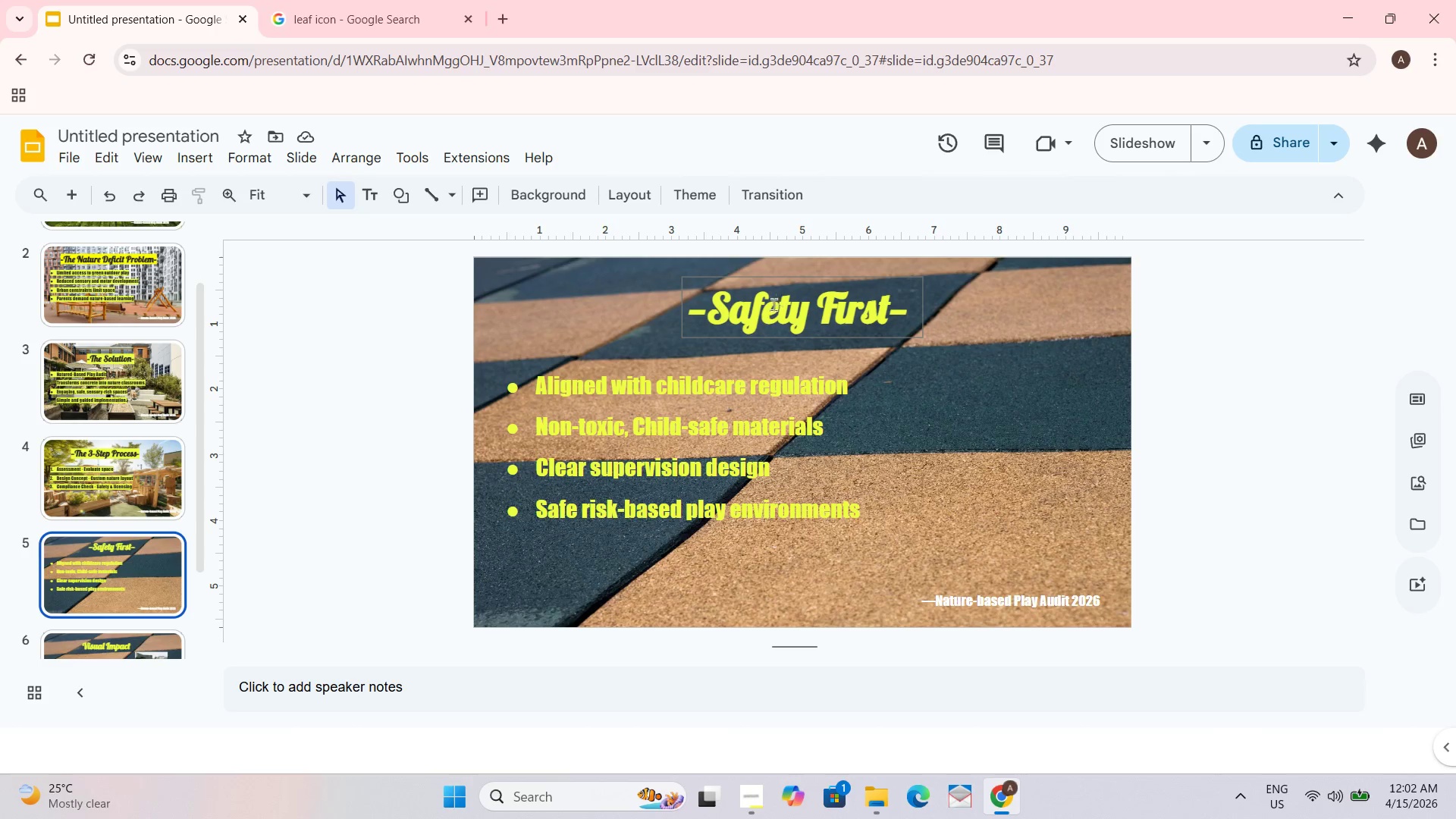 
left_click([117, 548])
 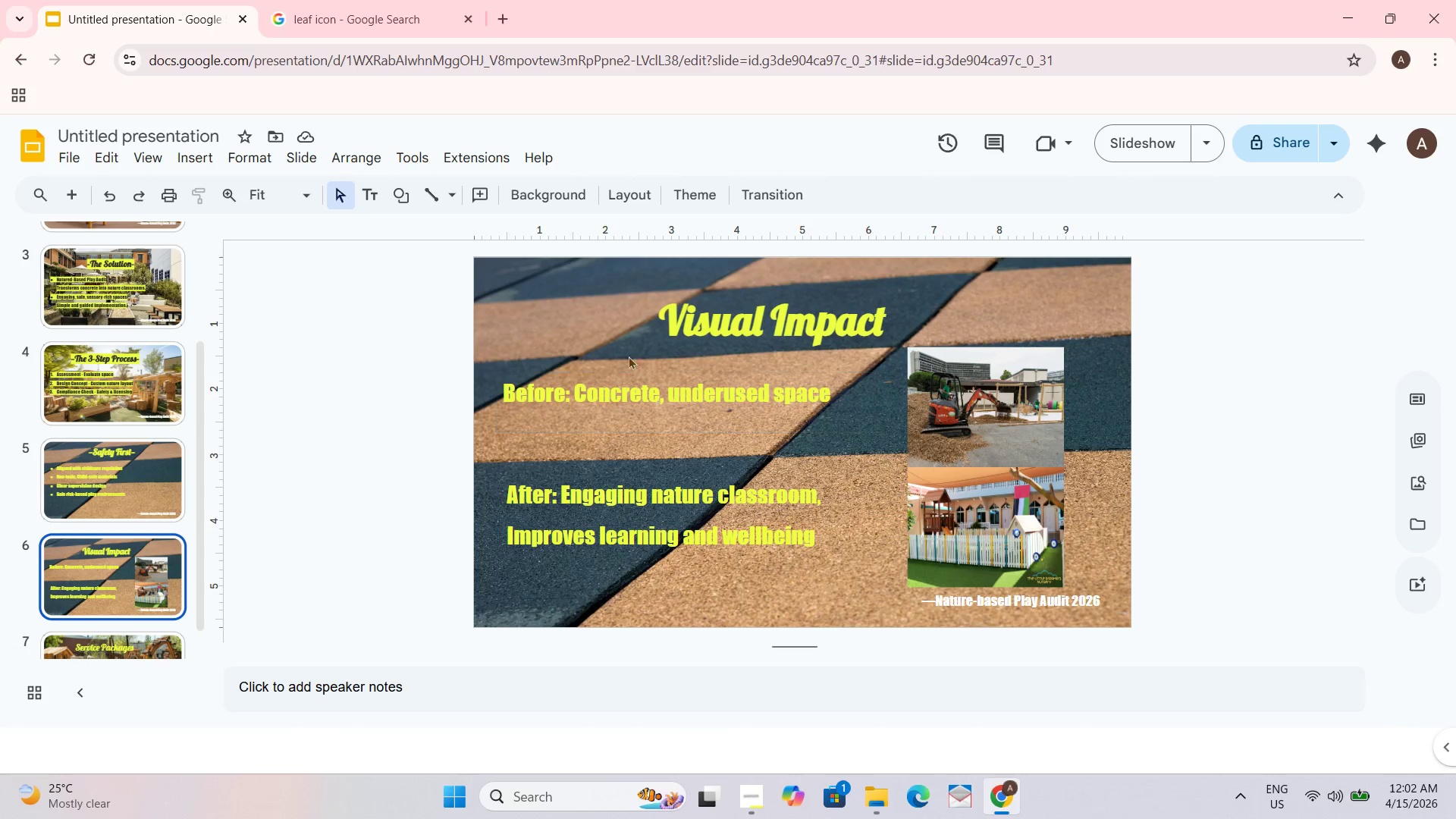 
scroll: coordinate [58, 642], scroll_direction: down, amount: 1.0
 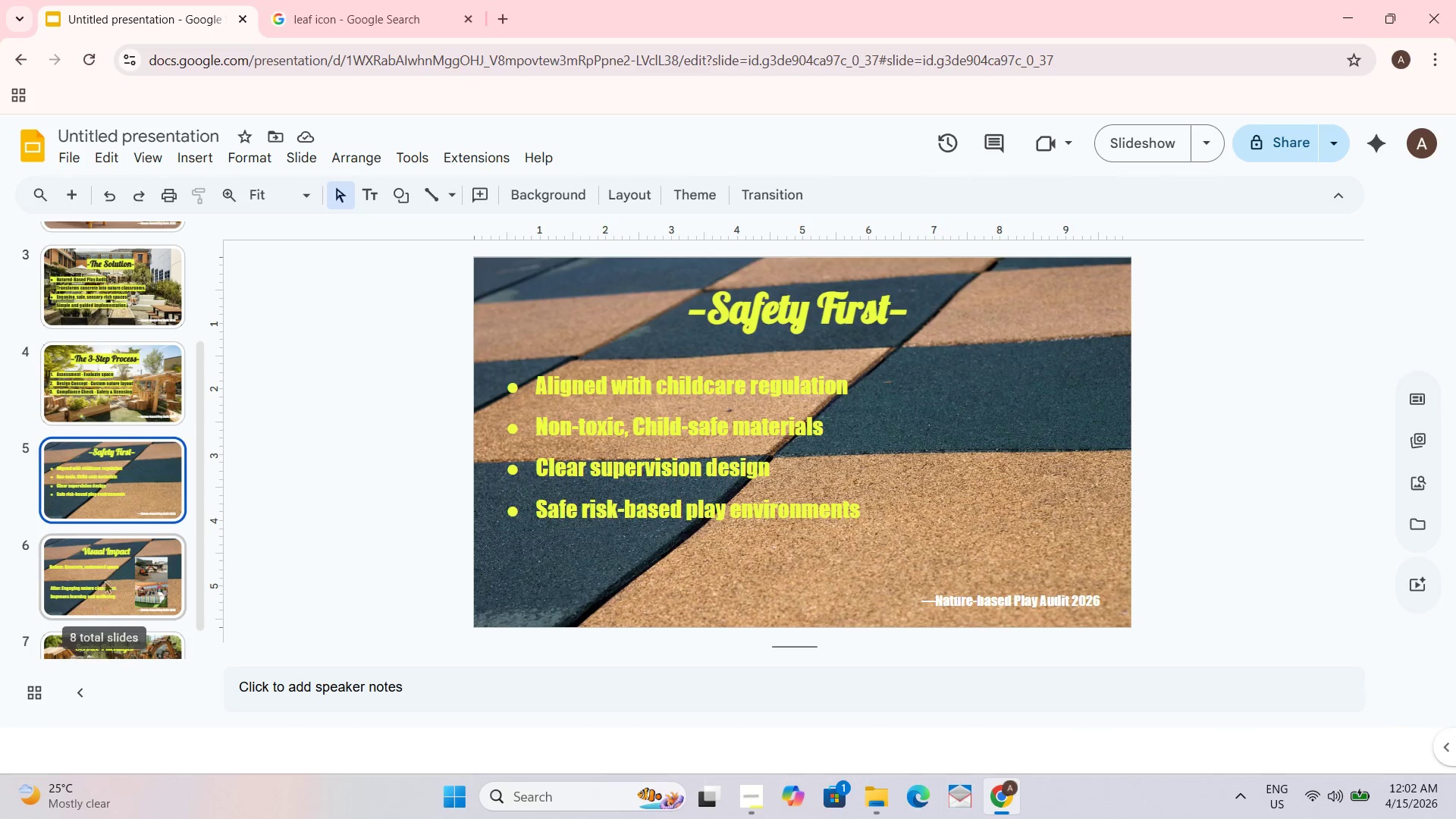 
left_click([695, 319])
 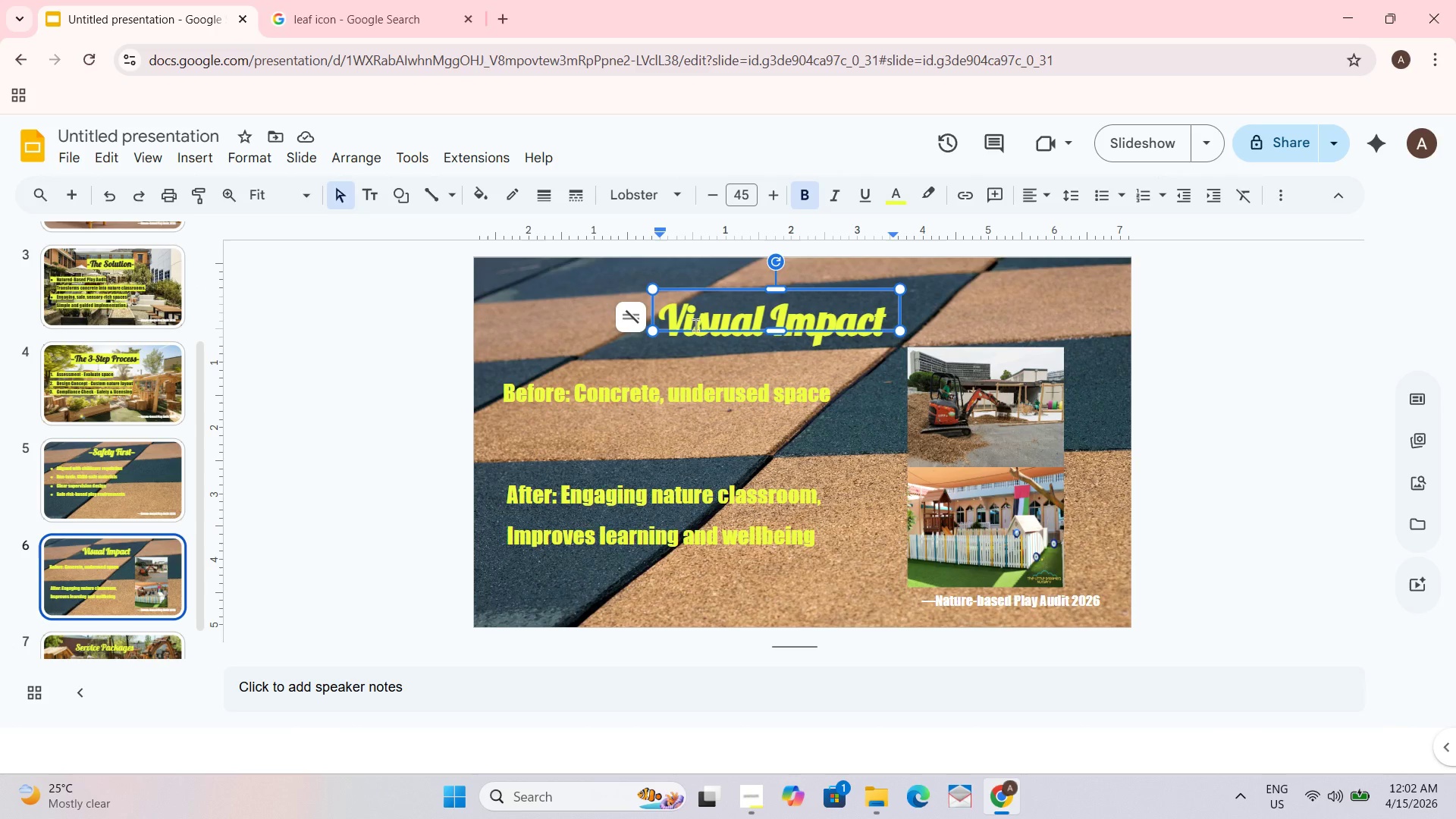 
key(ArrowLeft)
 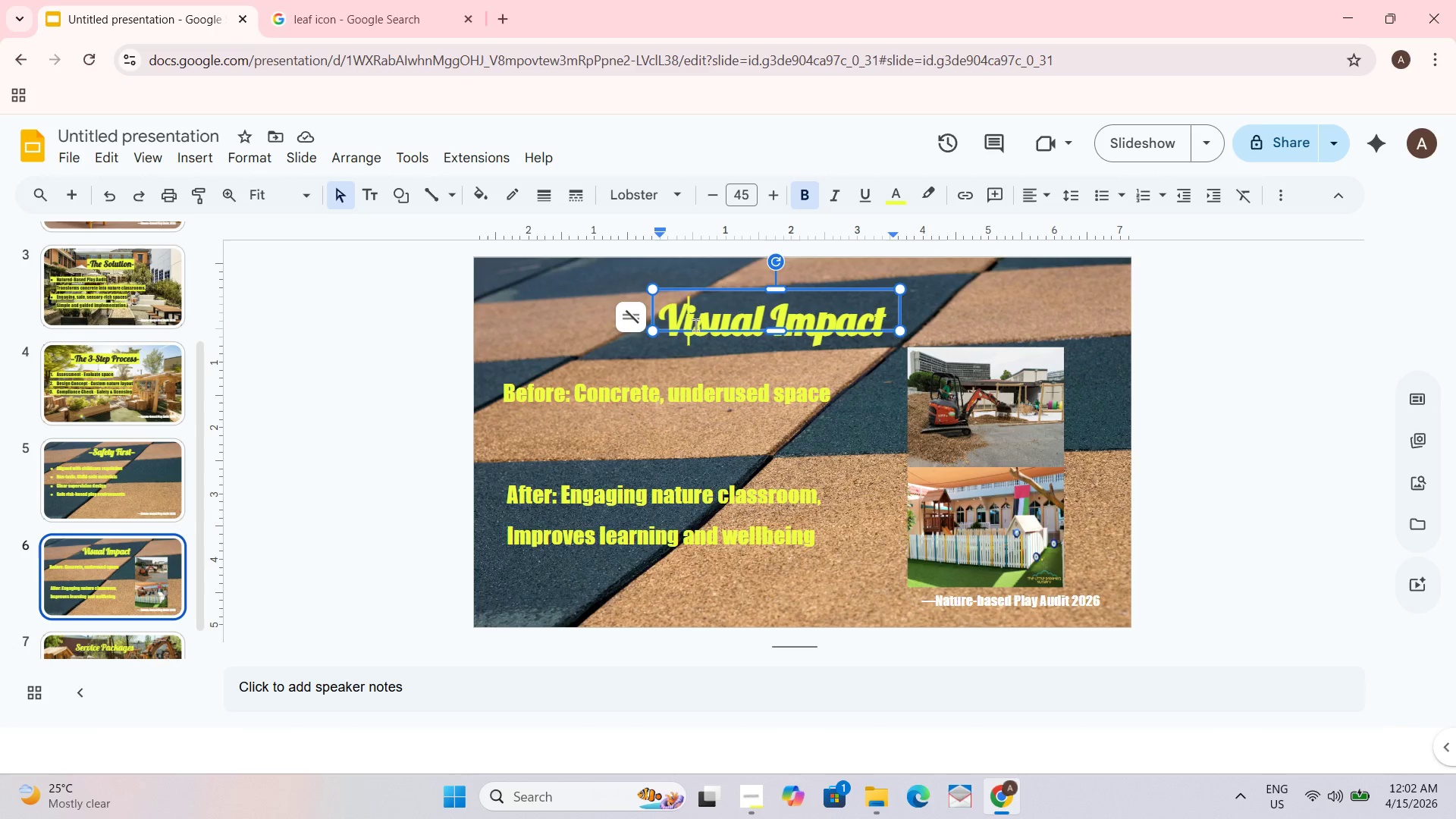 
key(ArrowLeft)
 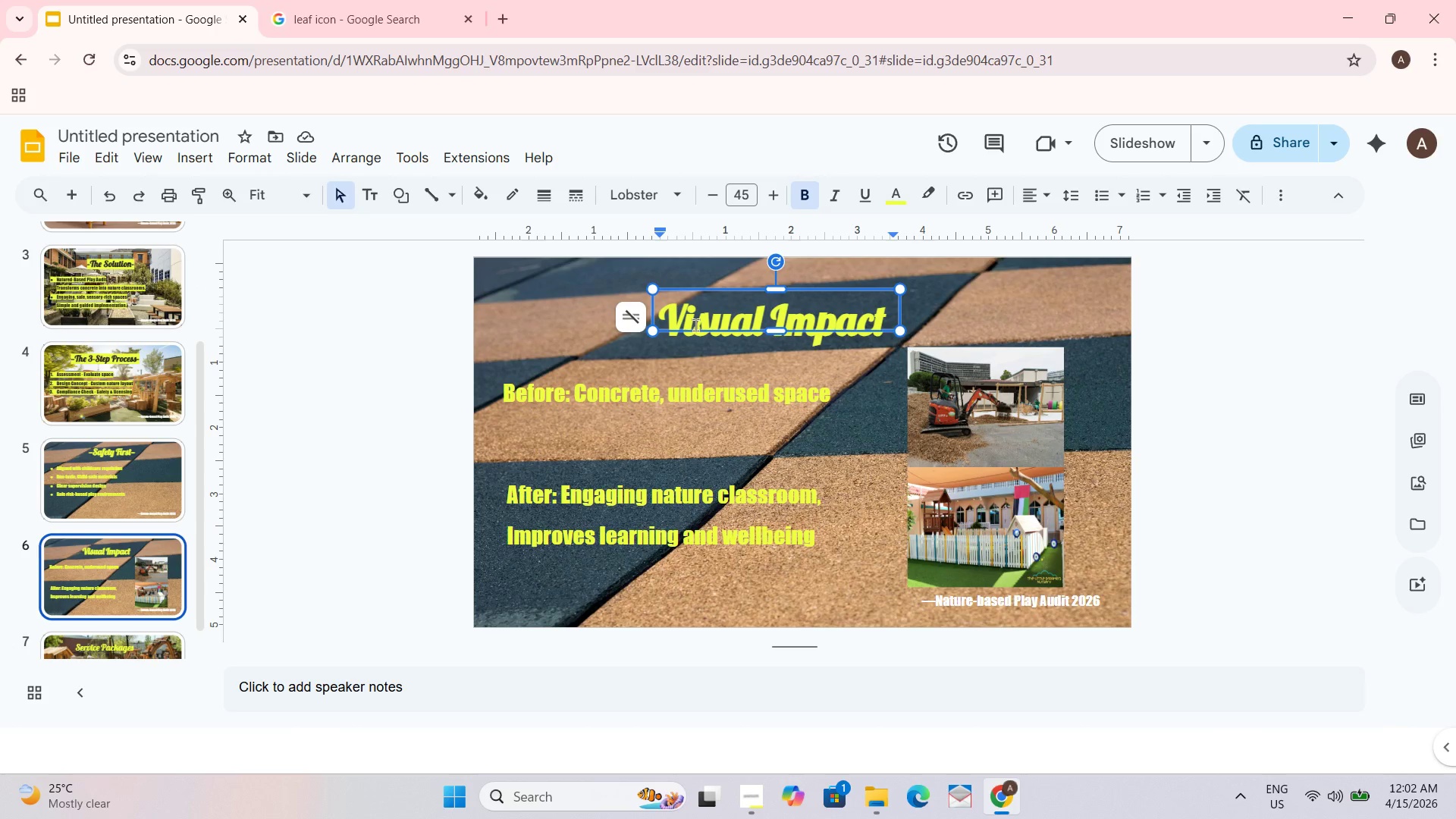 
key(Shift+Minus)
 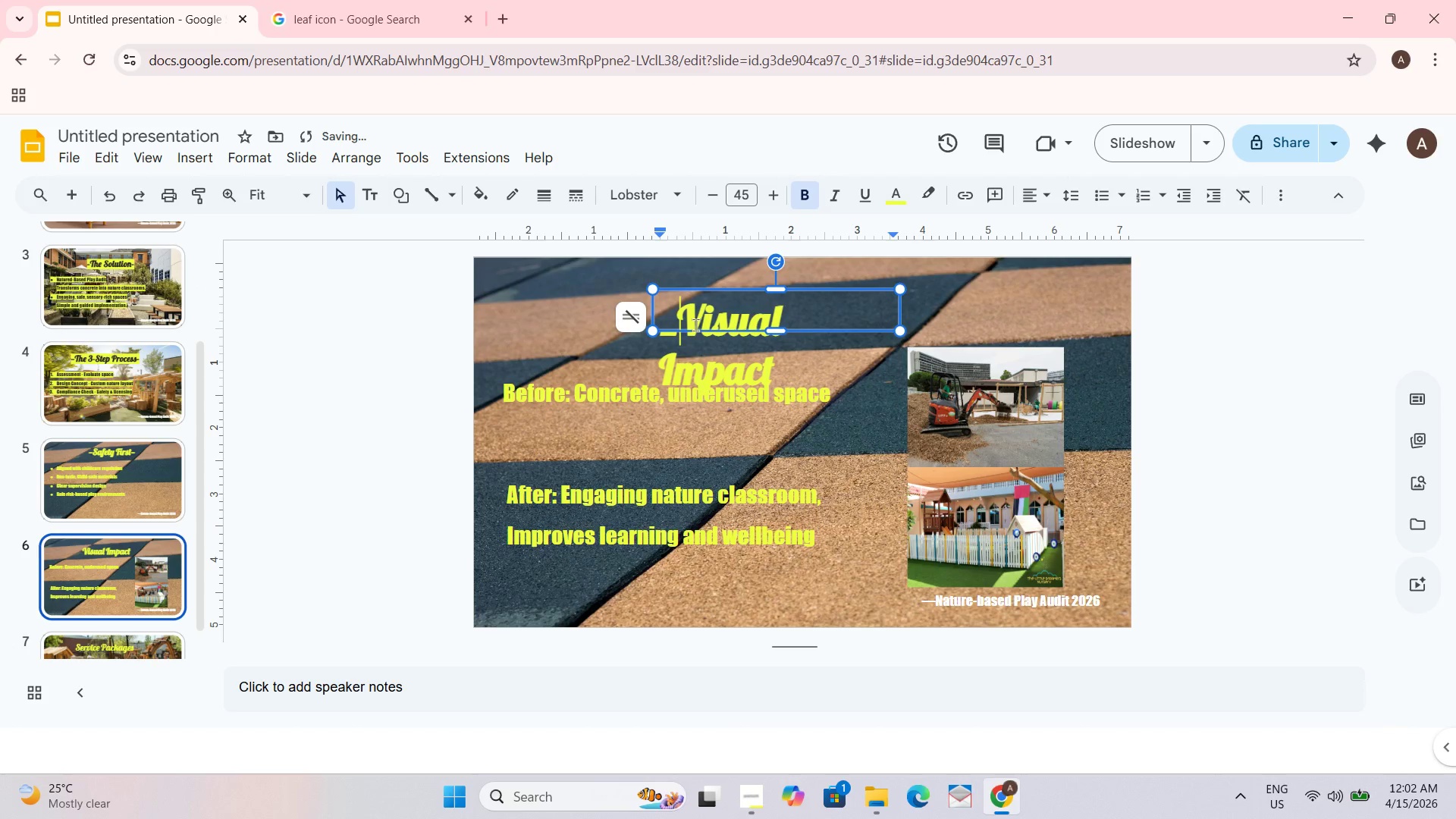 
key(Shift+Minus)
 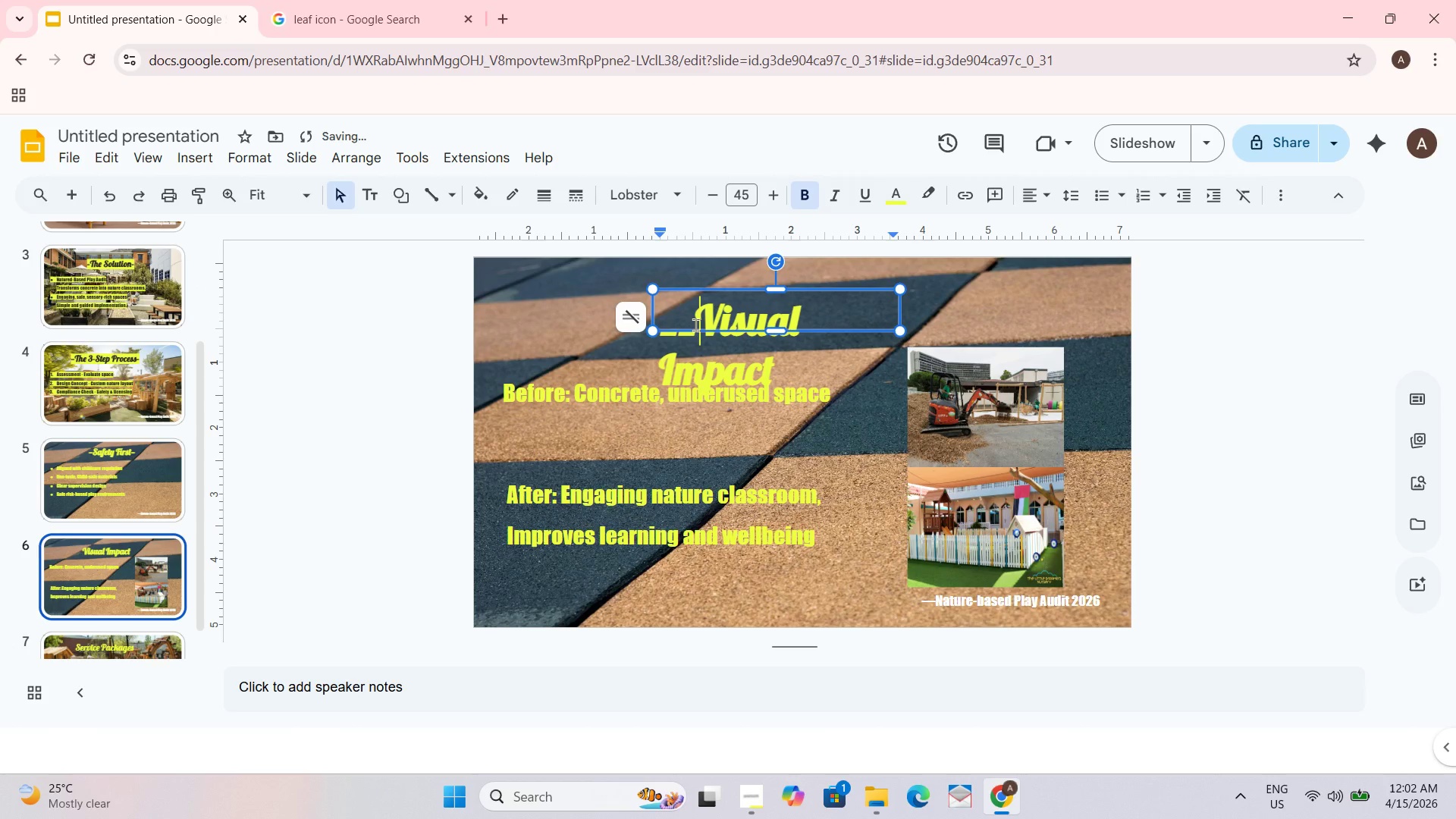 
key(Backspace)
 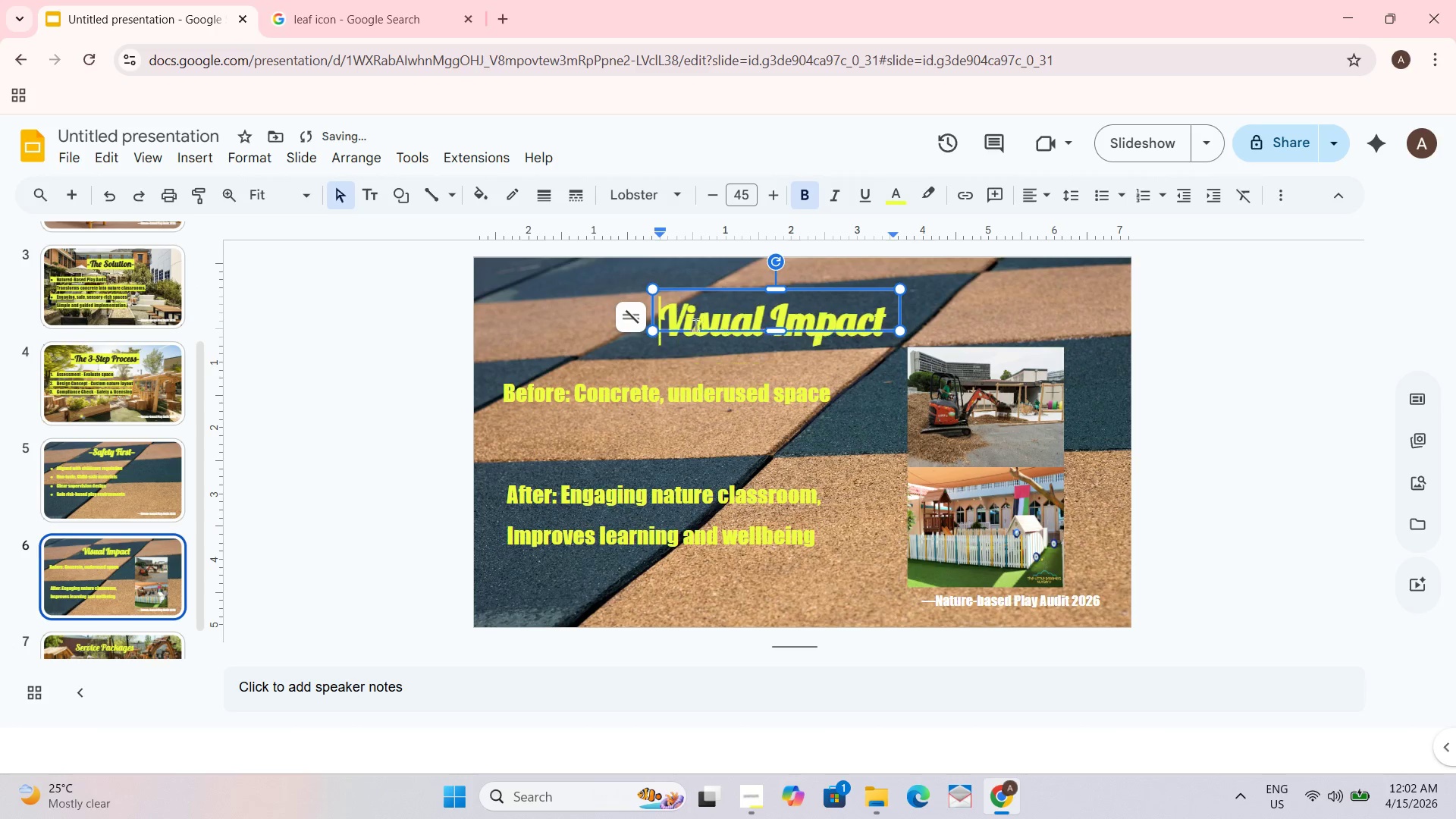 
key(Backspace)
 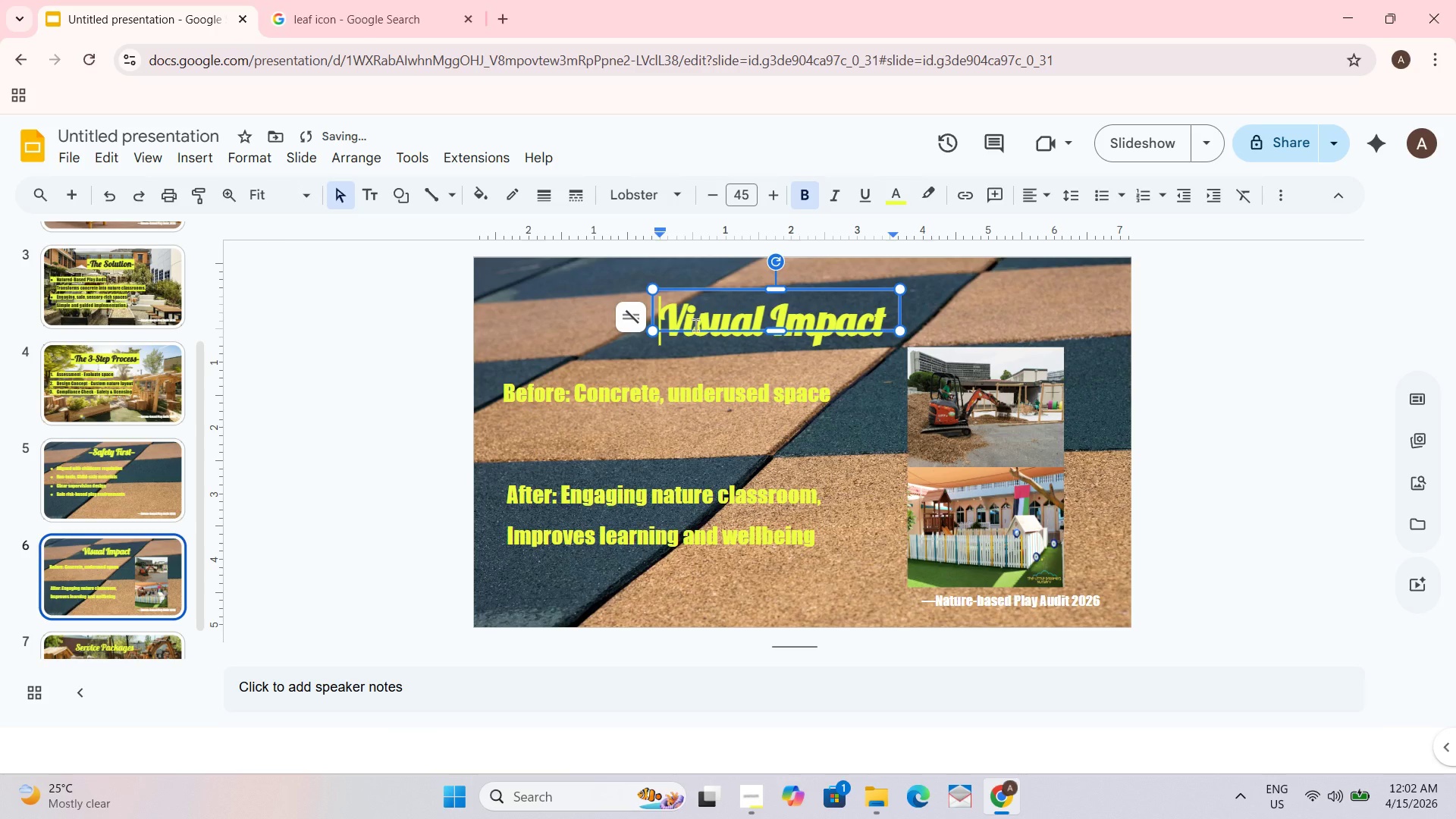 
key(Minus)
 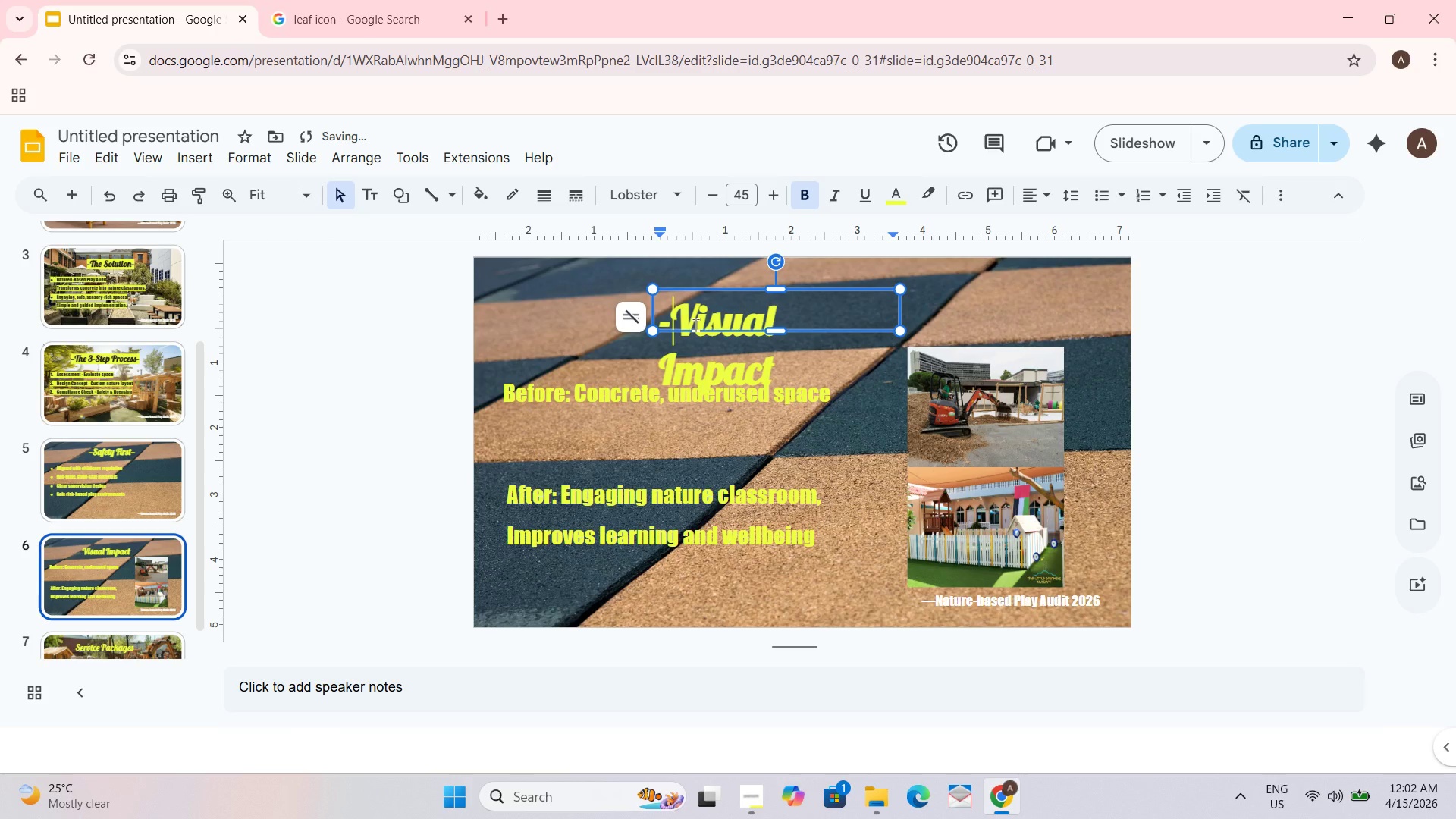 
key(Minus)
 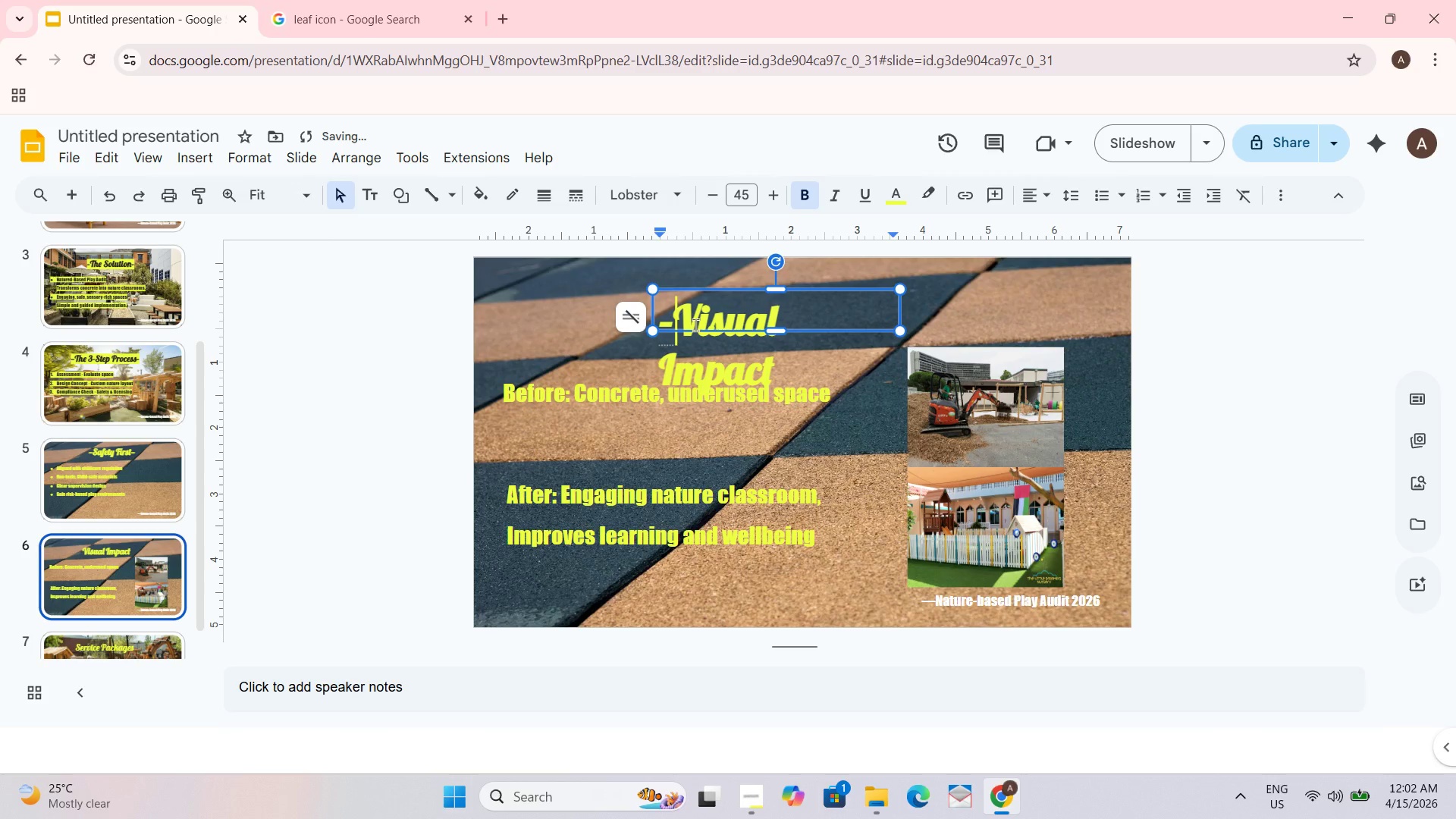 
key(Minus)
 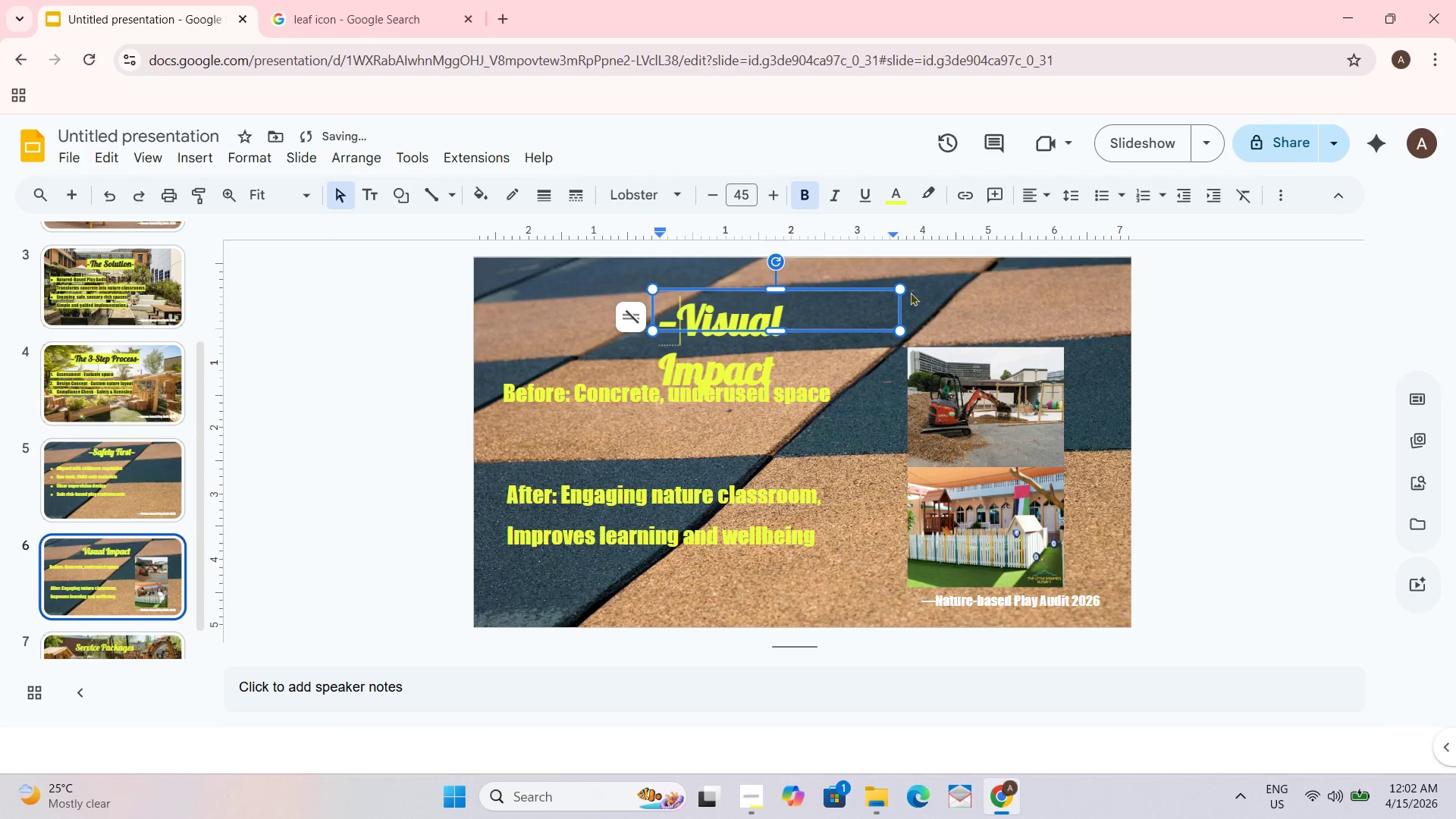 
left_click_drag(start_coordinate=[899, 306], to_coordinate=[965, 306])
 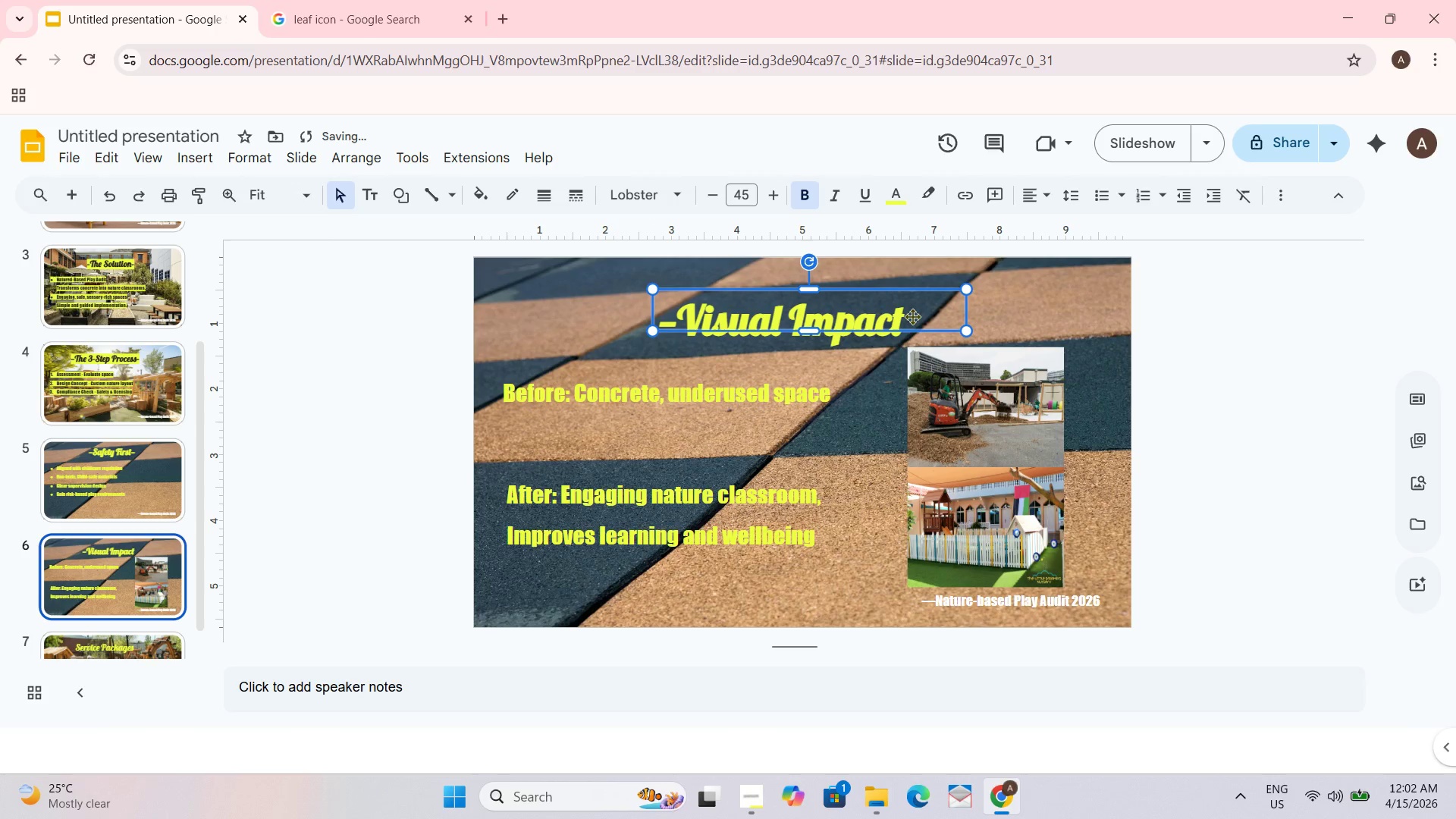 
left_click([913, 316])
 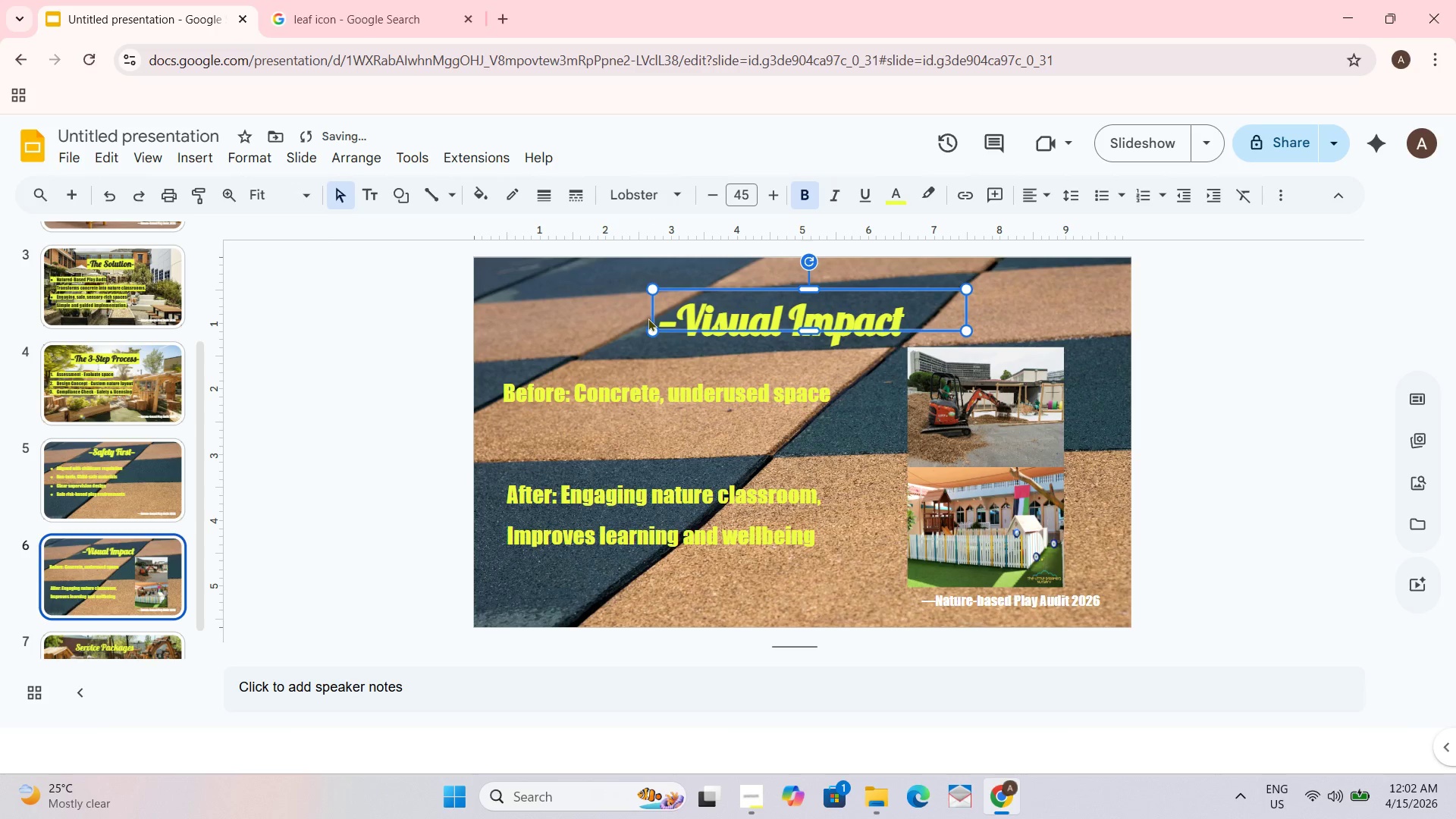 
left_click_drag(start_coordinate=[651, 313], to_coordinate=[607, 313])
 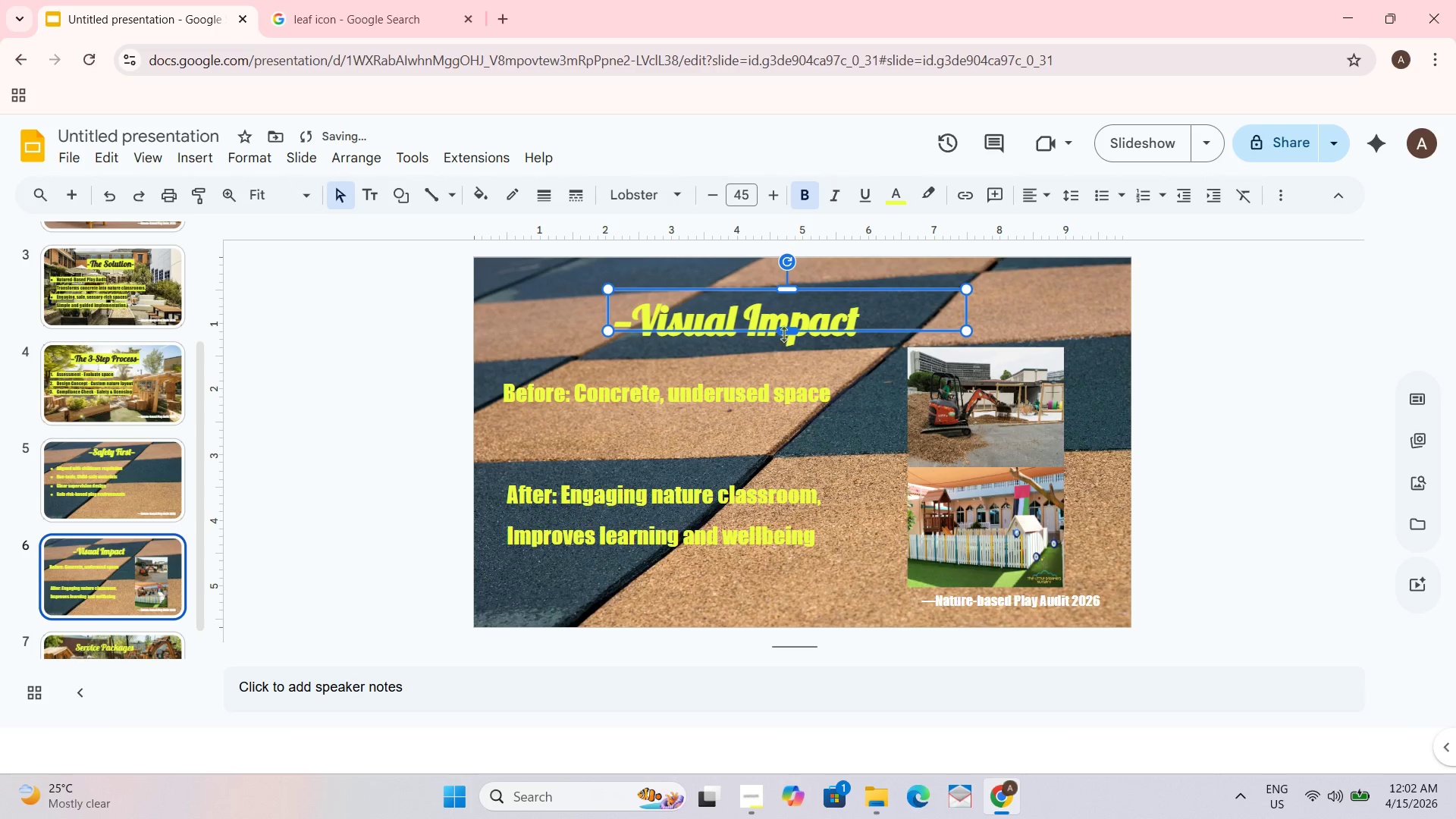 
left_click_drag(start_coordinate=[788, 332], to_coordinate=[789, 347])
 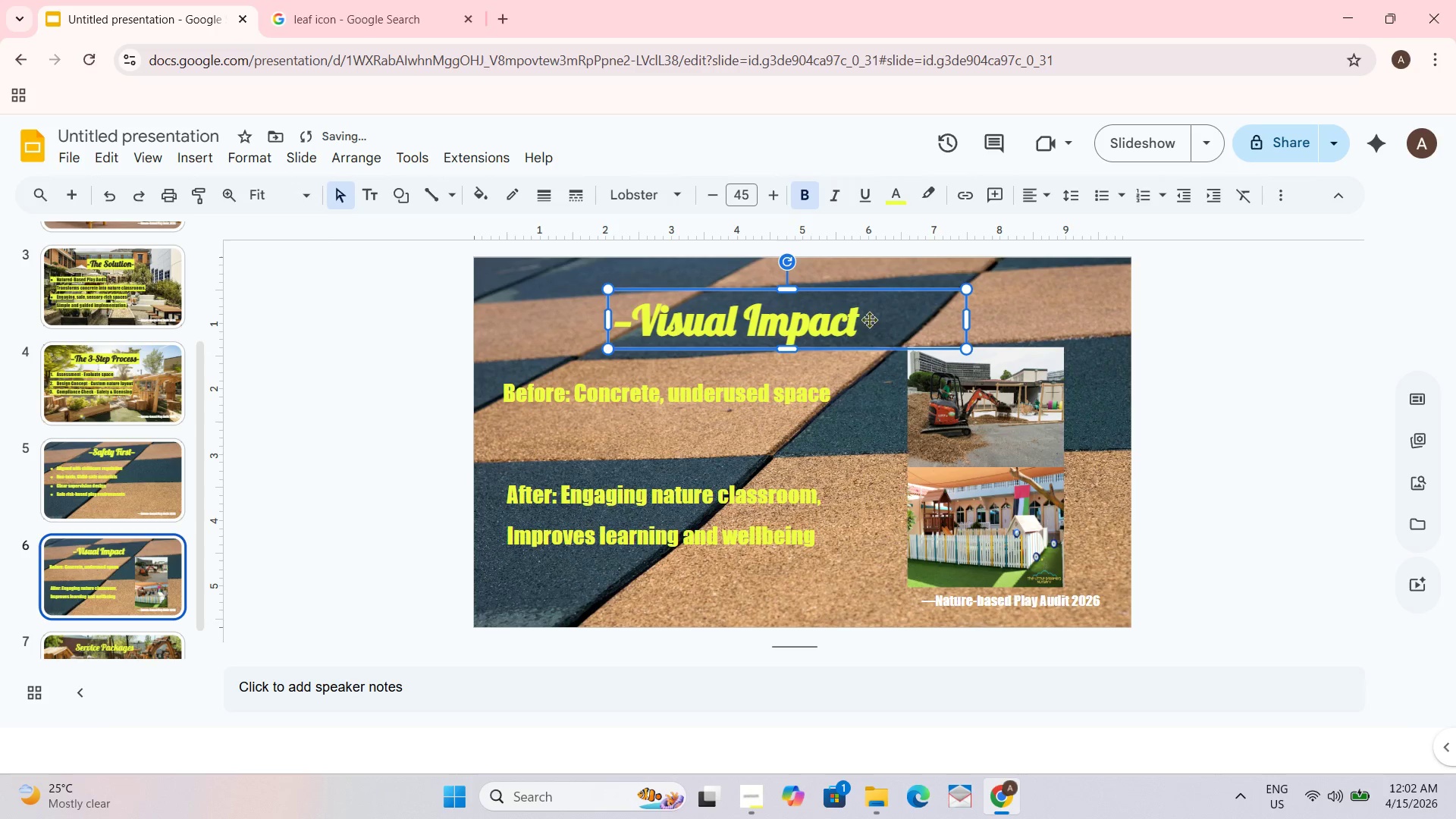 
double_click([842, 320])
 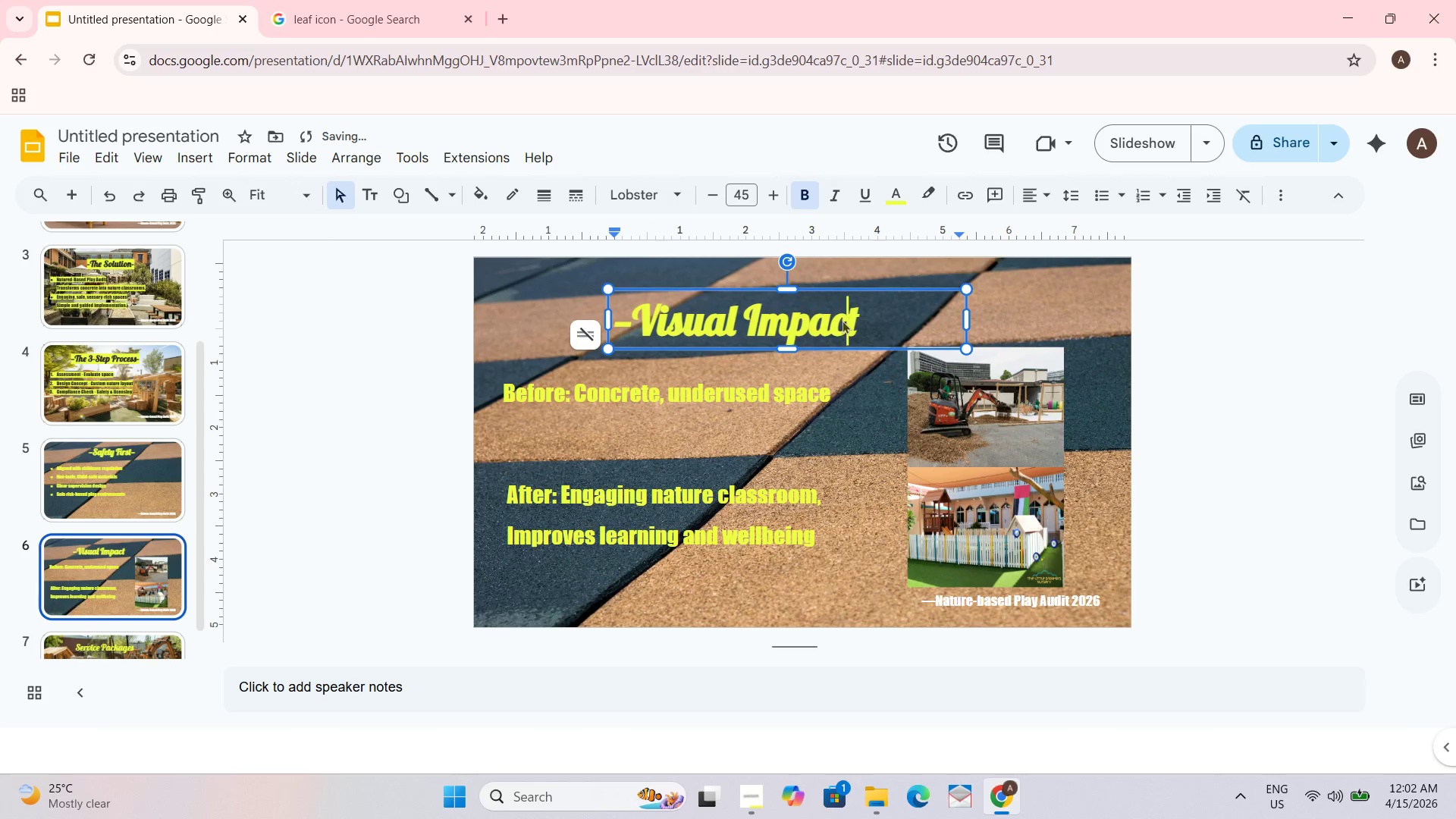 
triple_click([842, 320])
 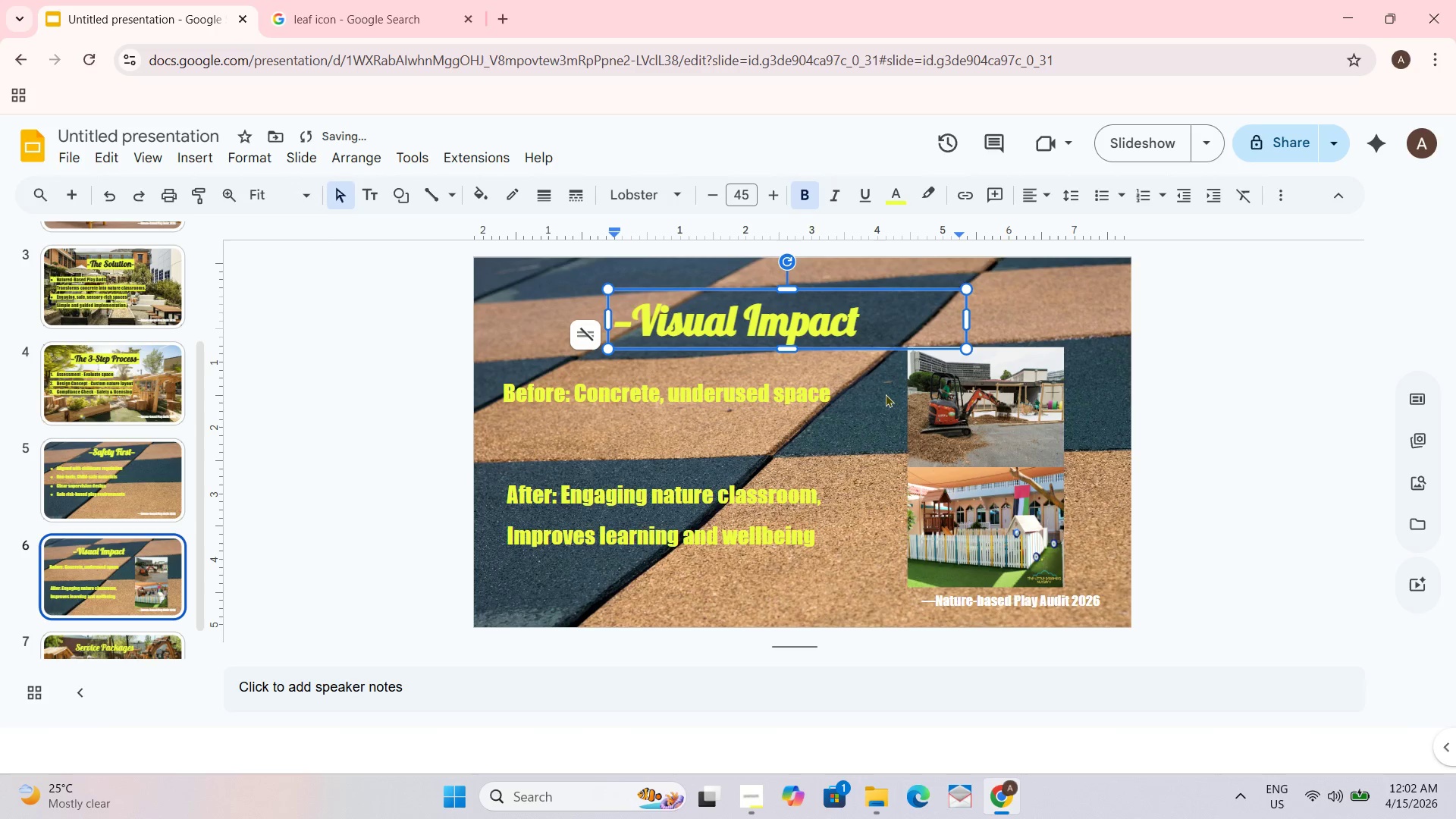 
key(Shift+Minus)
 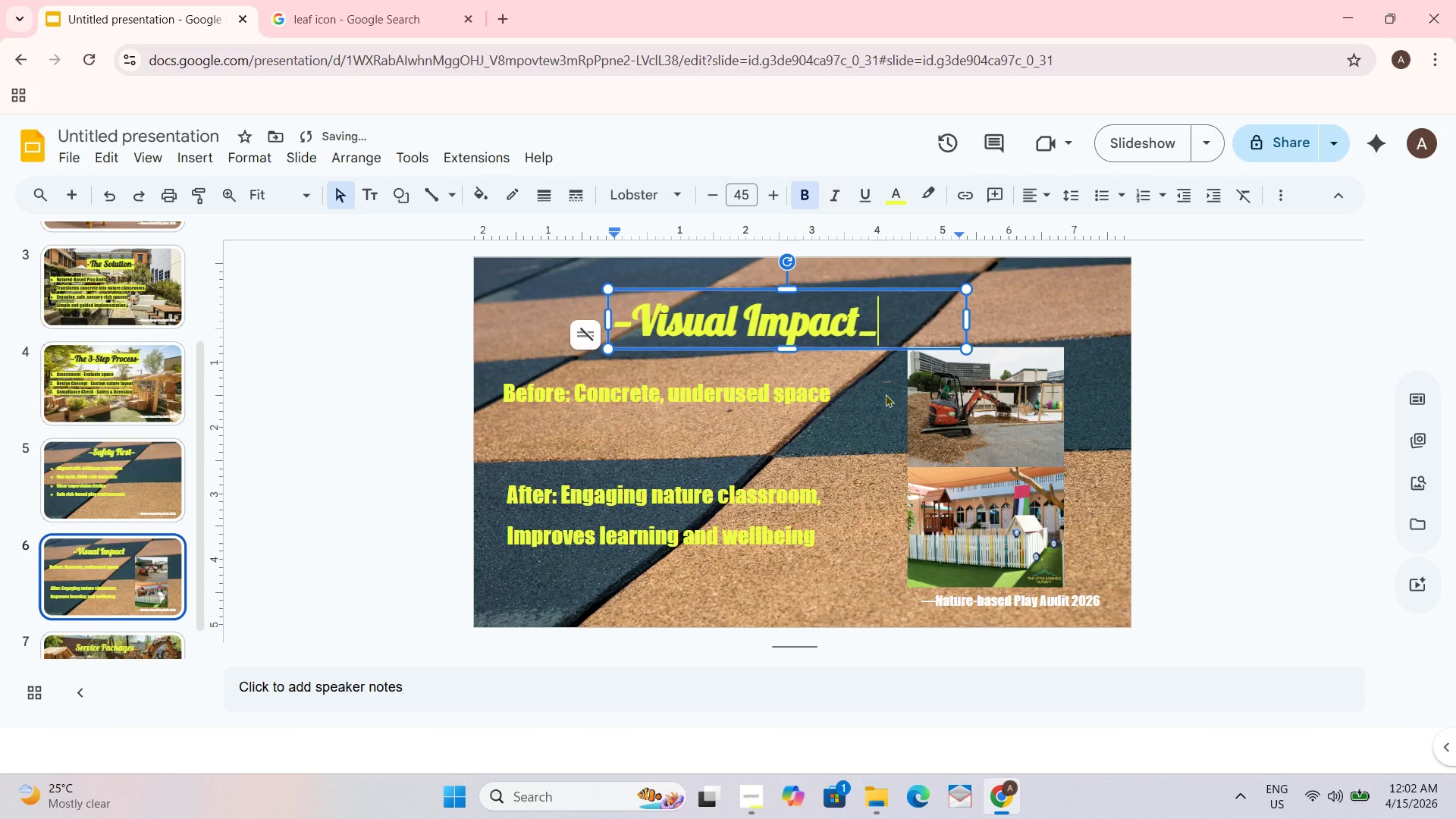 
key(Shift+Minus)
 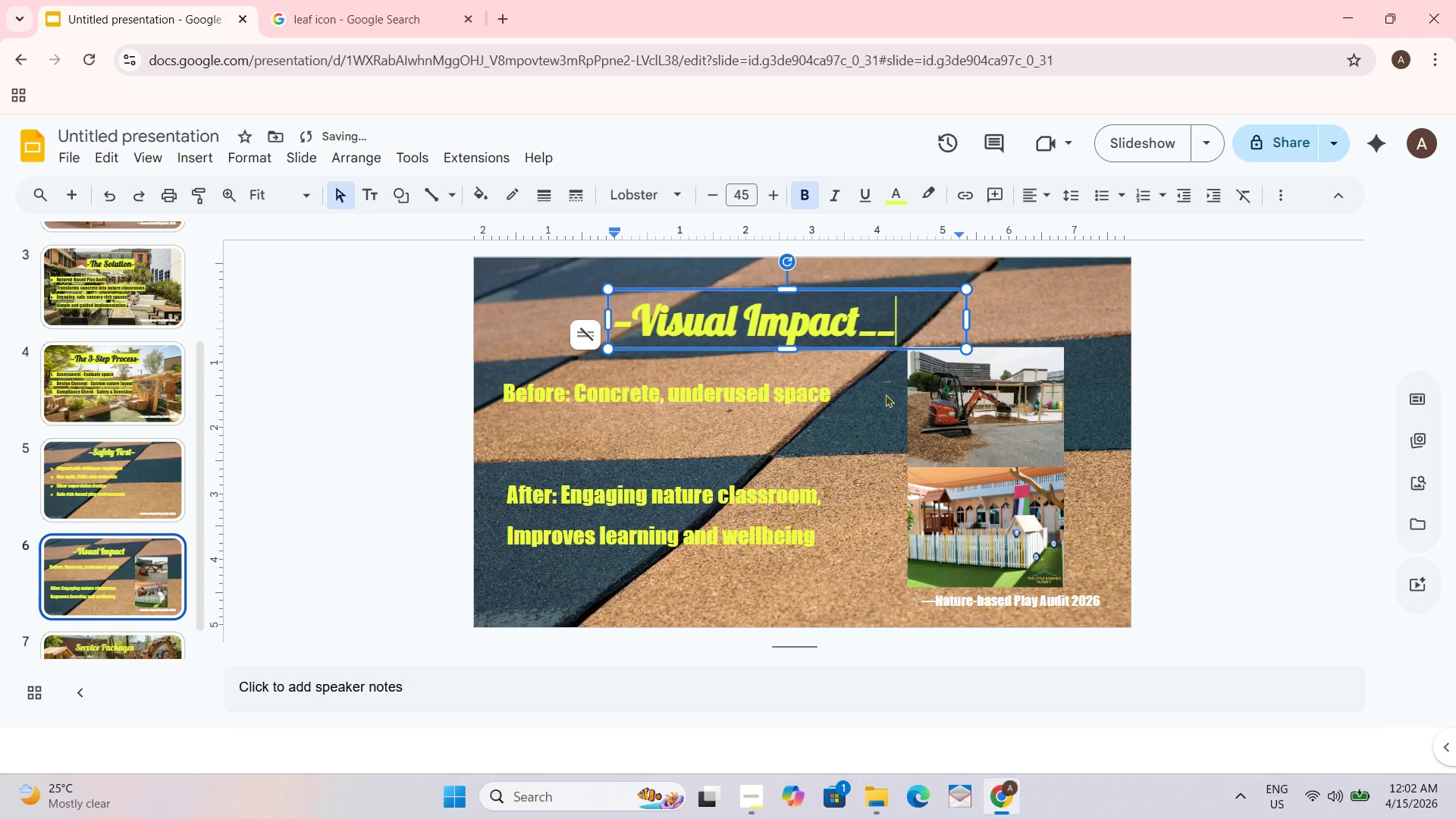 
key(Backspace)
 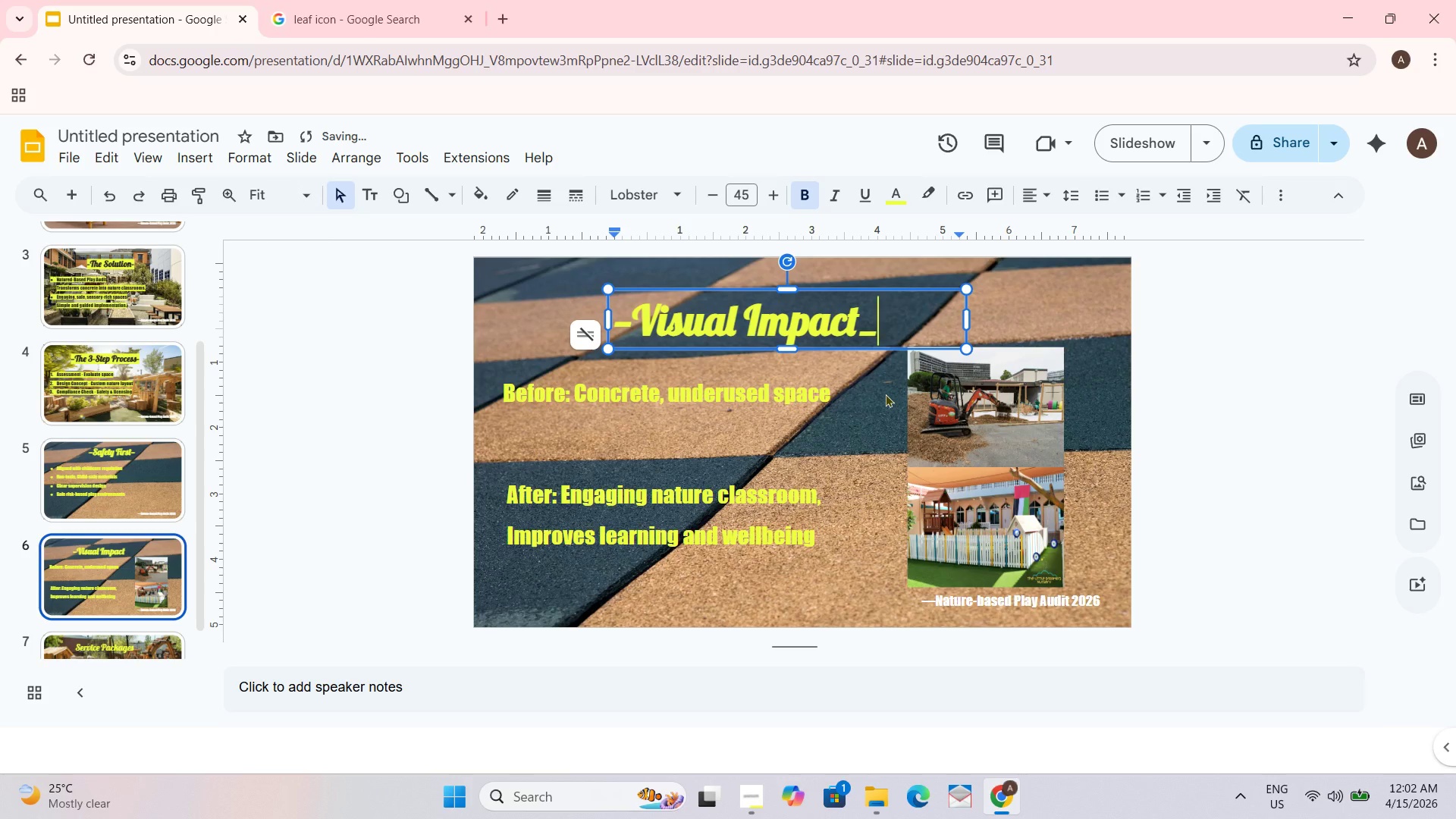 
key(Backspace)
 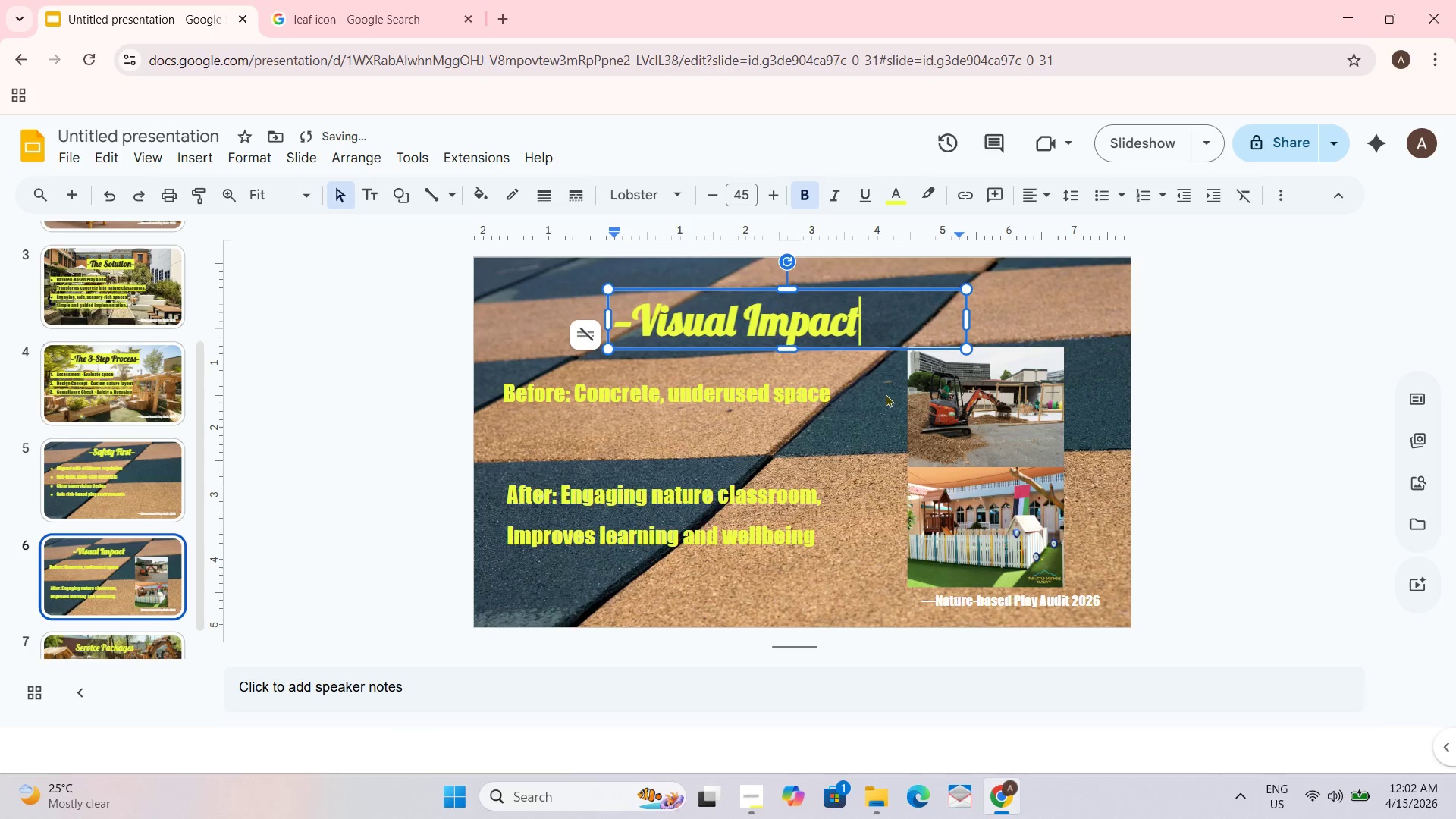 
key(Minus)
 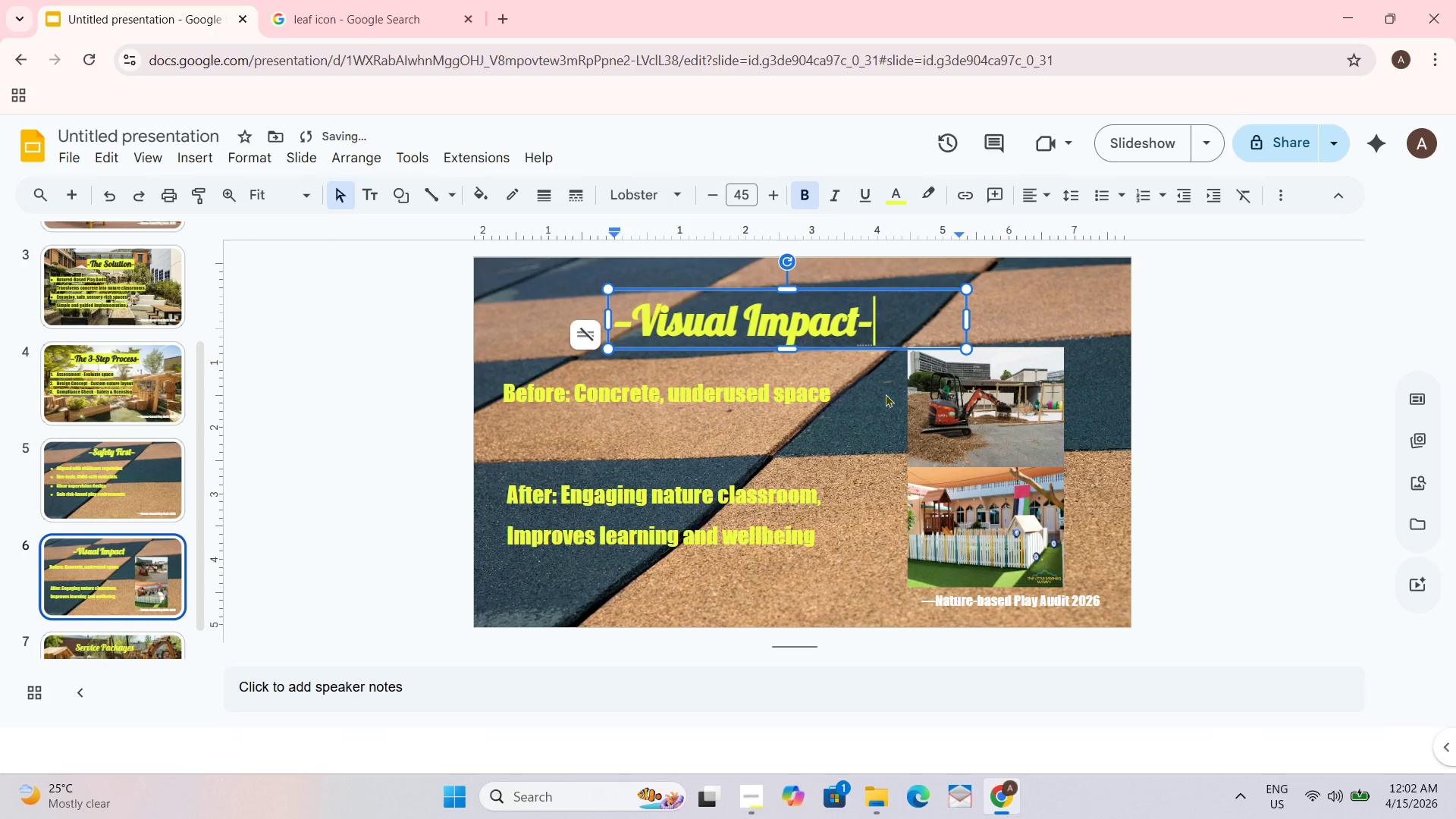 
key(Minus)
 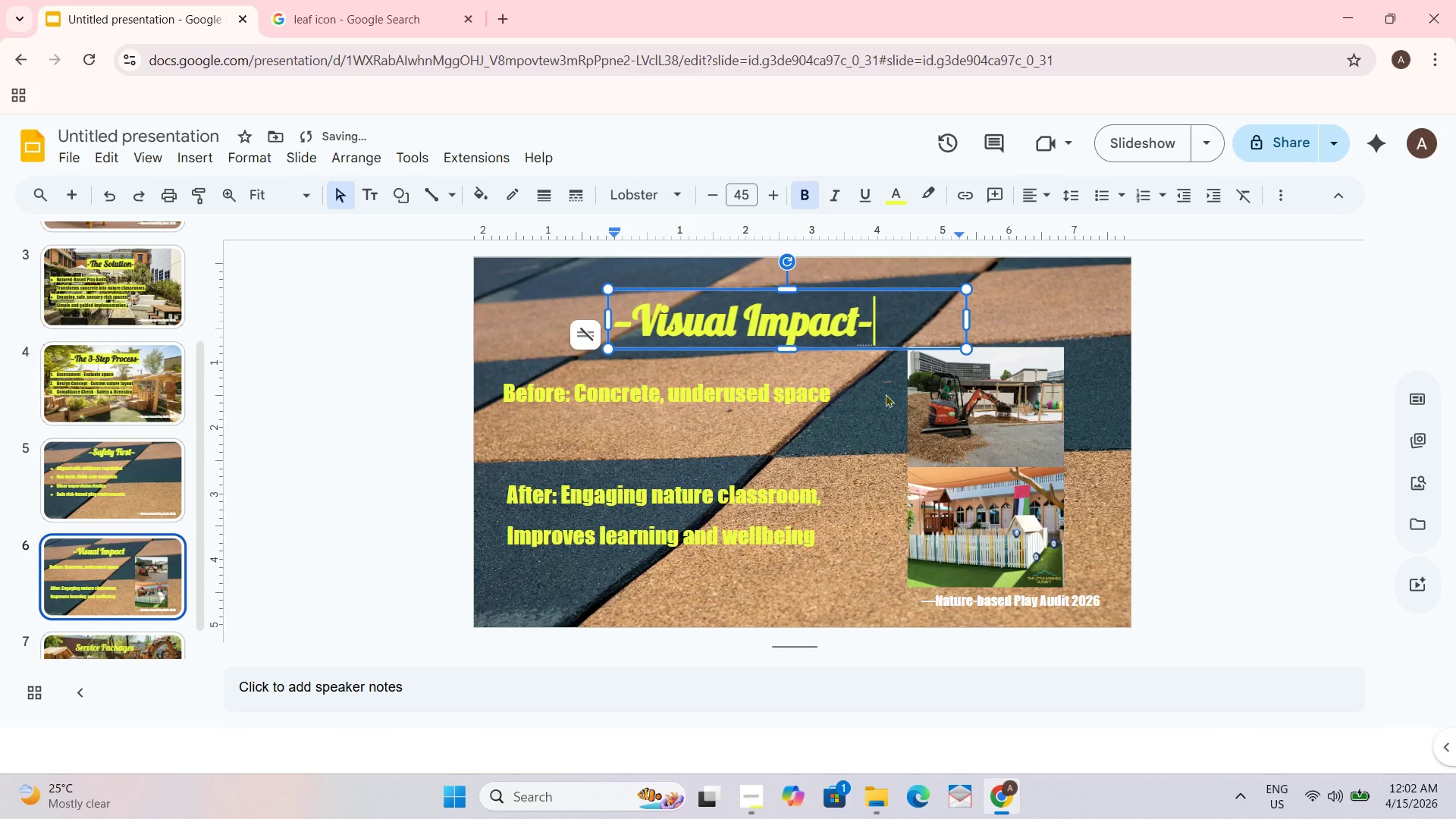 
key(Minus)
 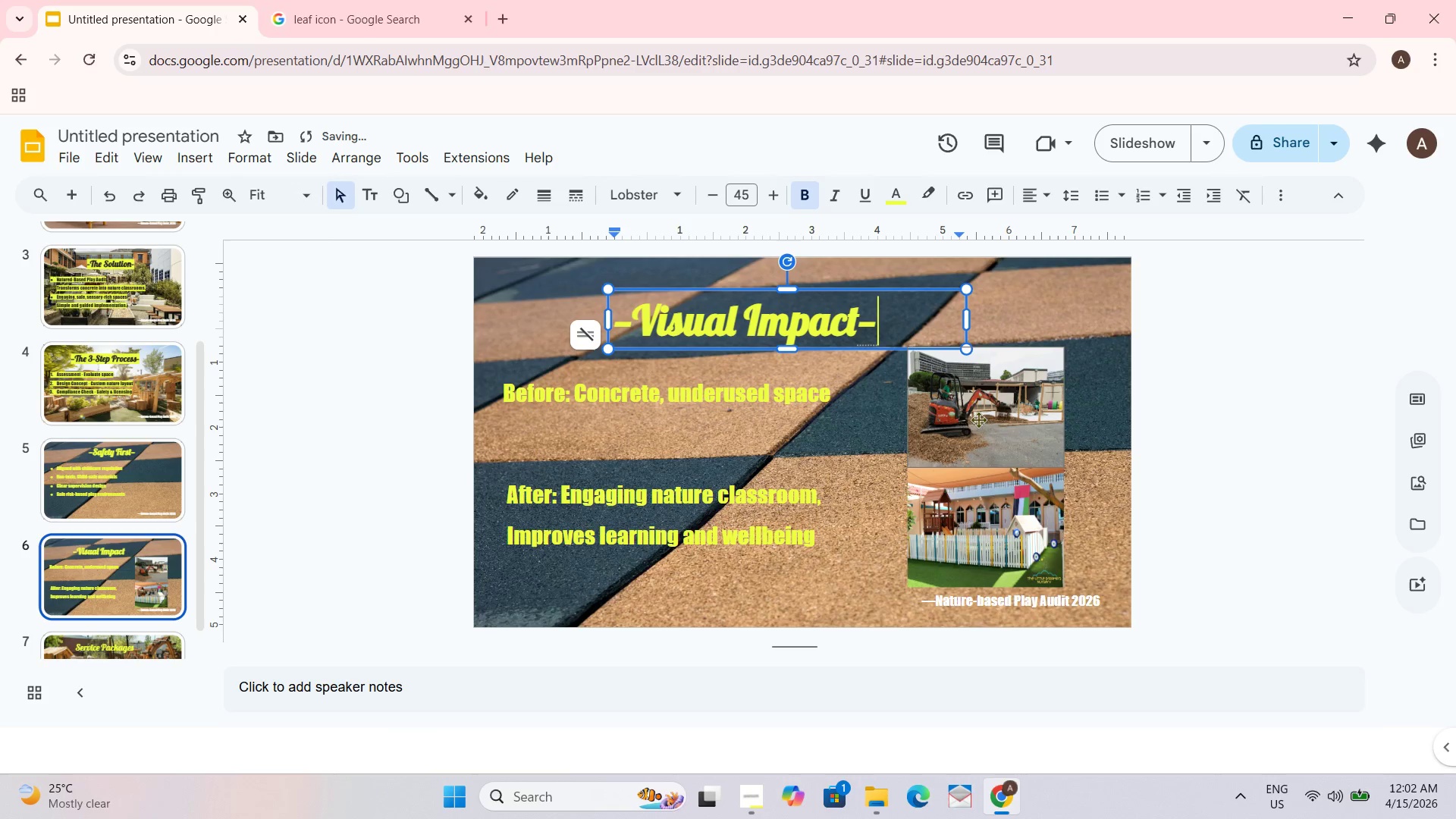 
left_click([1078, 297])
 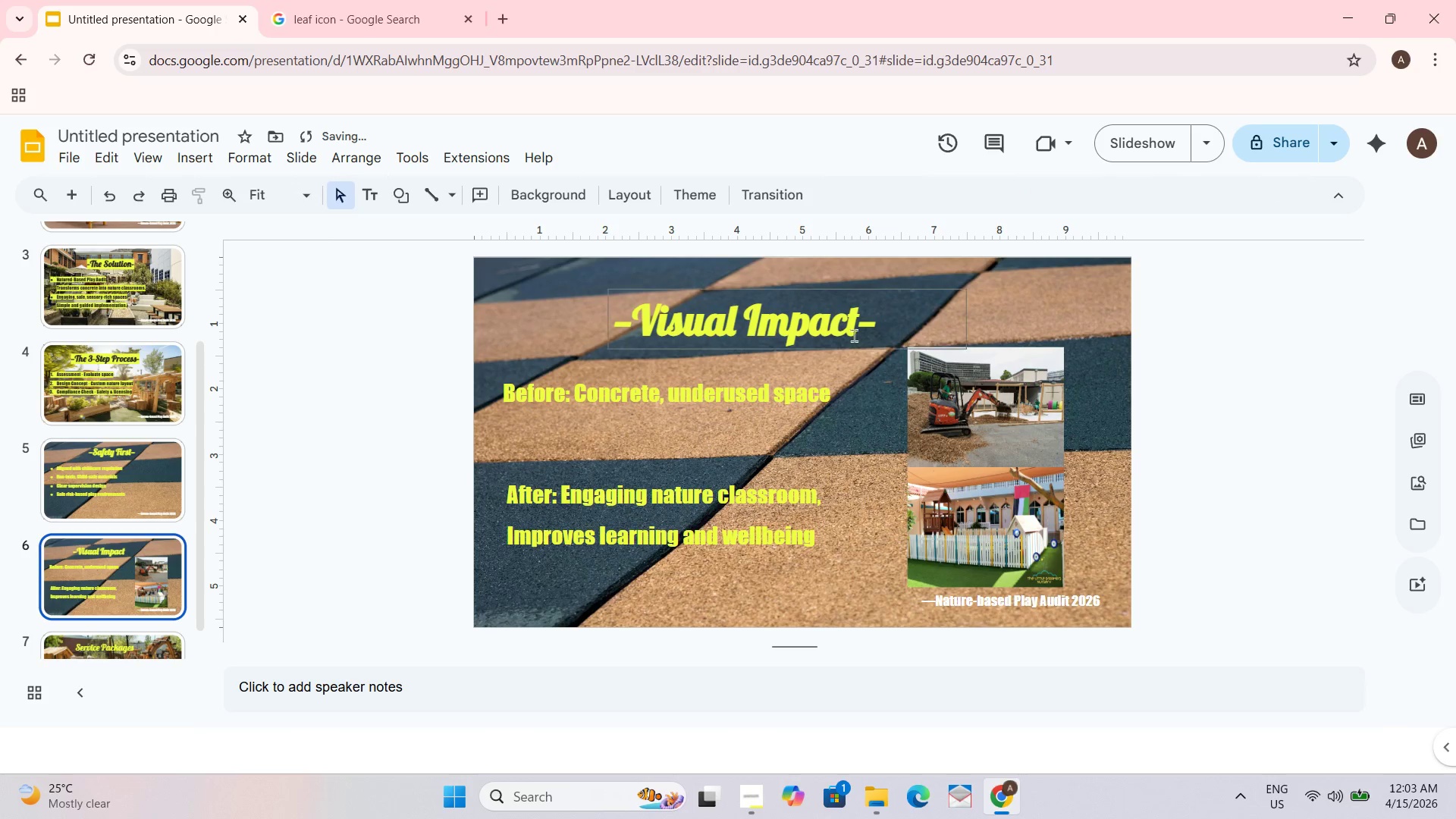 
left_click([773, 329])
 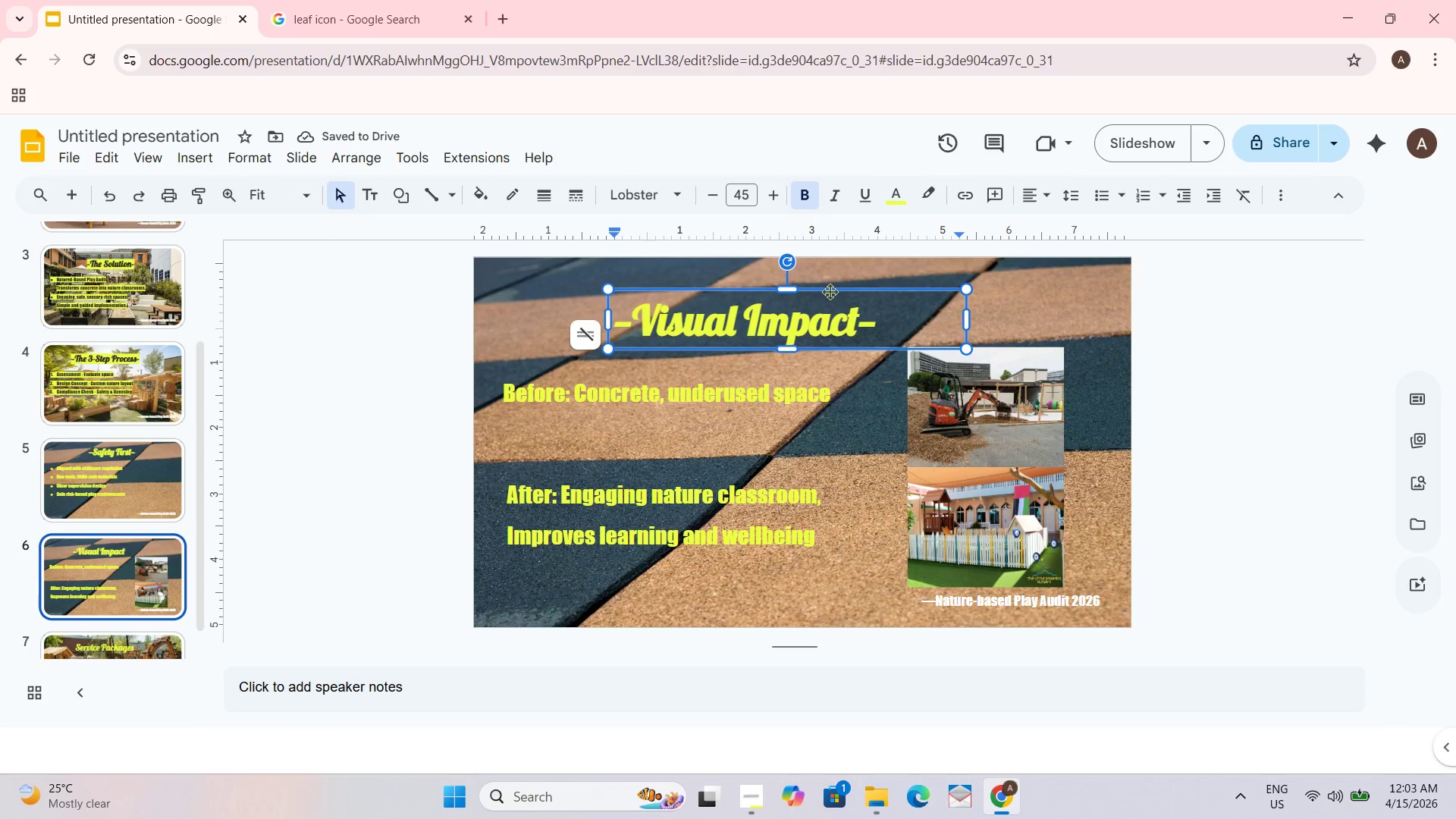 
left_click_drag(start_coordinate=[837, 286], to_coordinate=[851, 288])
 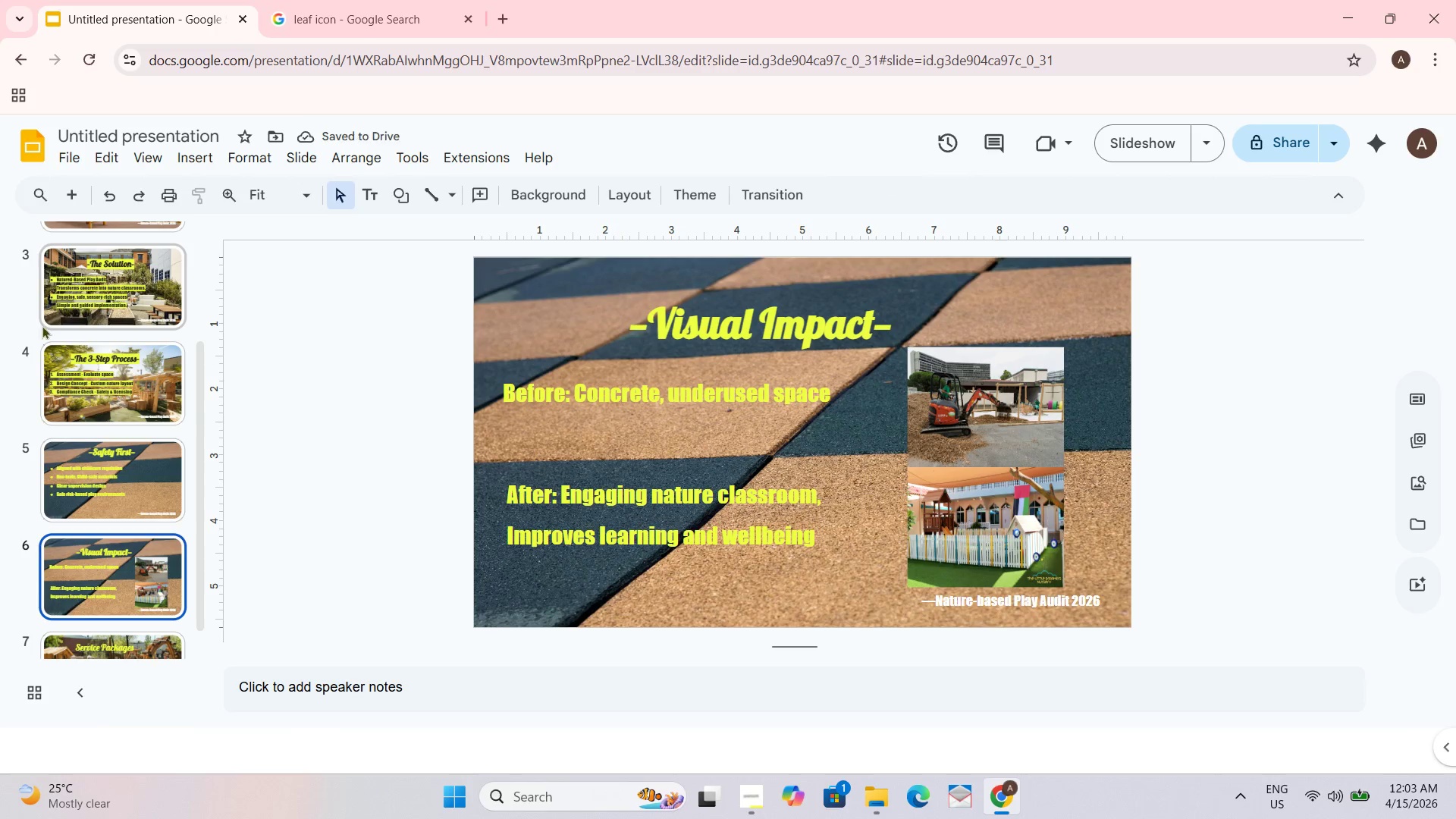 
double_click([108, 473])
 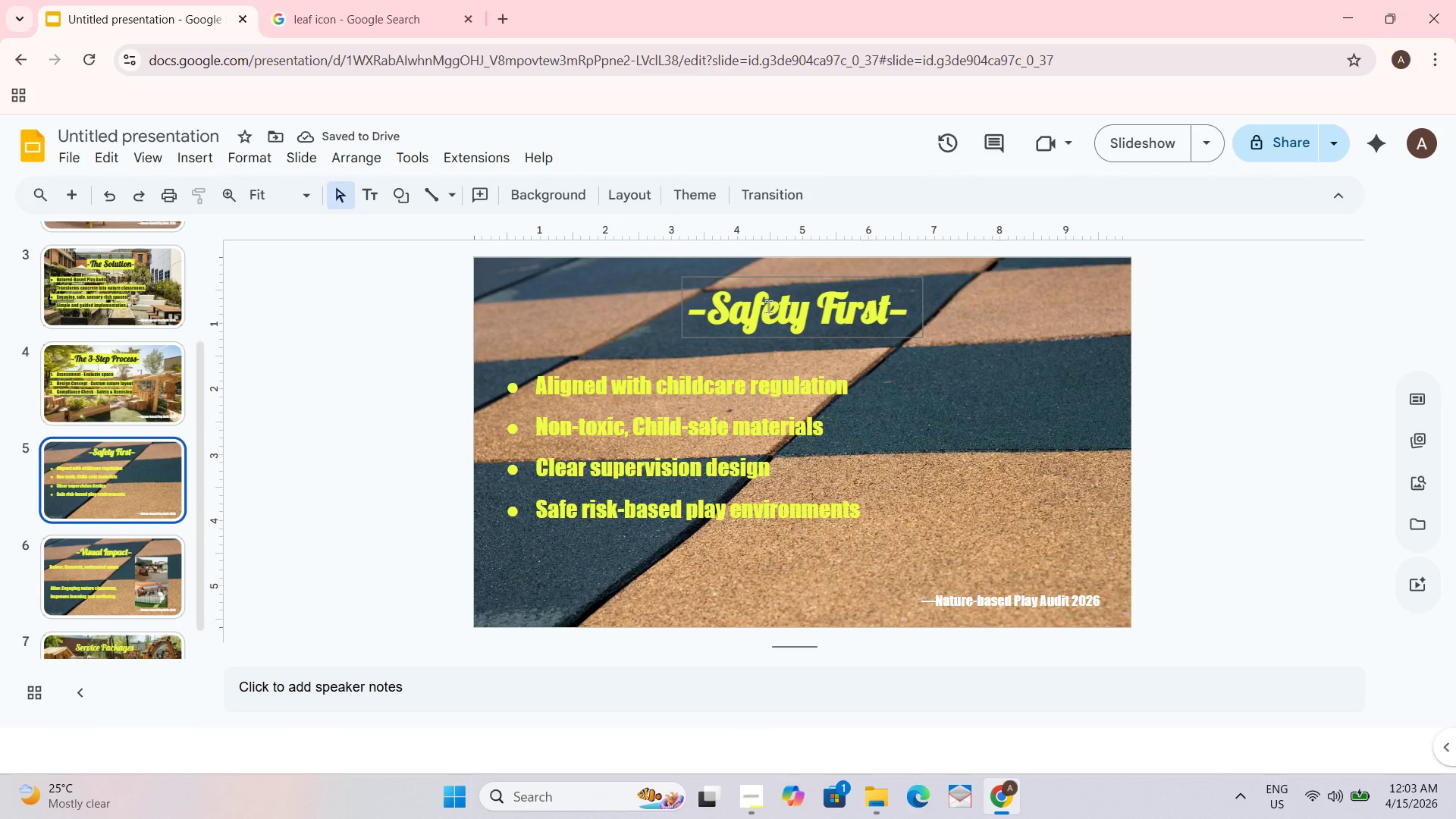 
key(Control+A)
 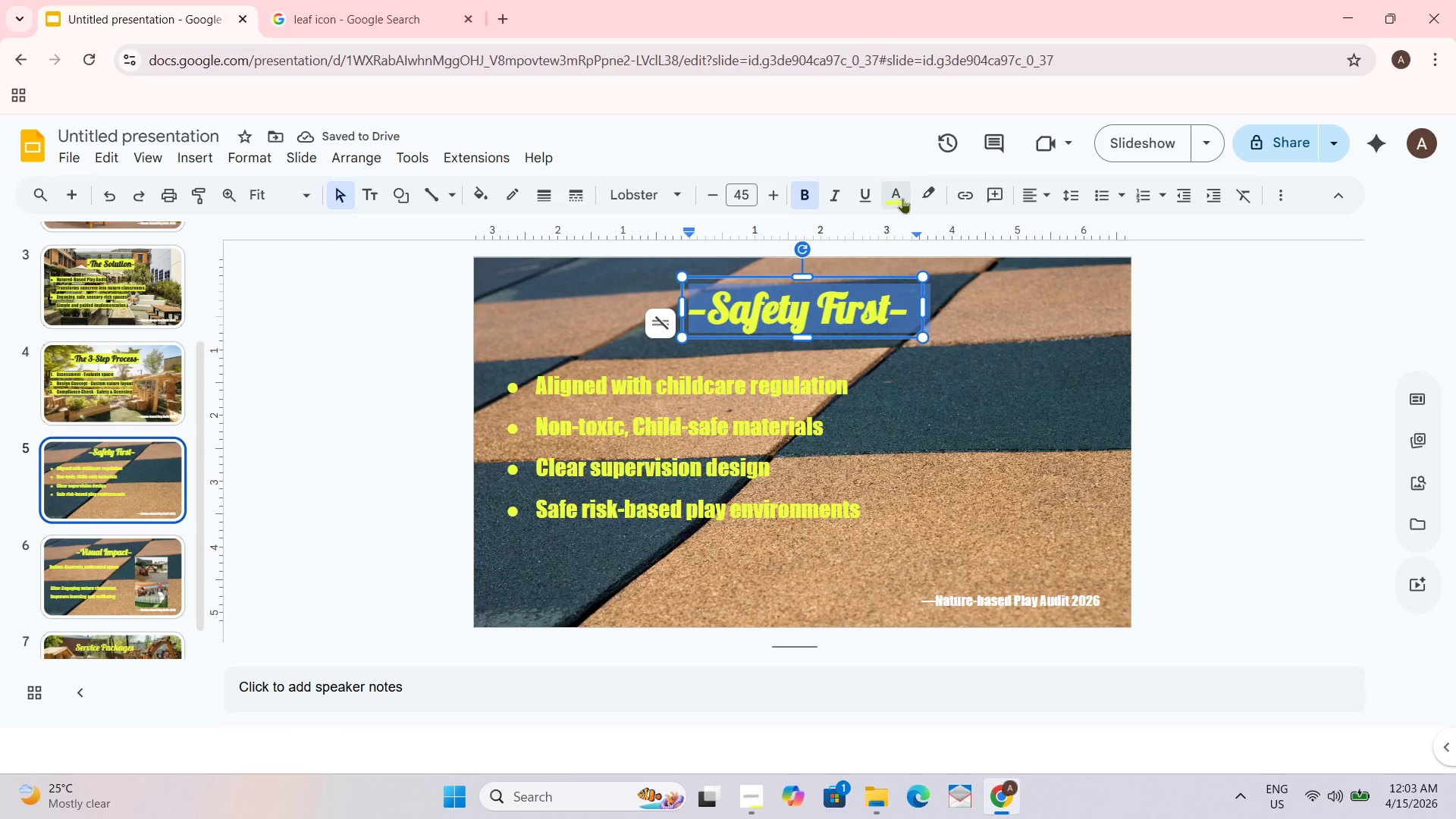 
left_click([927, 192])
 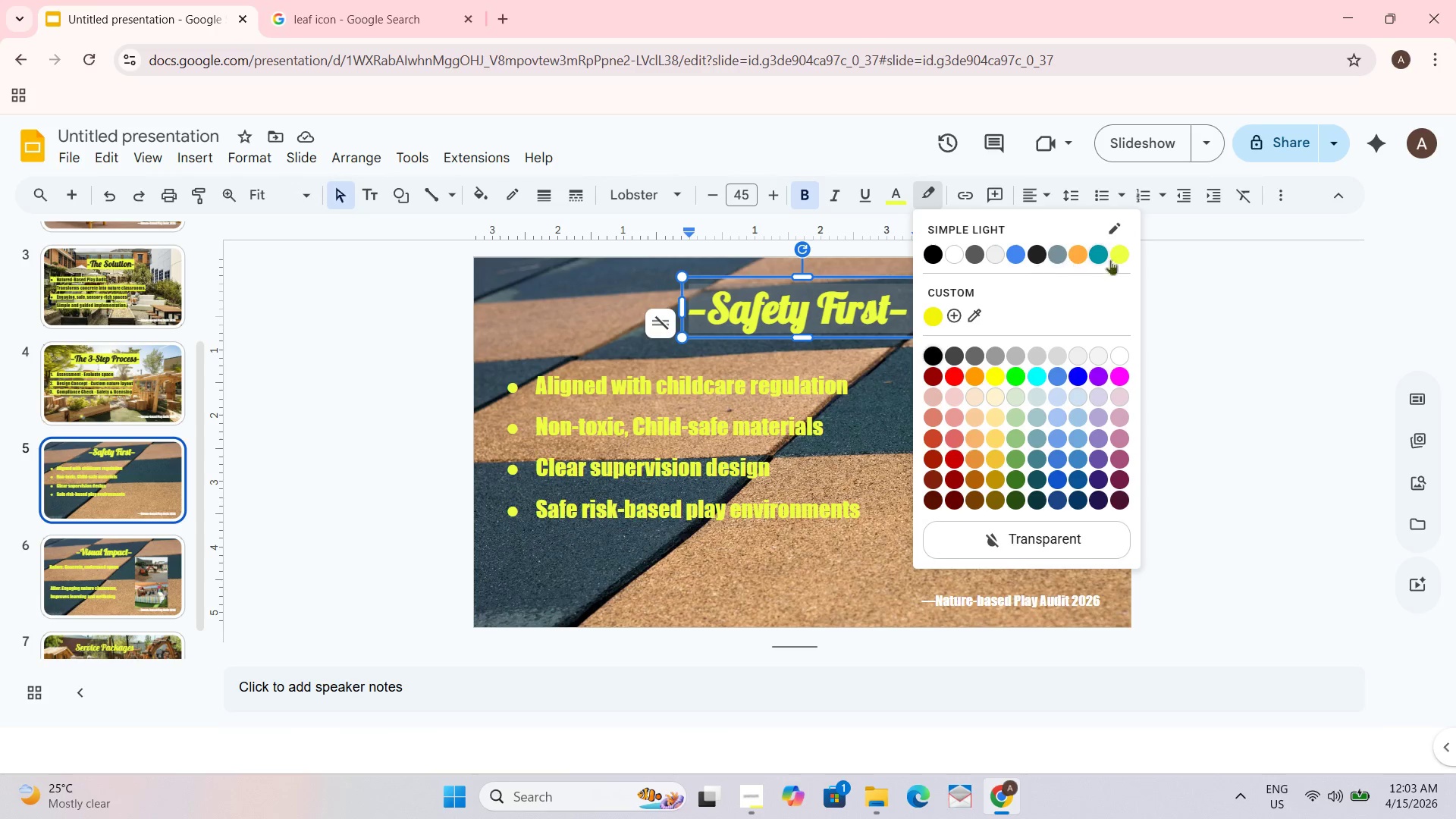 
left_click([1122, 248])
 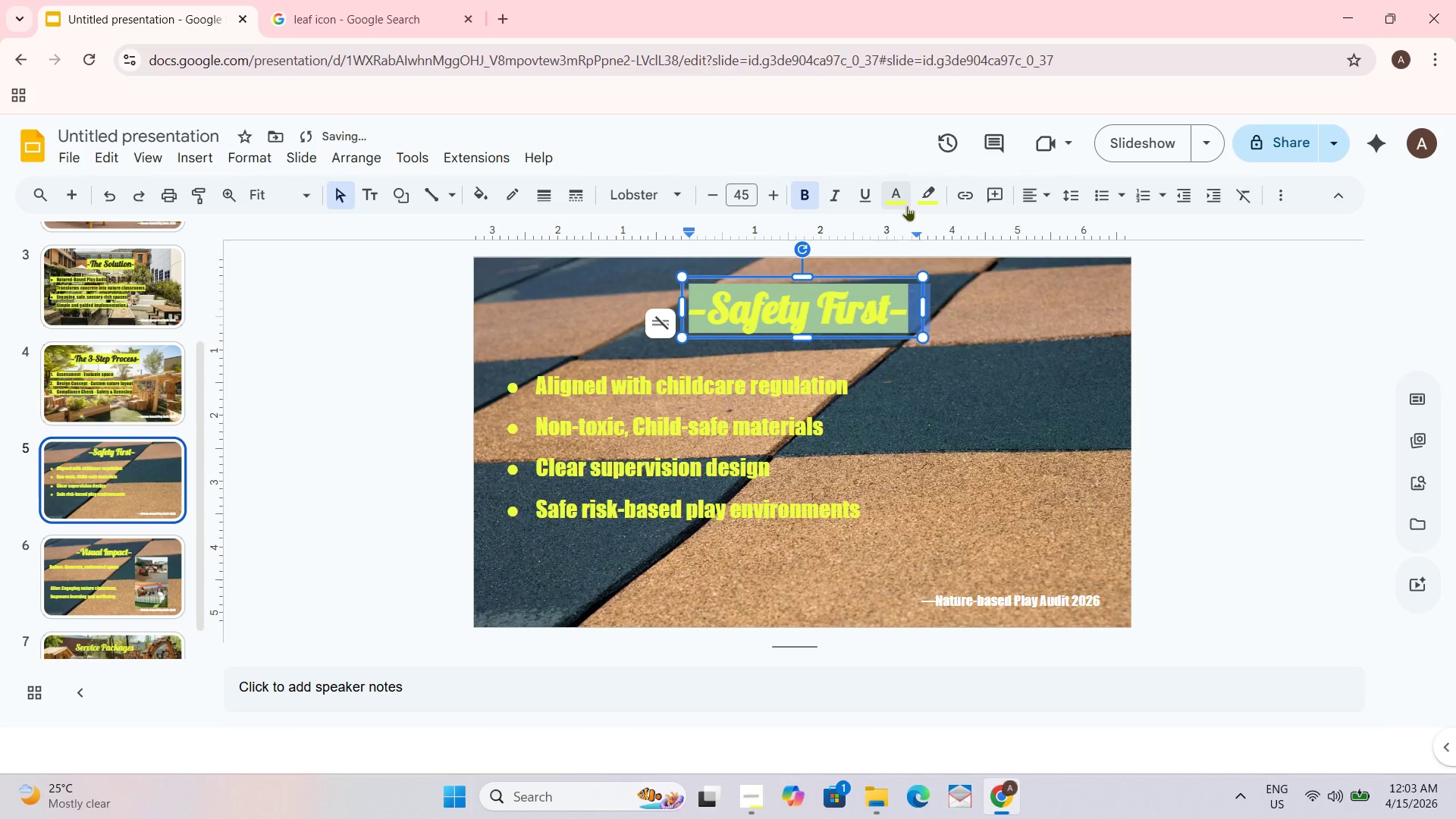 
left_click([900, 204])
 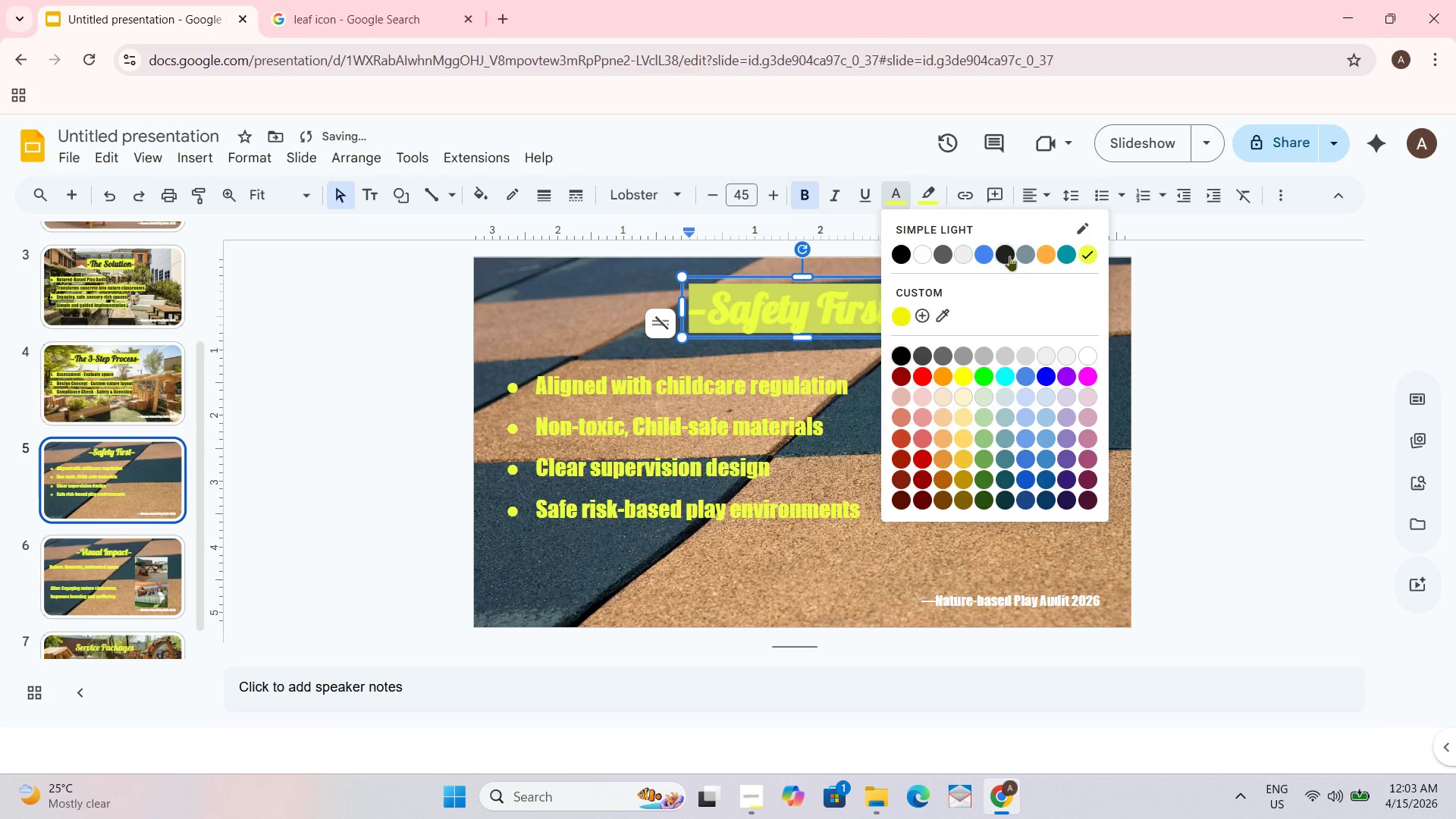 
left_click([1006, 255])
 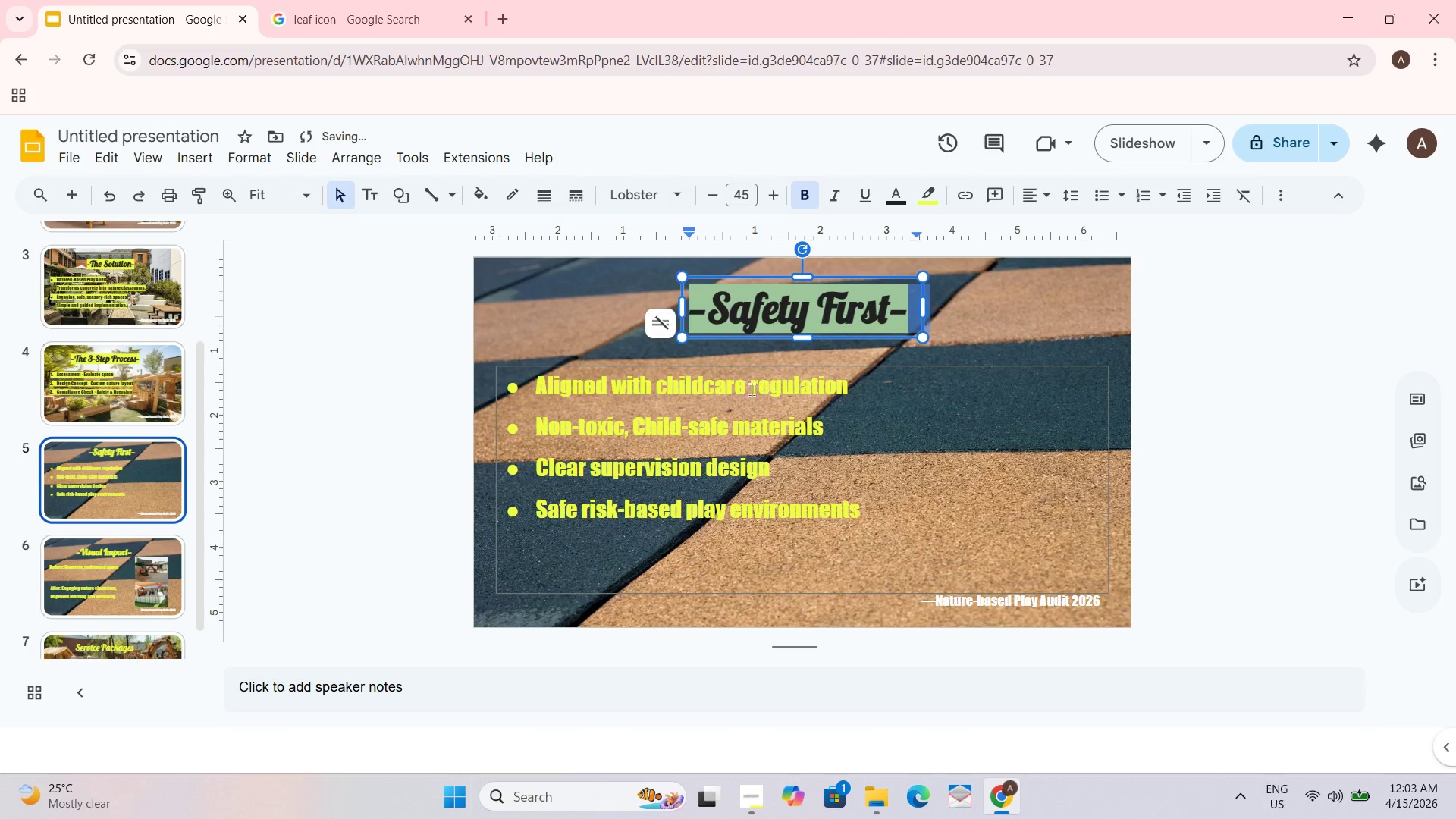 
left_click([734, 381])
 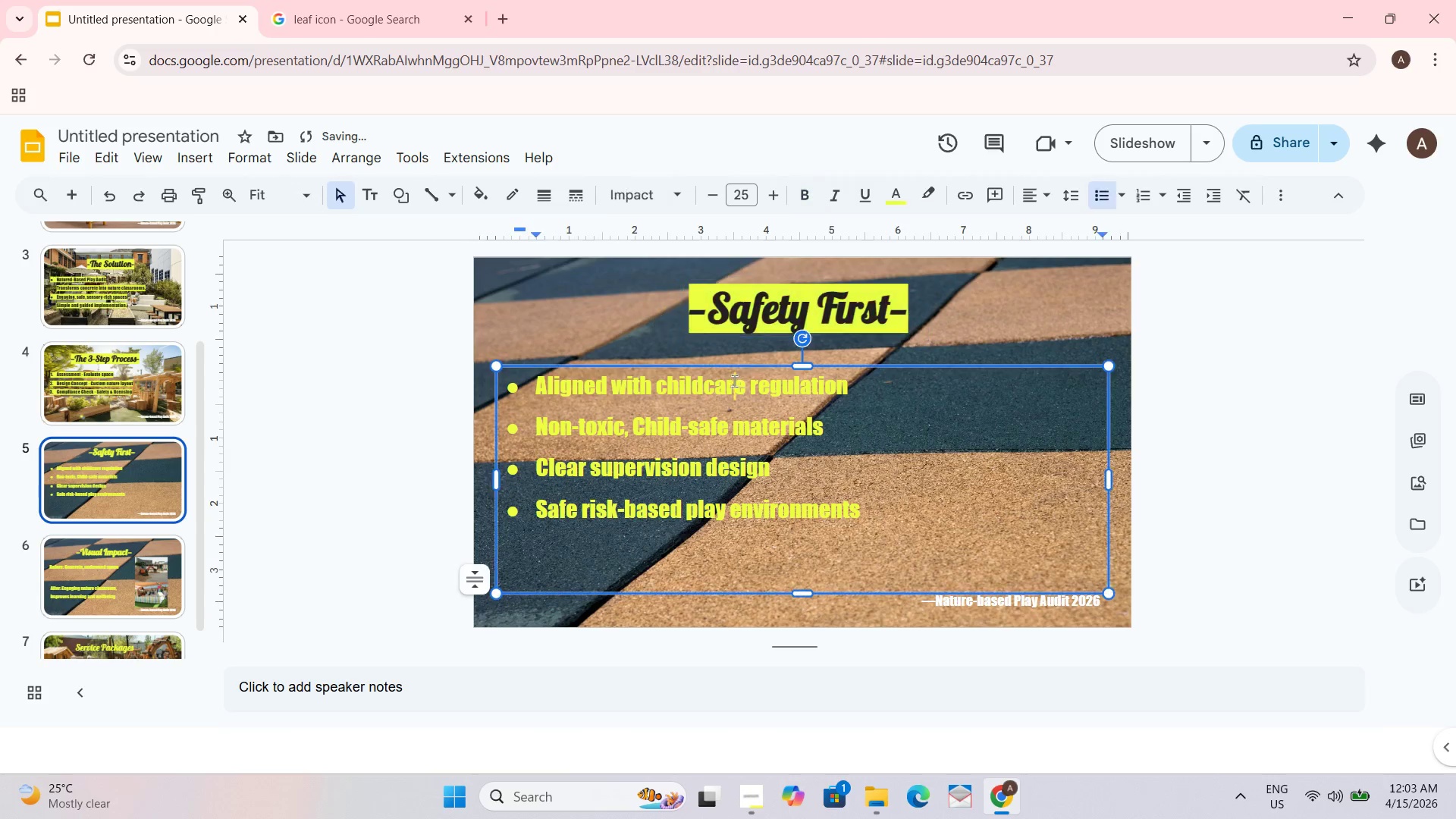 
key(Control+ControlLeft)
 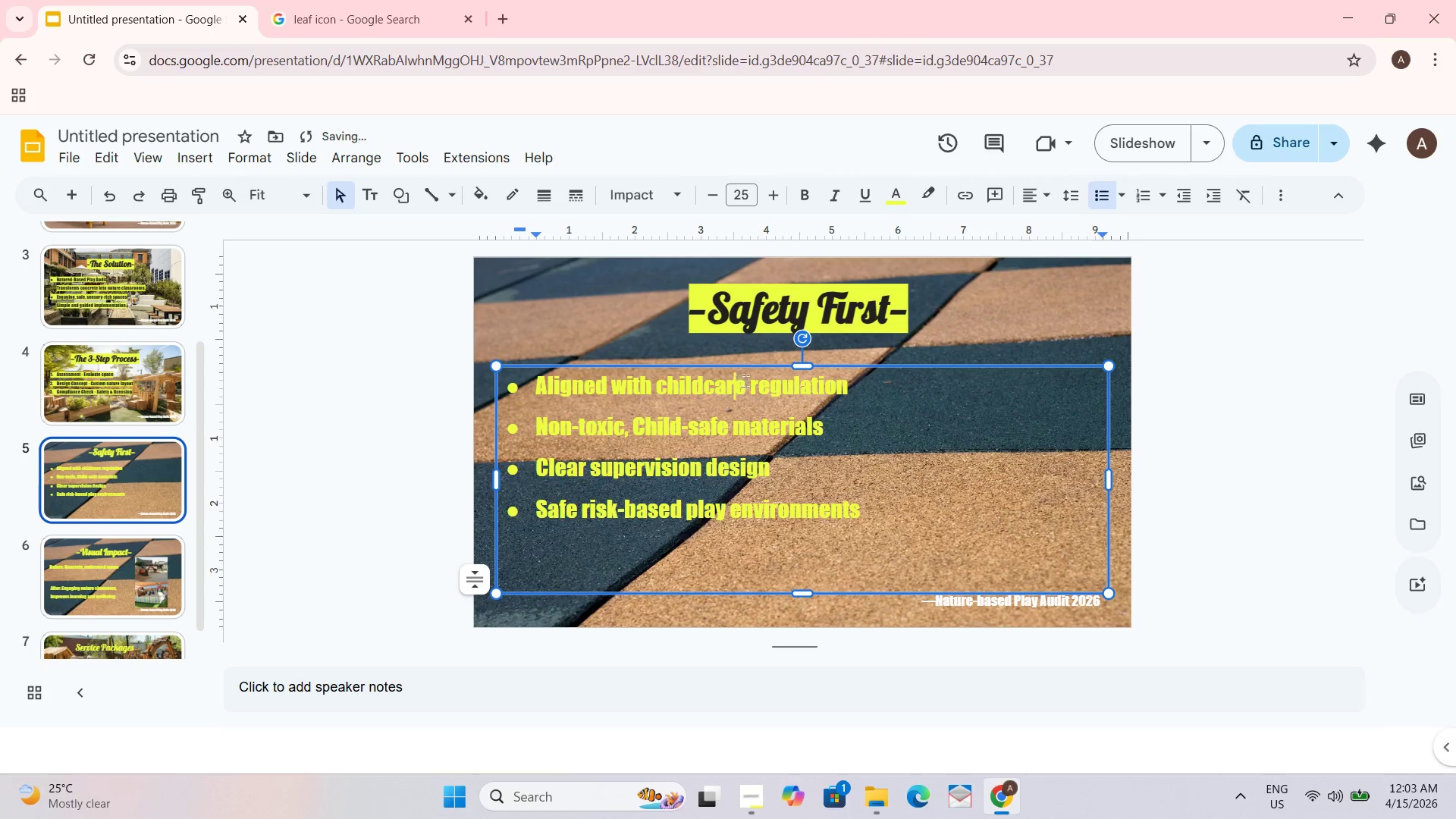 
key(Control+A)
 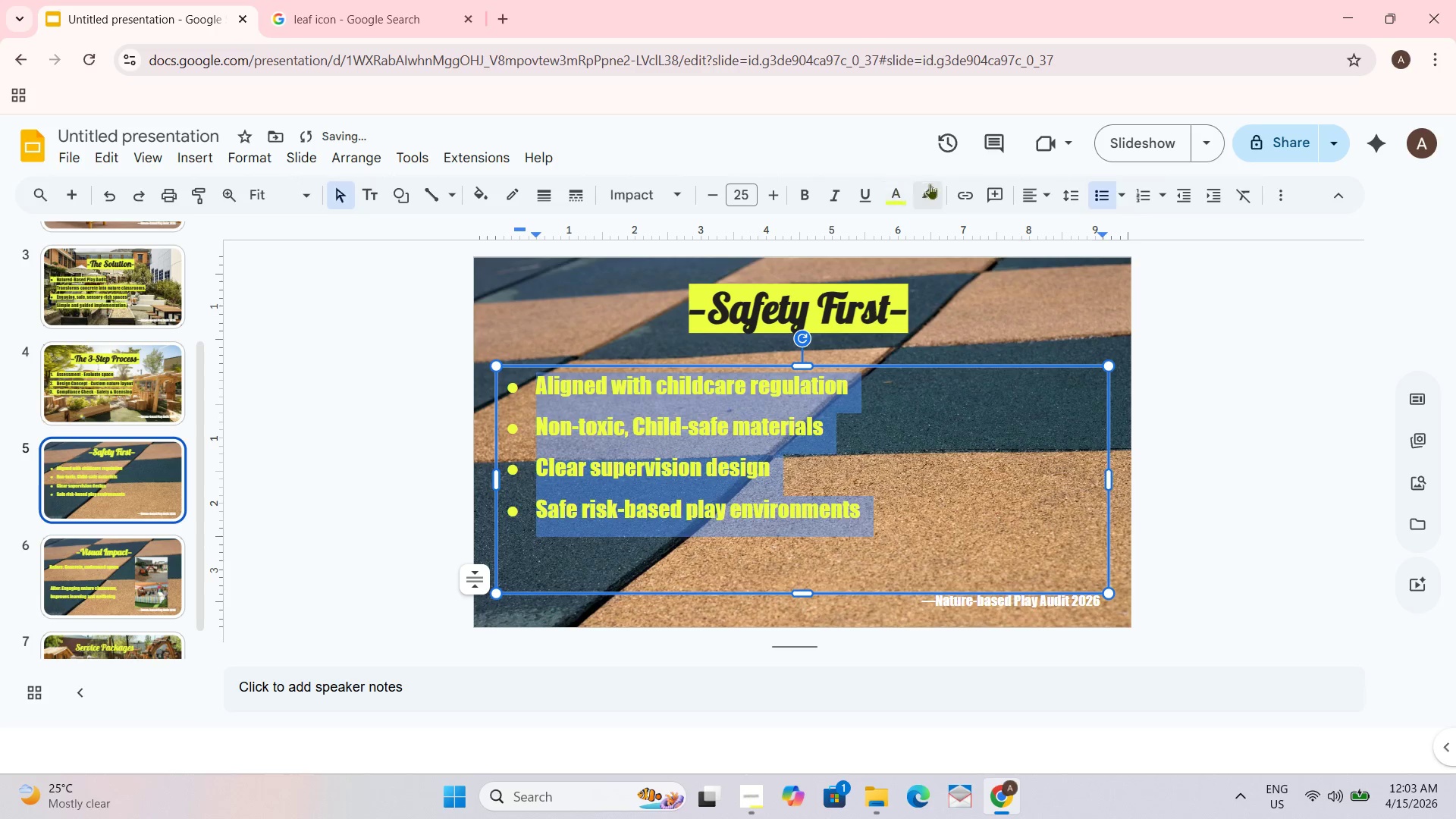 
left_click([925, 192])
 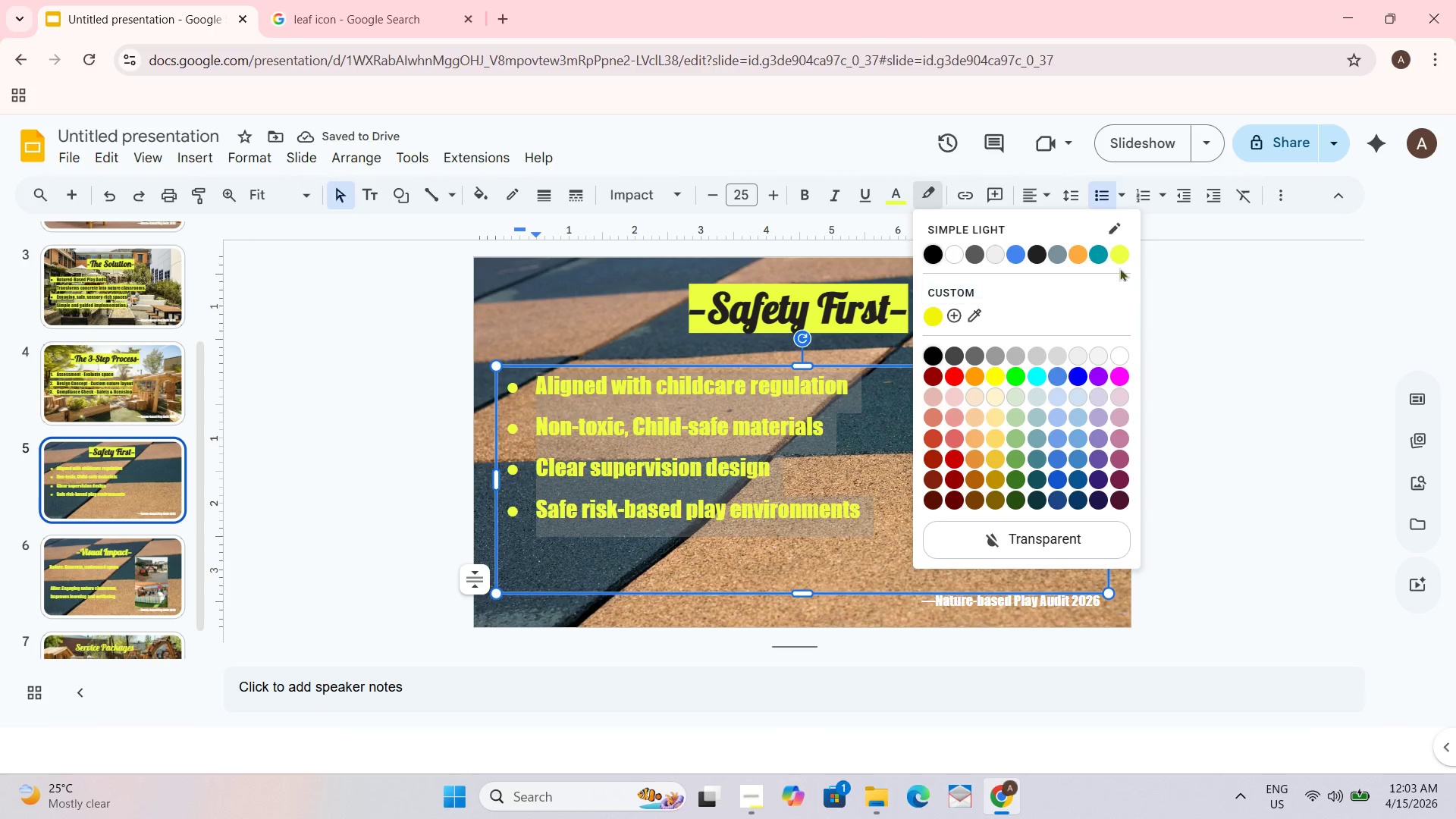 
left_click([1121, 257])
 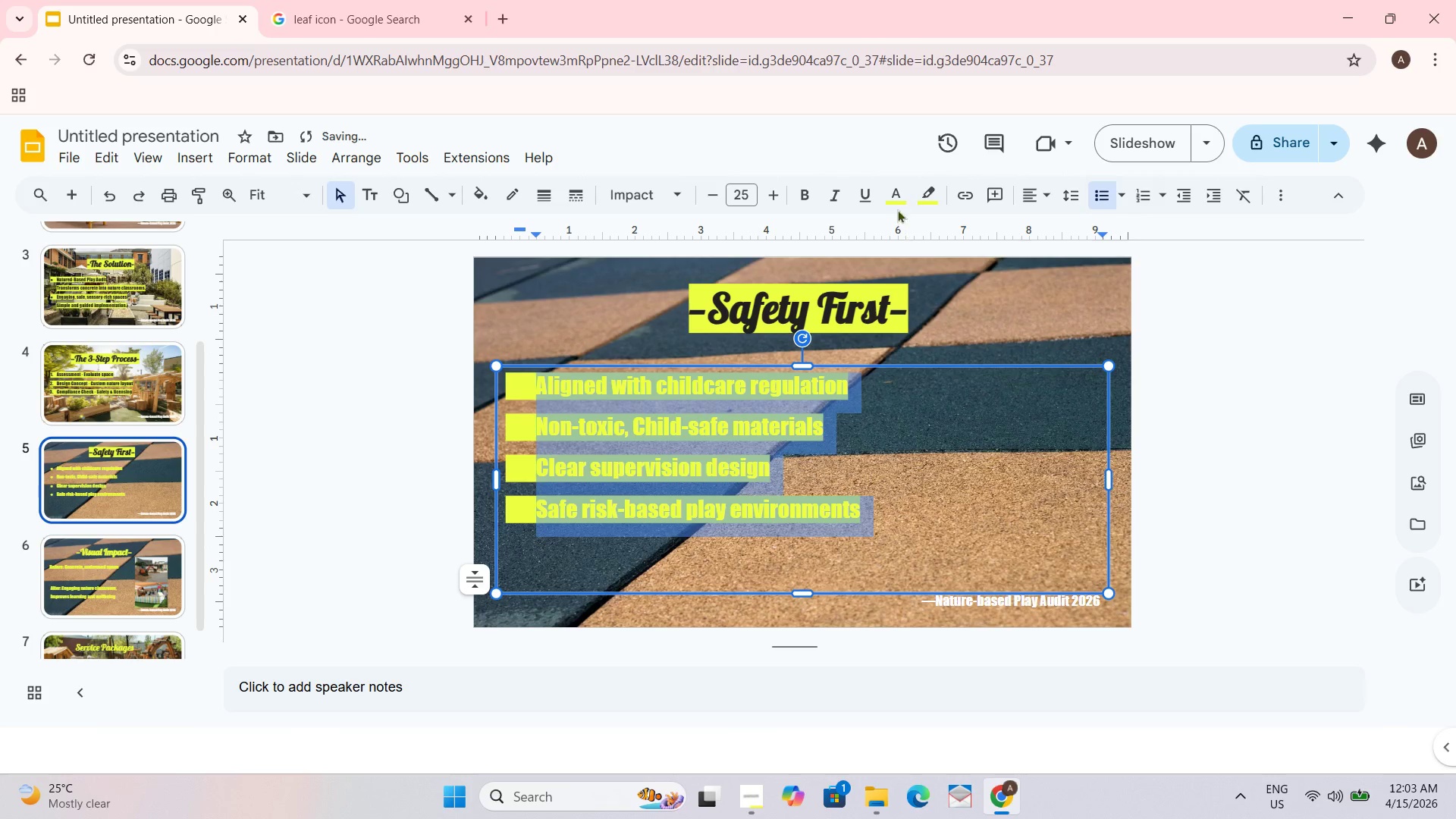 
left_click([897, 200])
 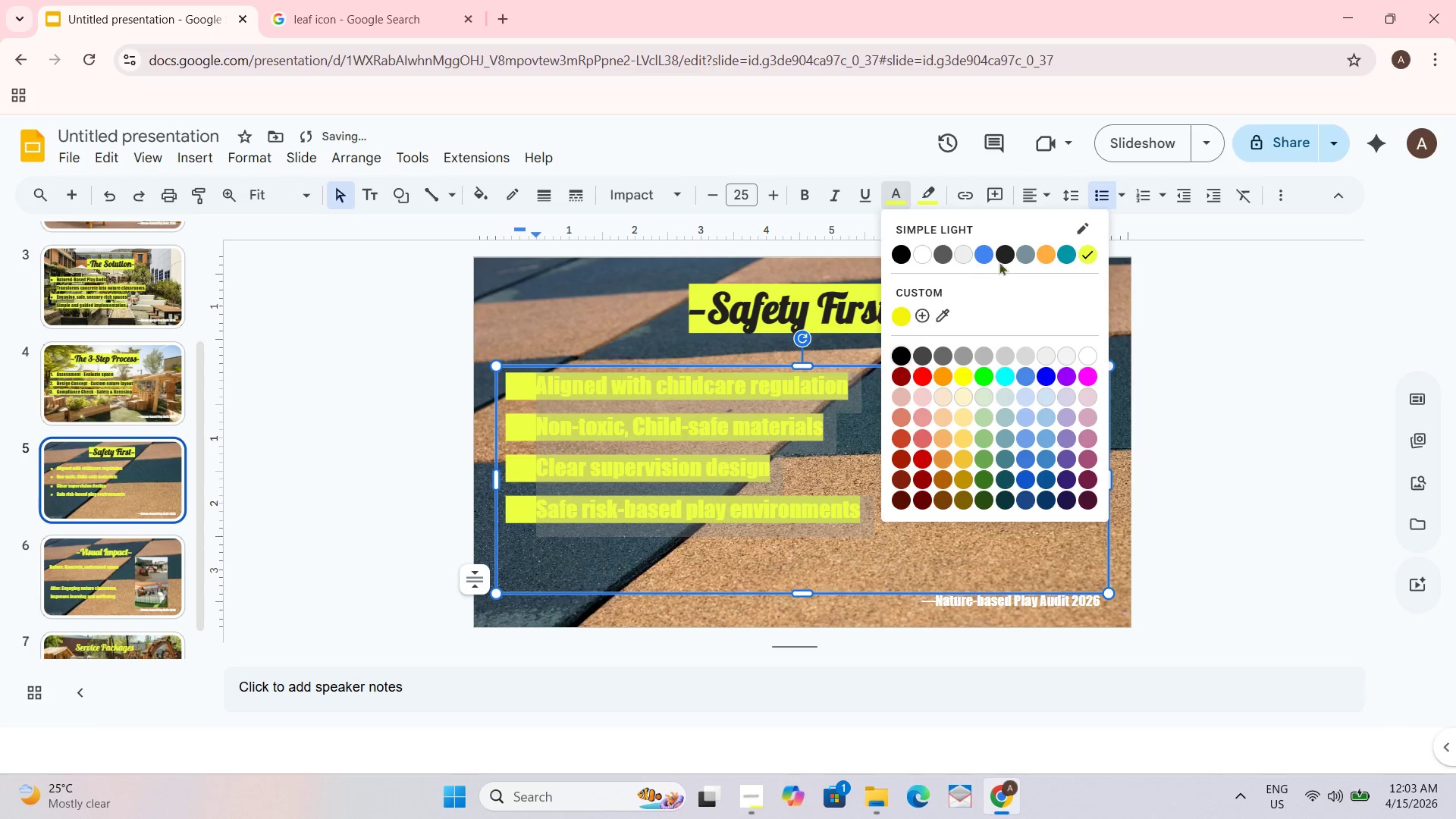 
left_click([999, 256])
 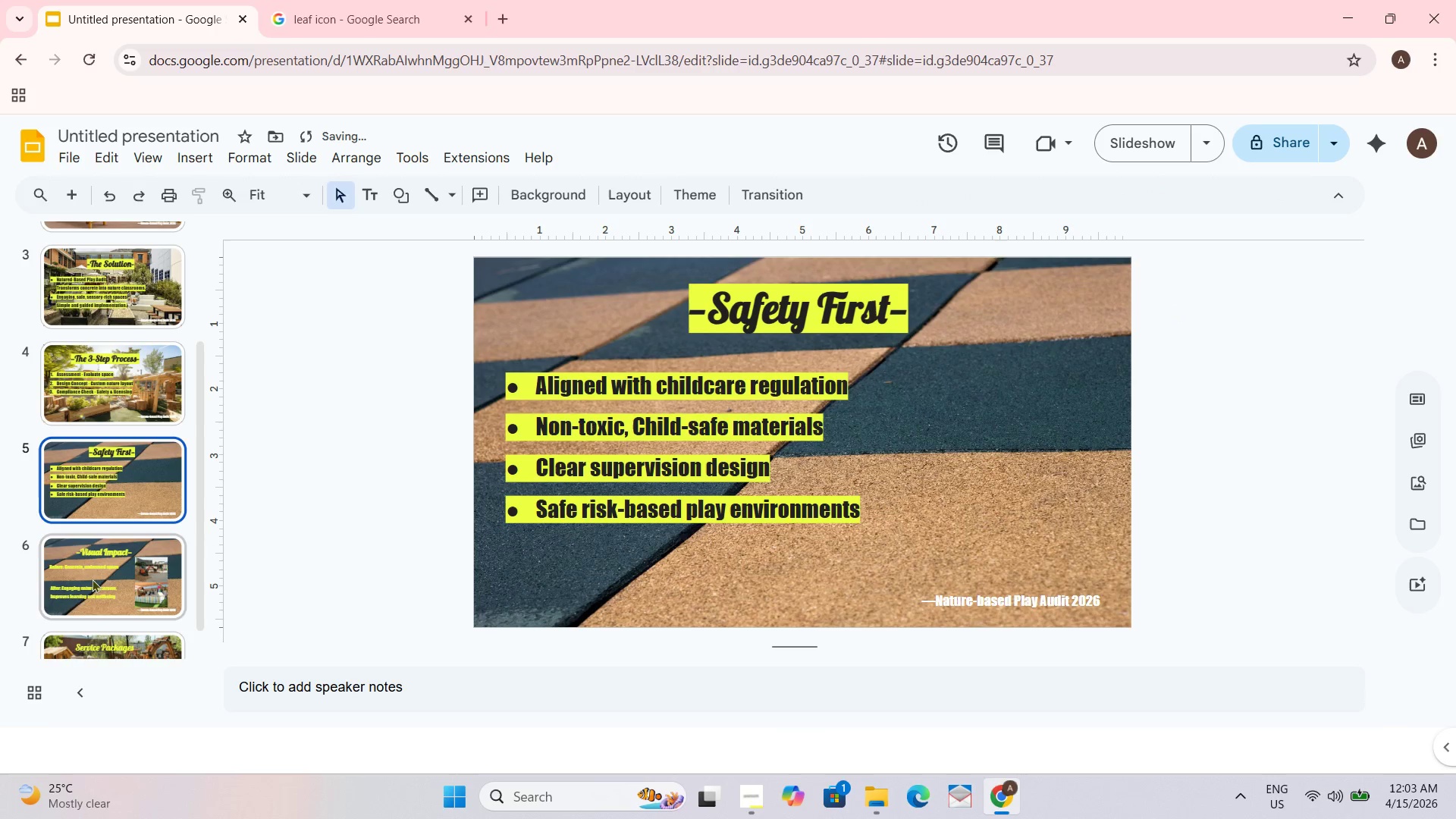 
left_click([96, 567])
 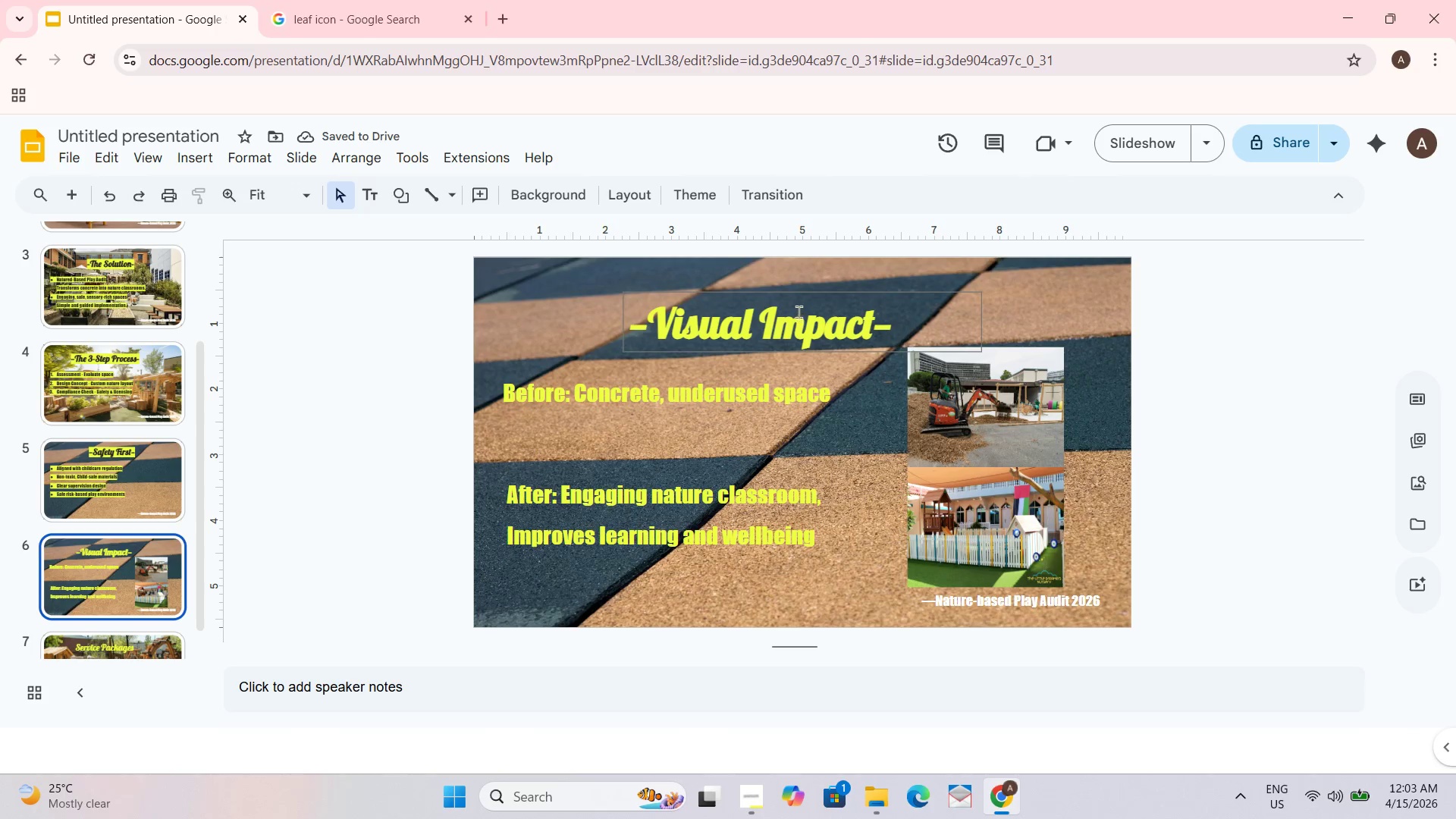 
left_click([805, 334])
 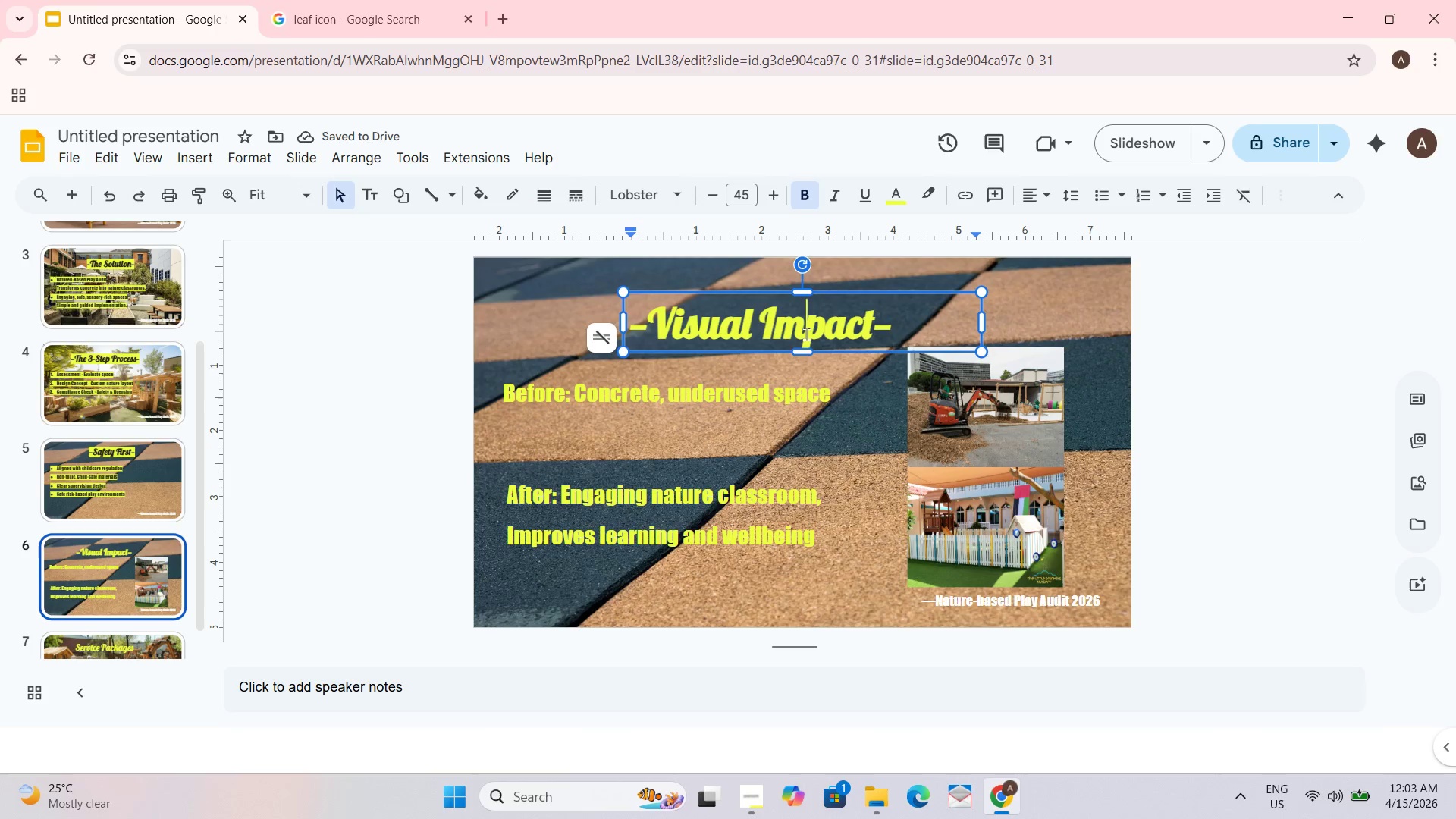 
key(Control+ControlLeft)
 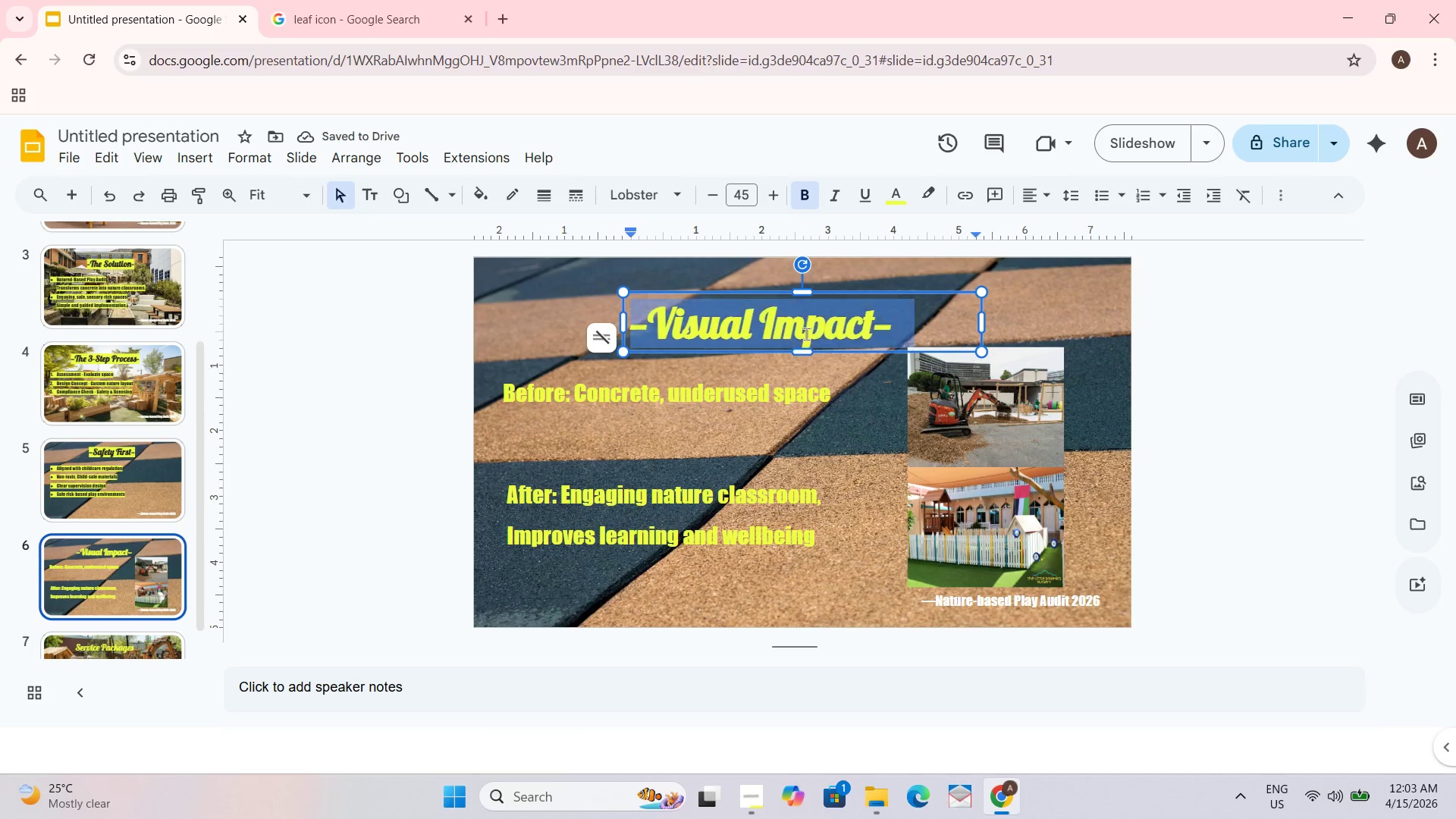 
key(Control+A)
 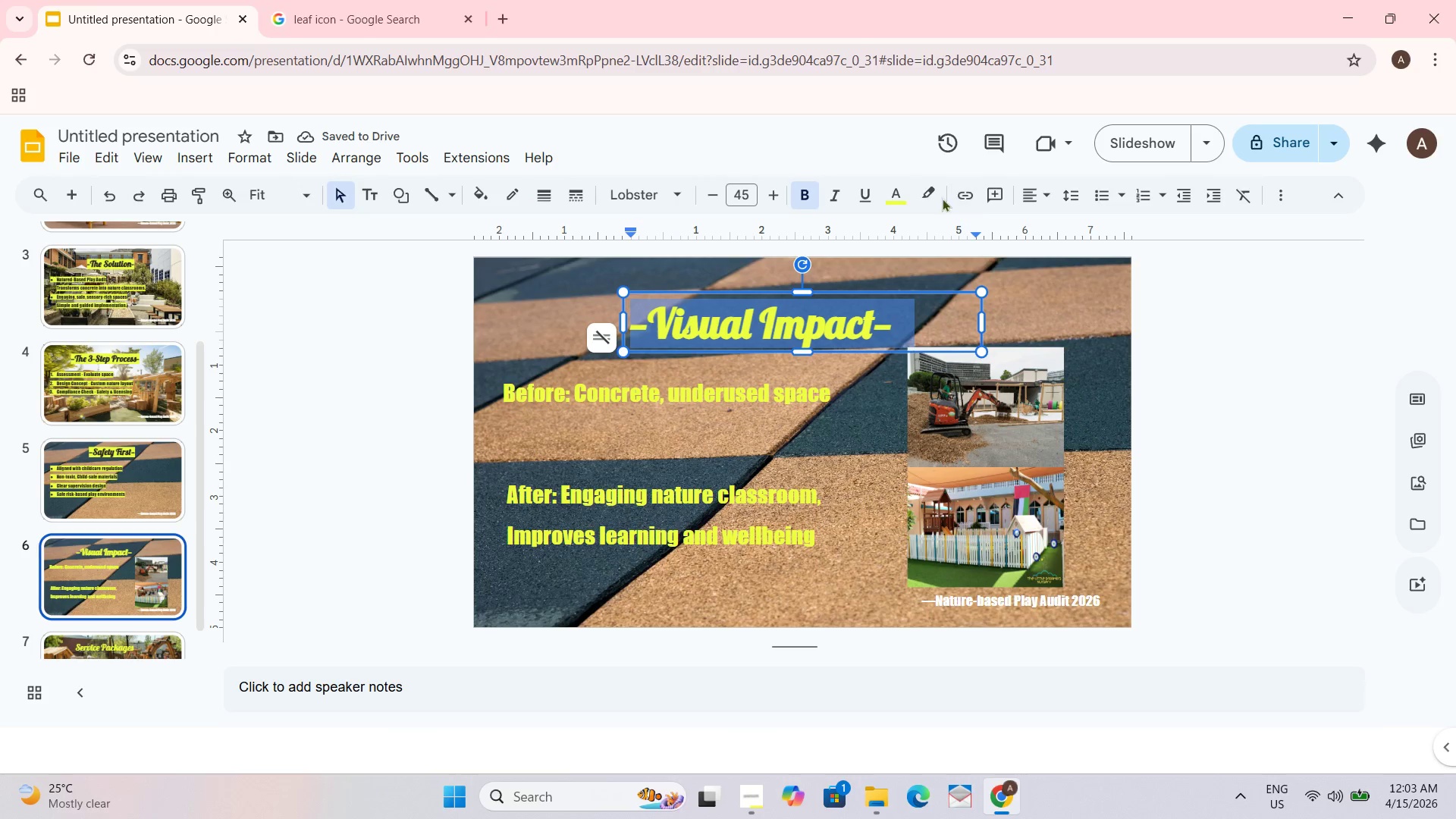 
left_click([924, 196])
 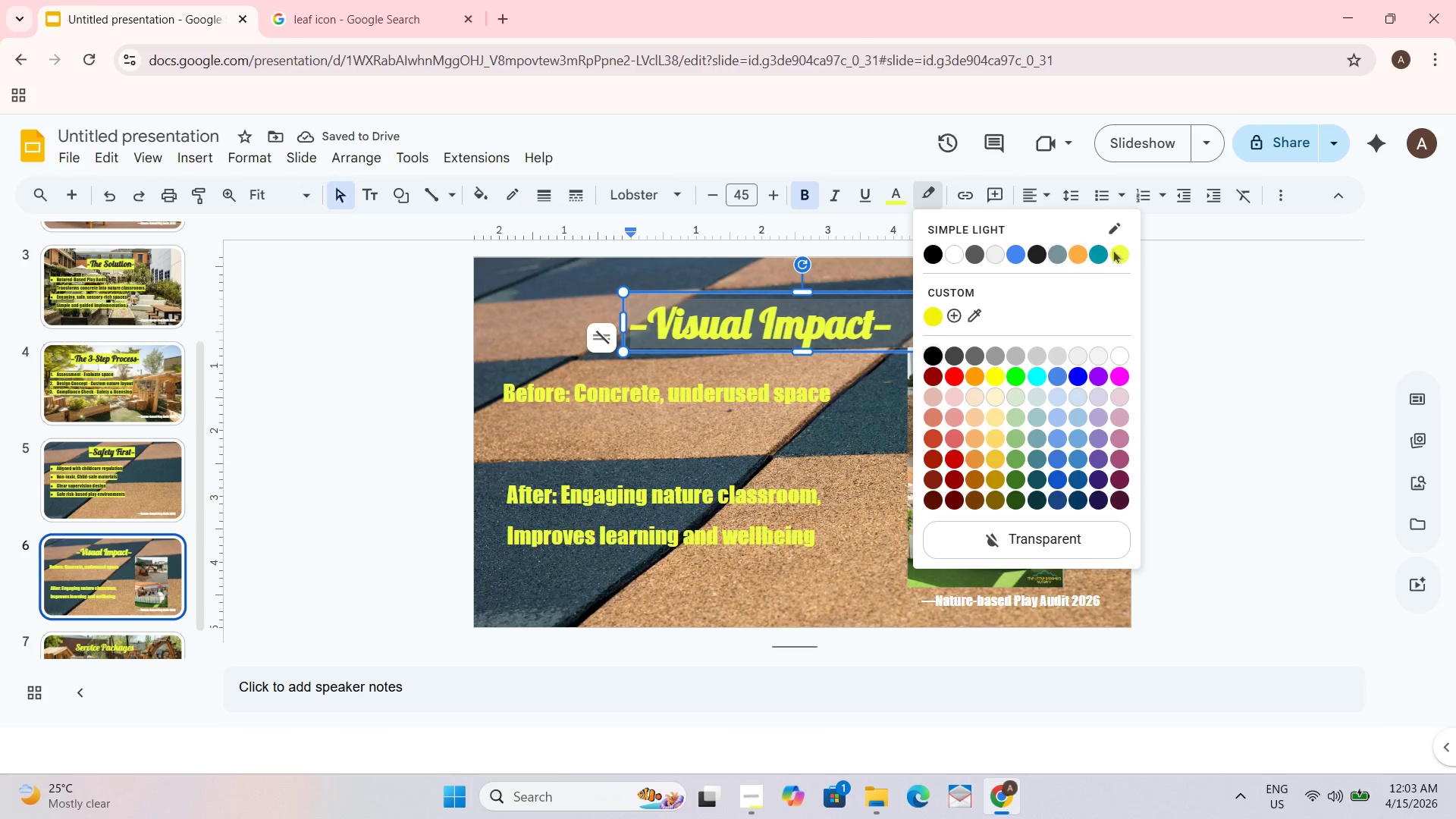 
left_click([1117, 249])
 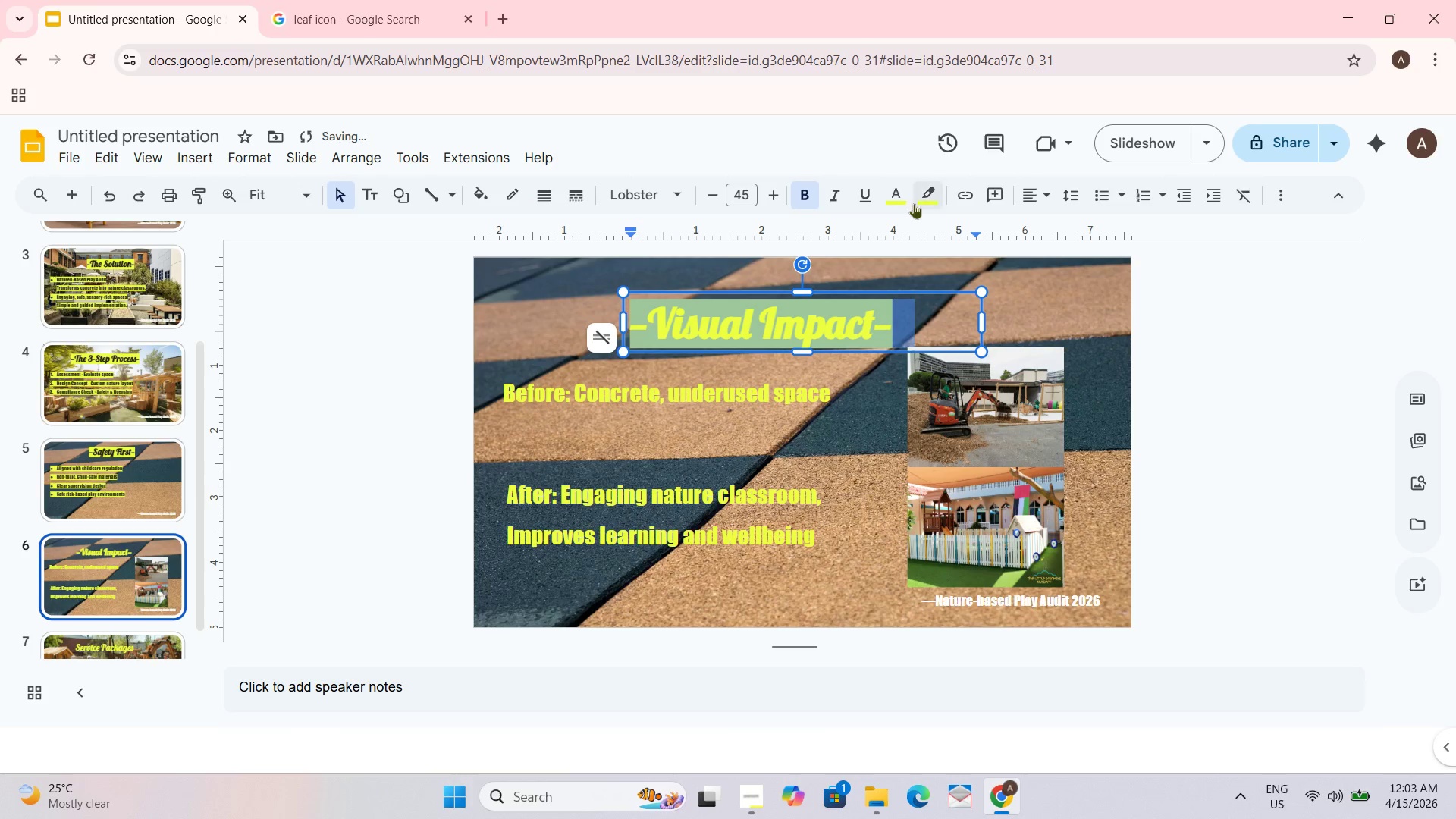 
left_click([883, 196])
 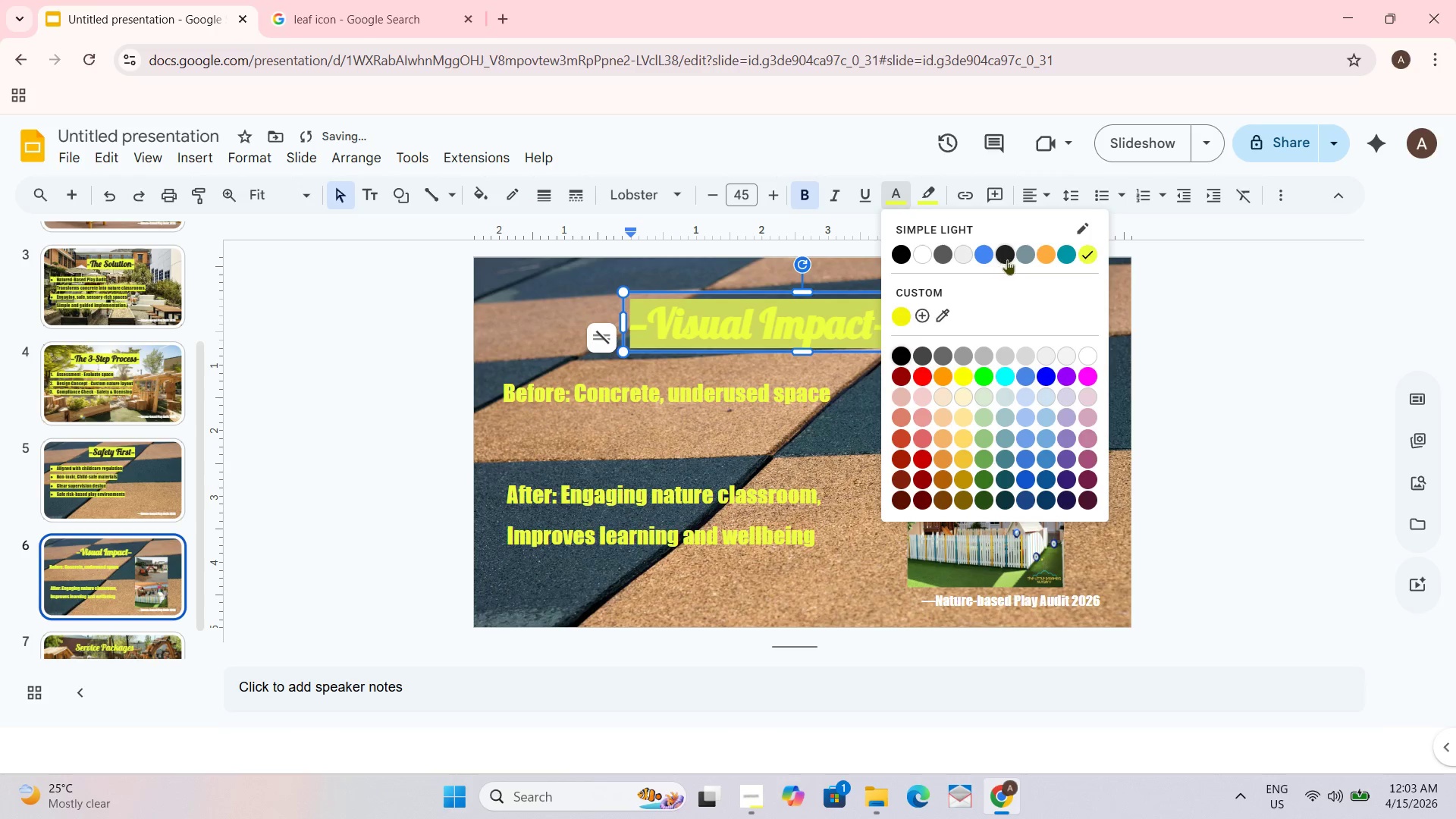 
left_click([1010, 258])
 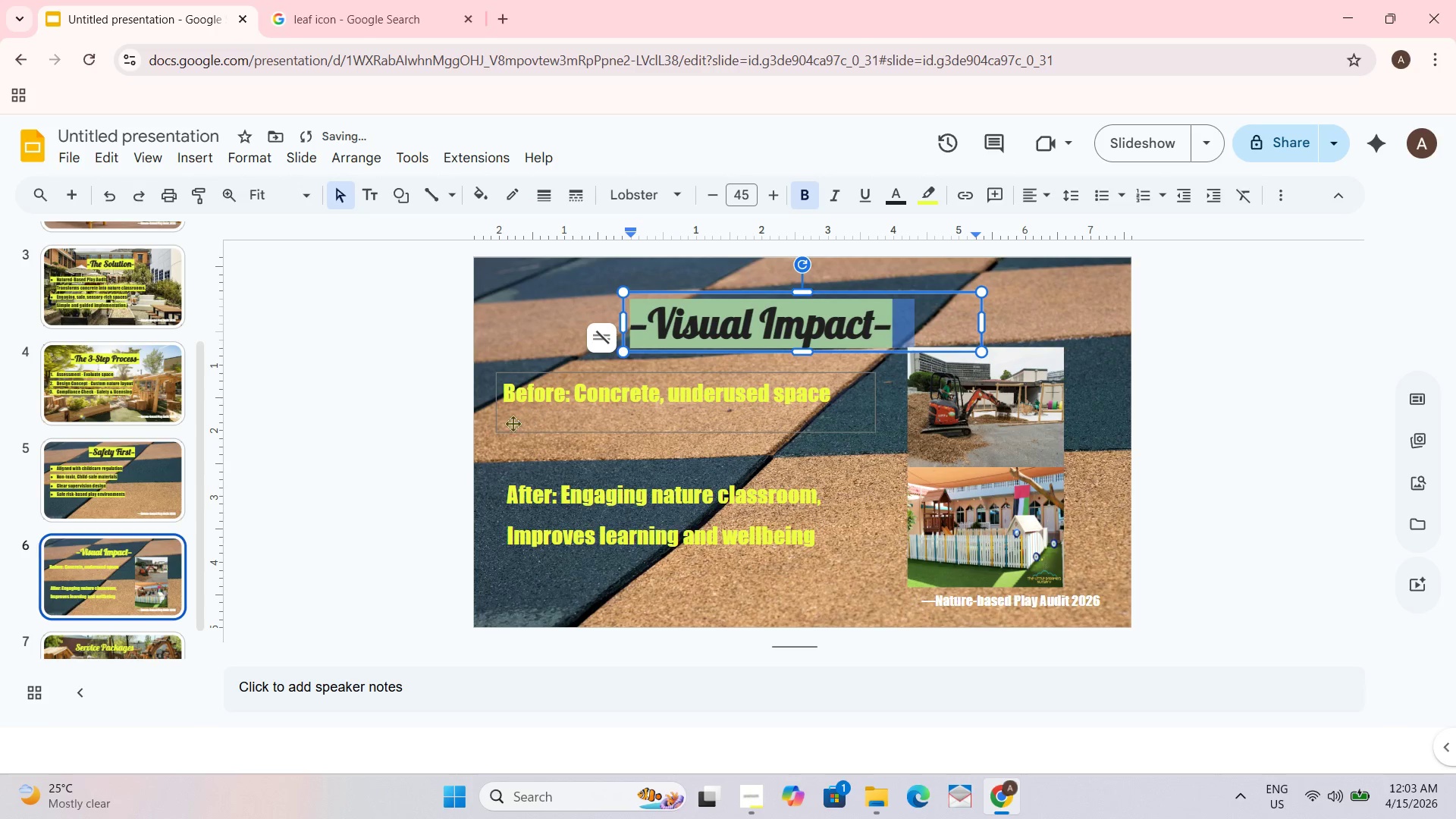 
left_click([511, 419])
 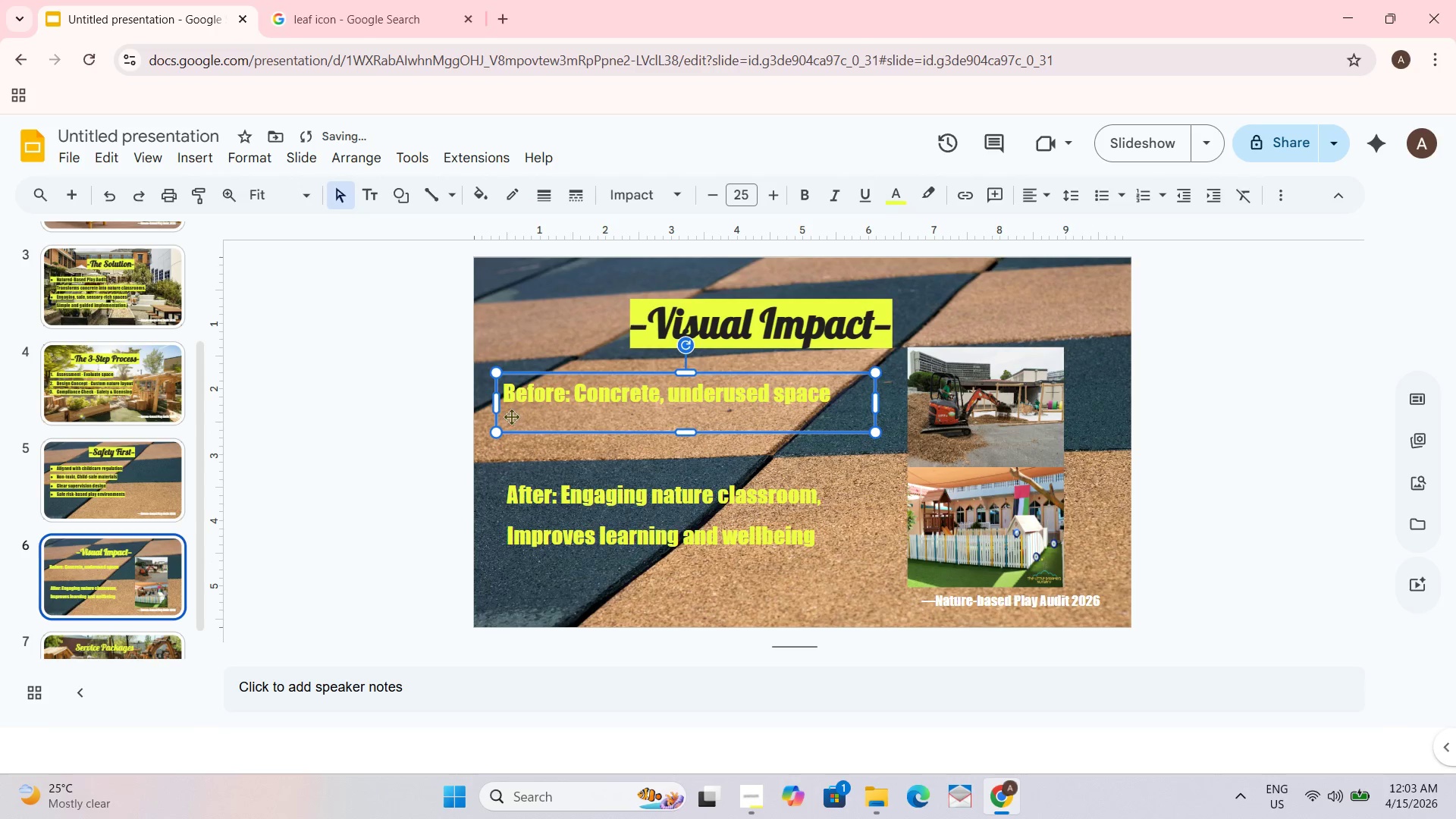 
key(Control+ControlLeft)
 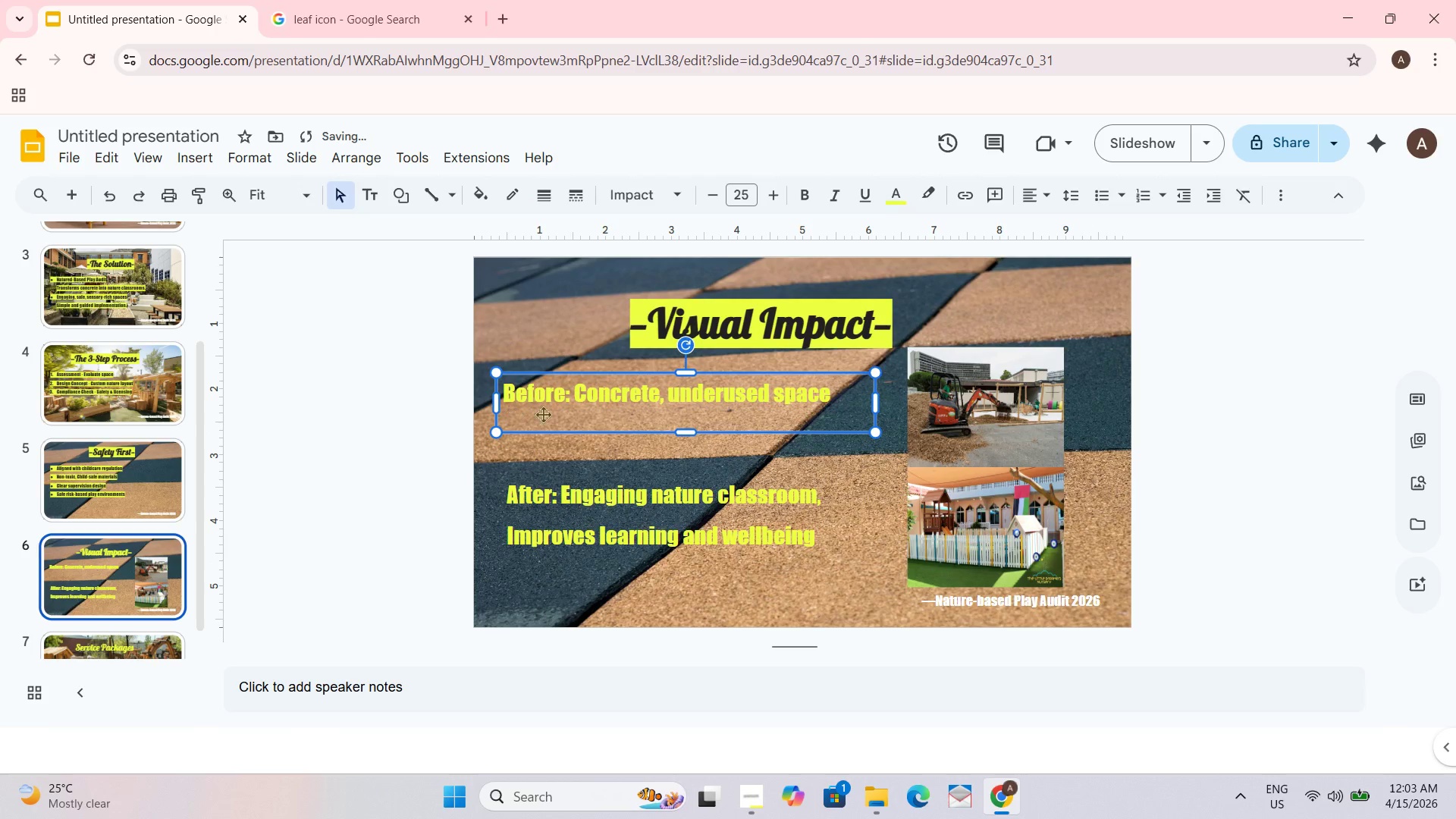 
key(Control+A)
 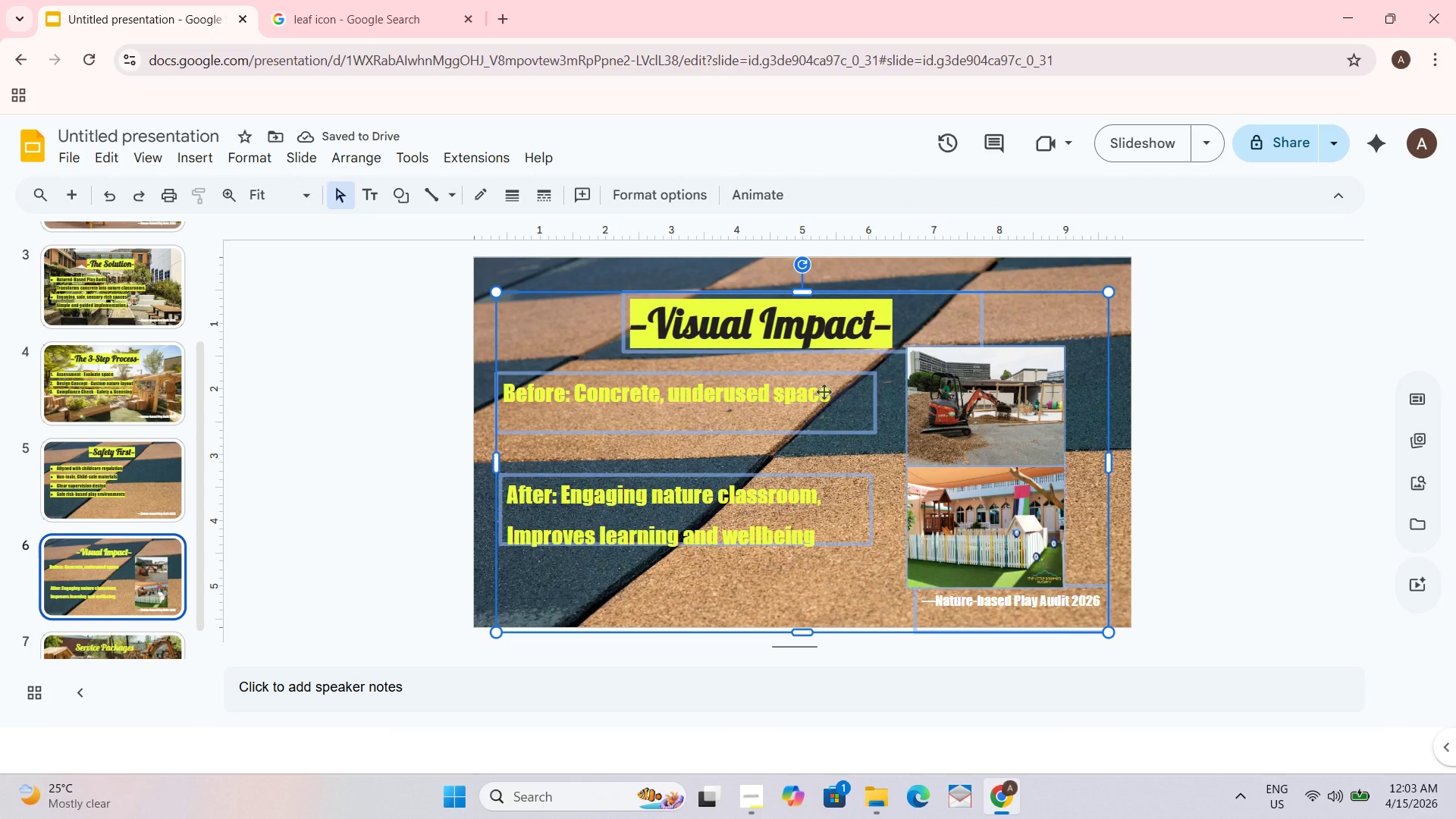 
double_click([808, 410])
 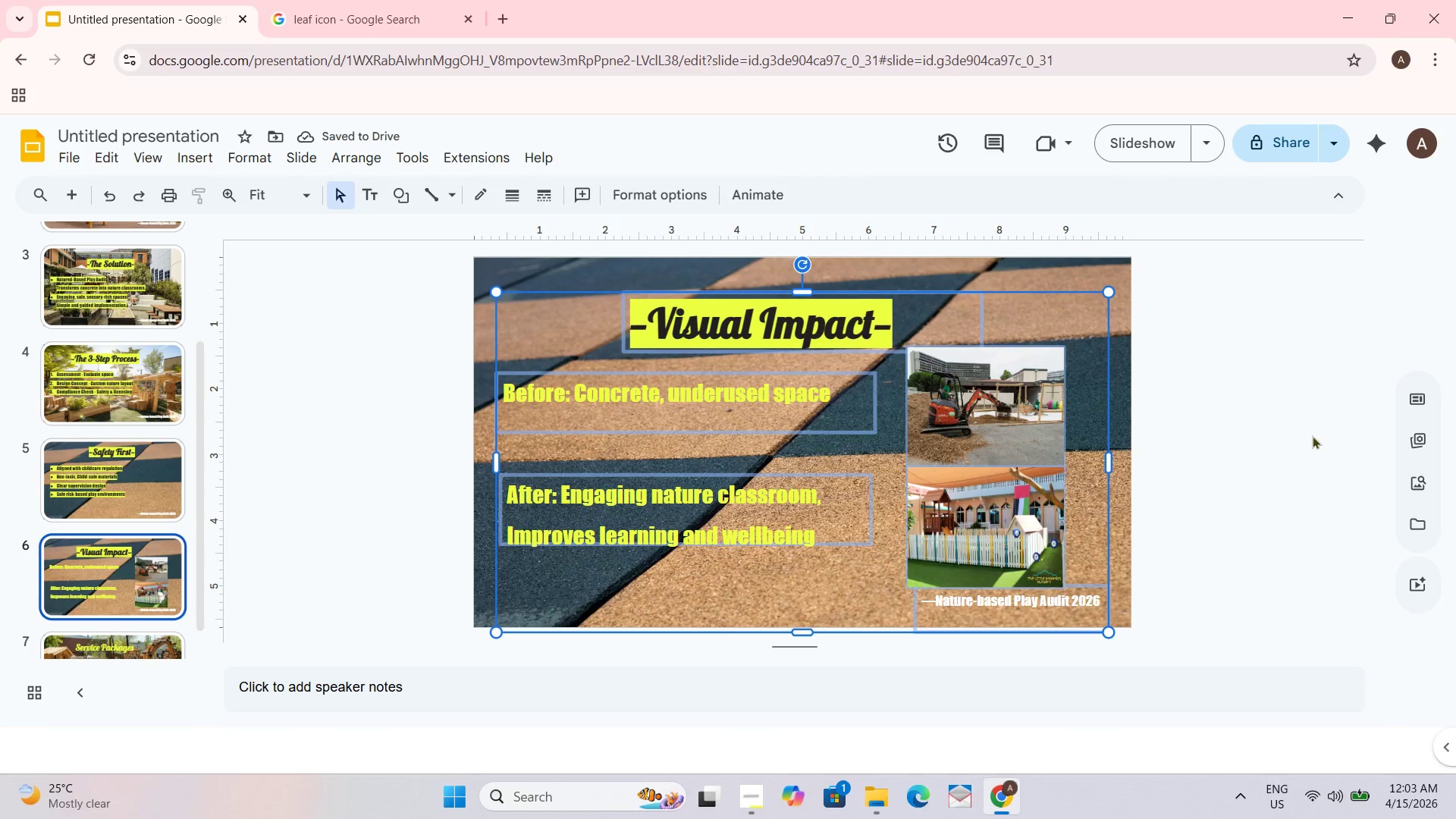 
left_click_drag(start_coordinate=[1313, 434], to_coordinate=[1306, 434])
 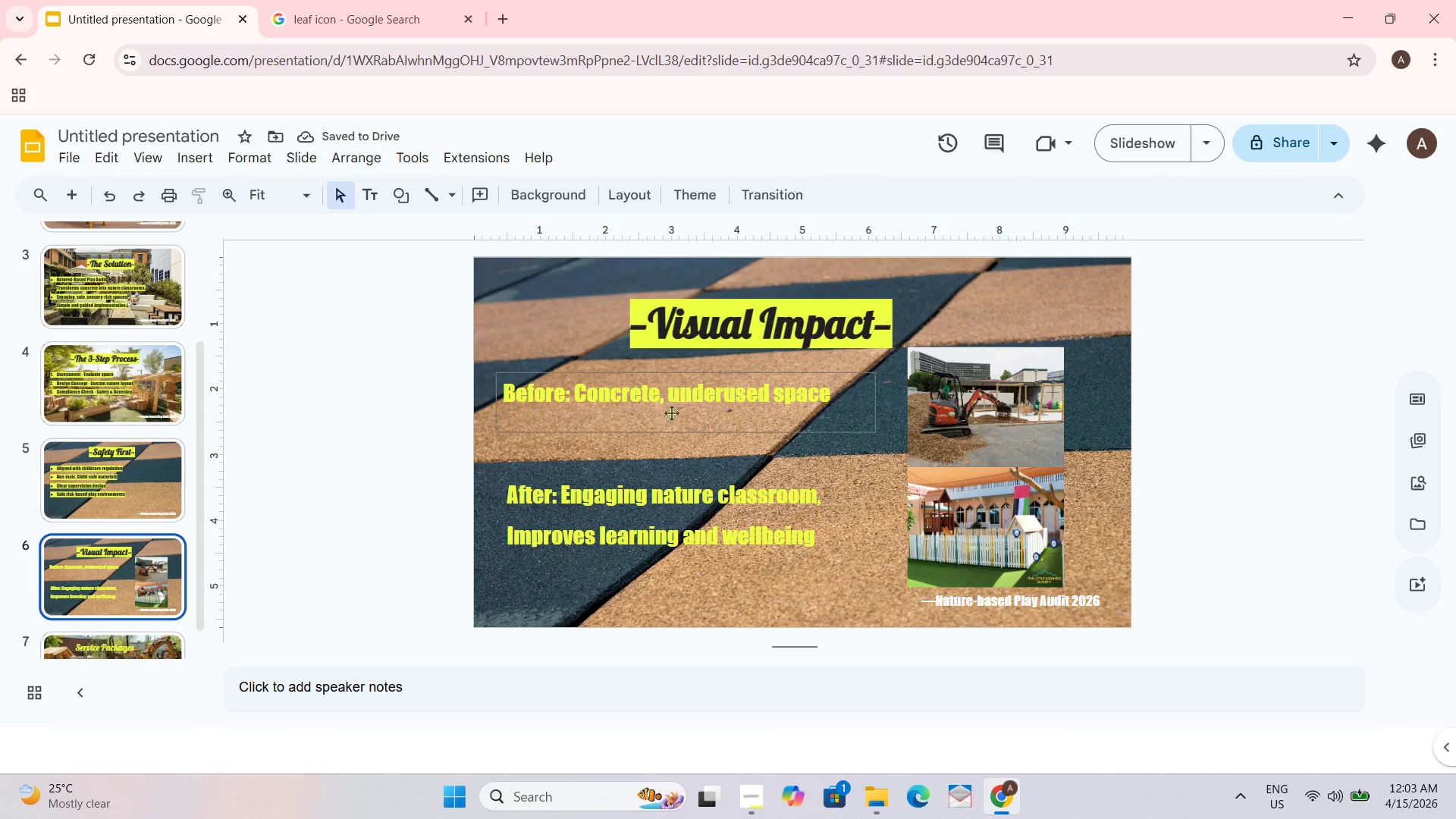 
left_click([676, 403])
 